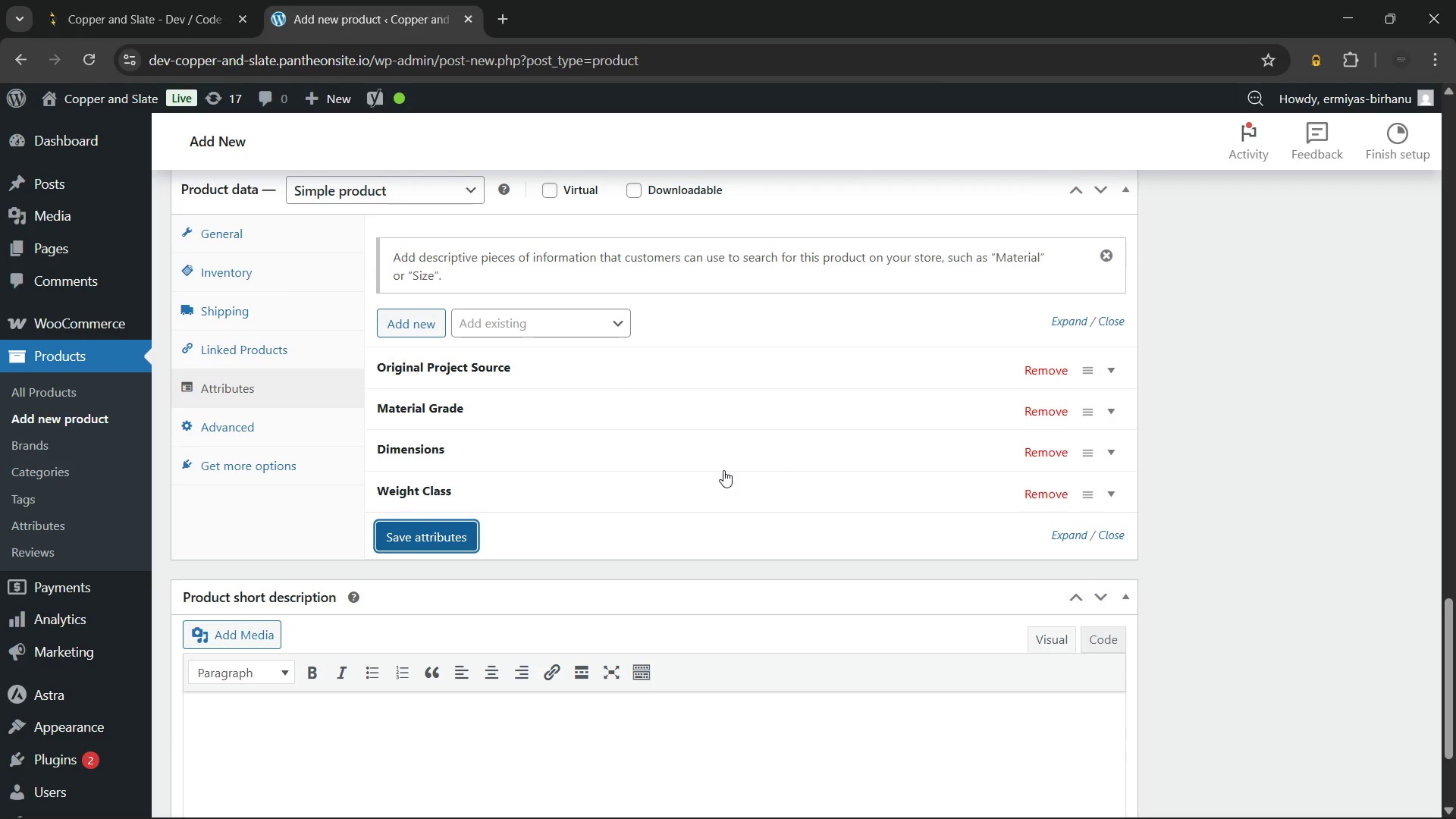 
wait(8.46)
 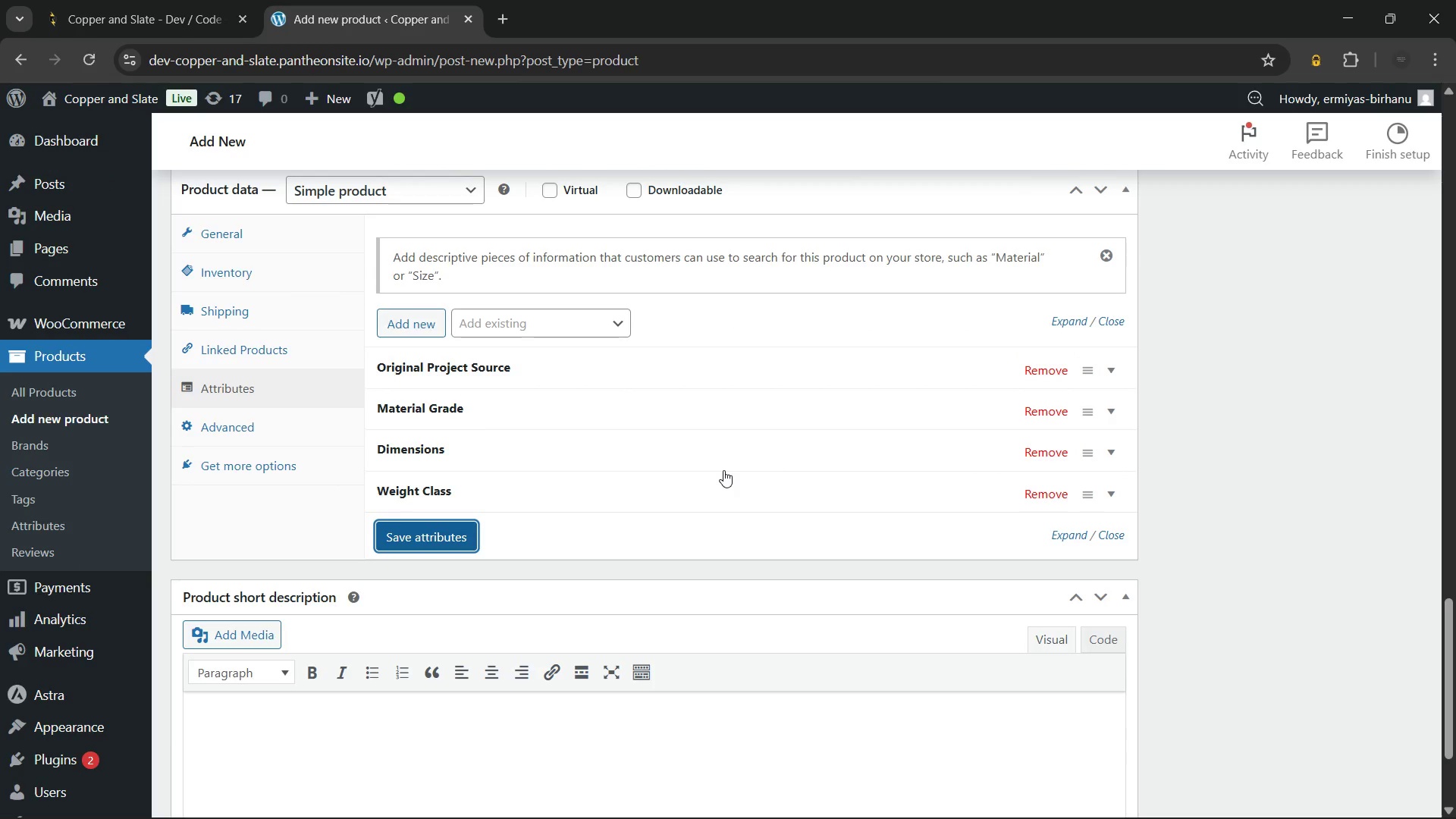 
scroll: coordinate [725, 482], scroll_direction: down, amount: 1.0
 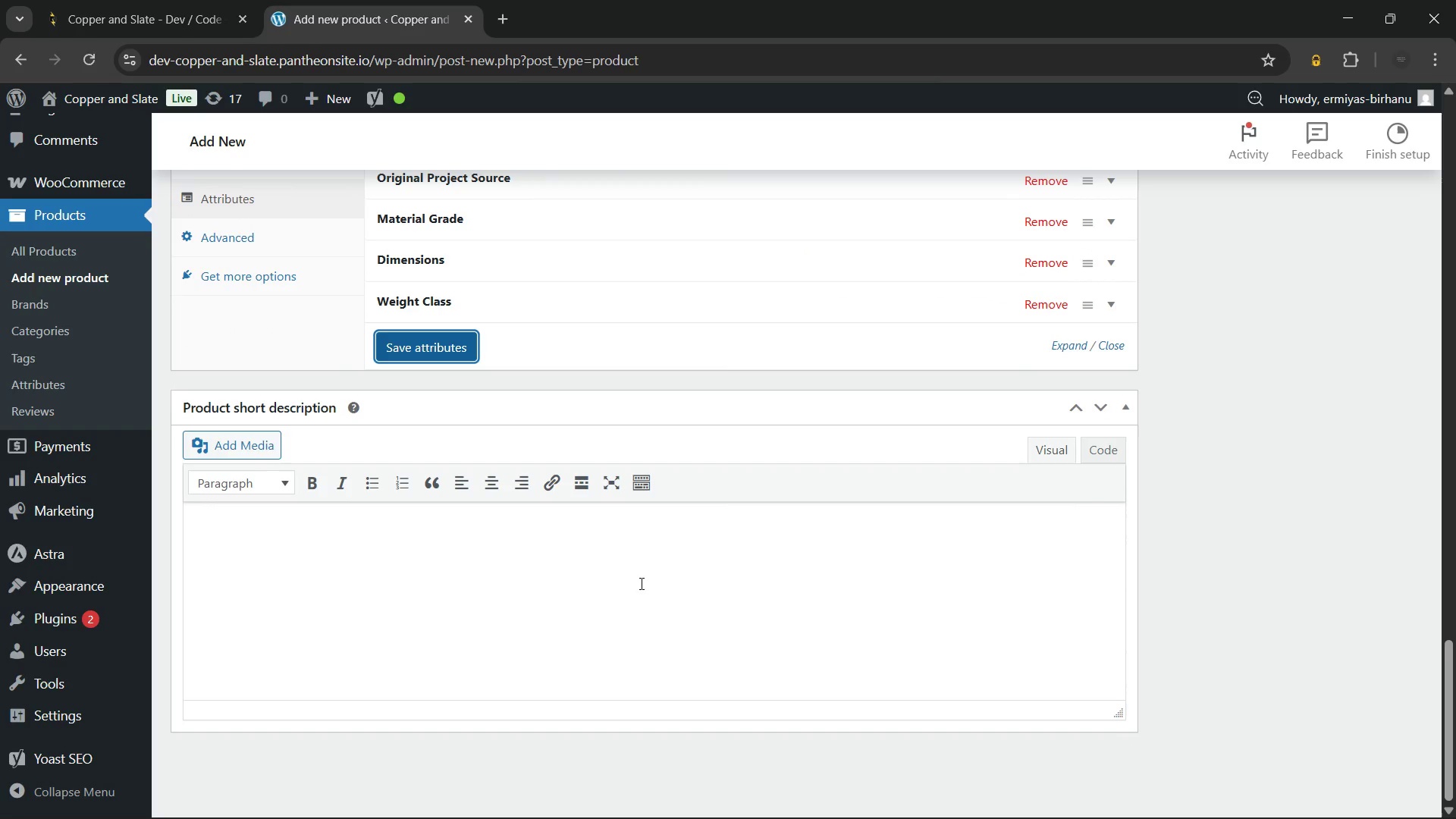 
left_click([626, 564])
 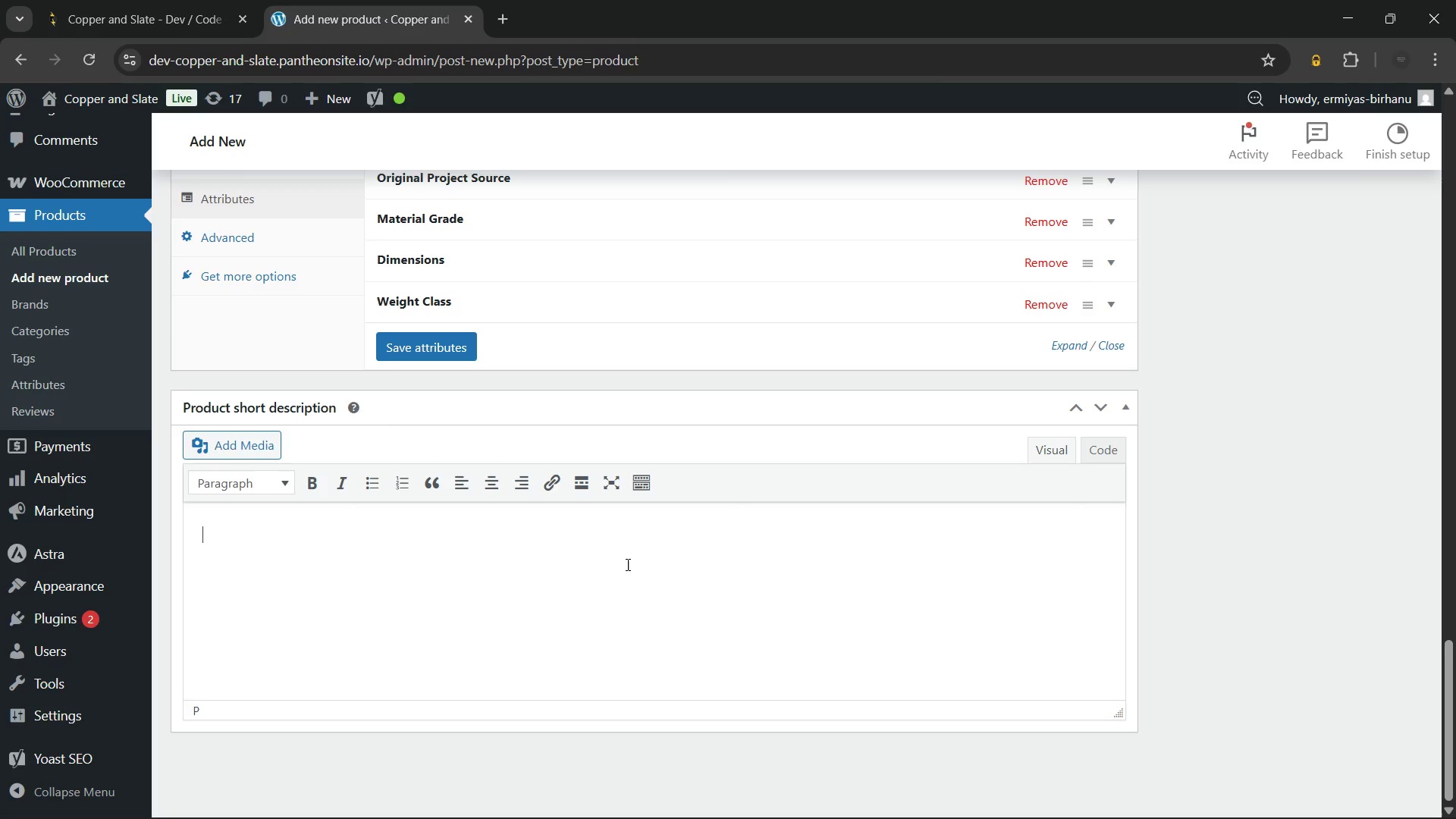 
wait(58.62)
 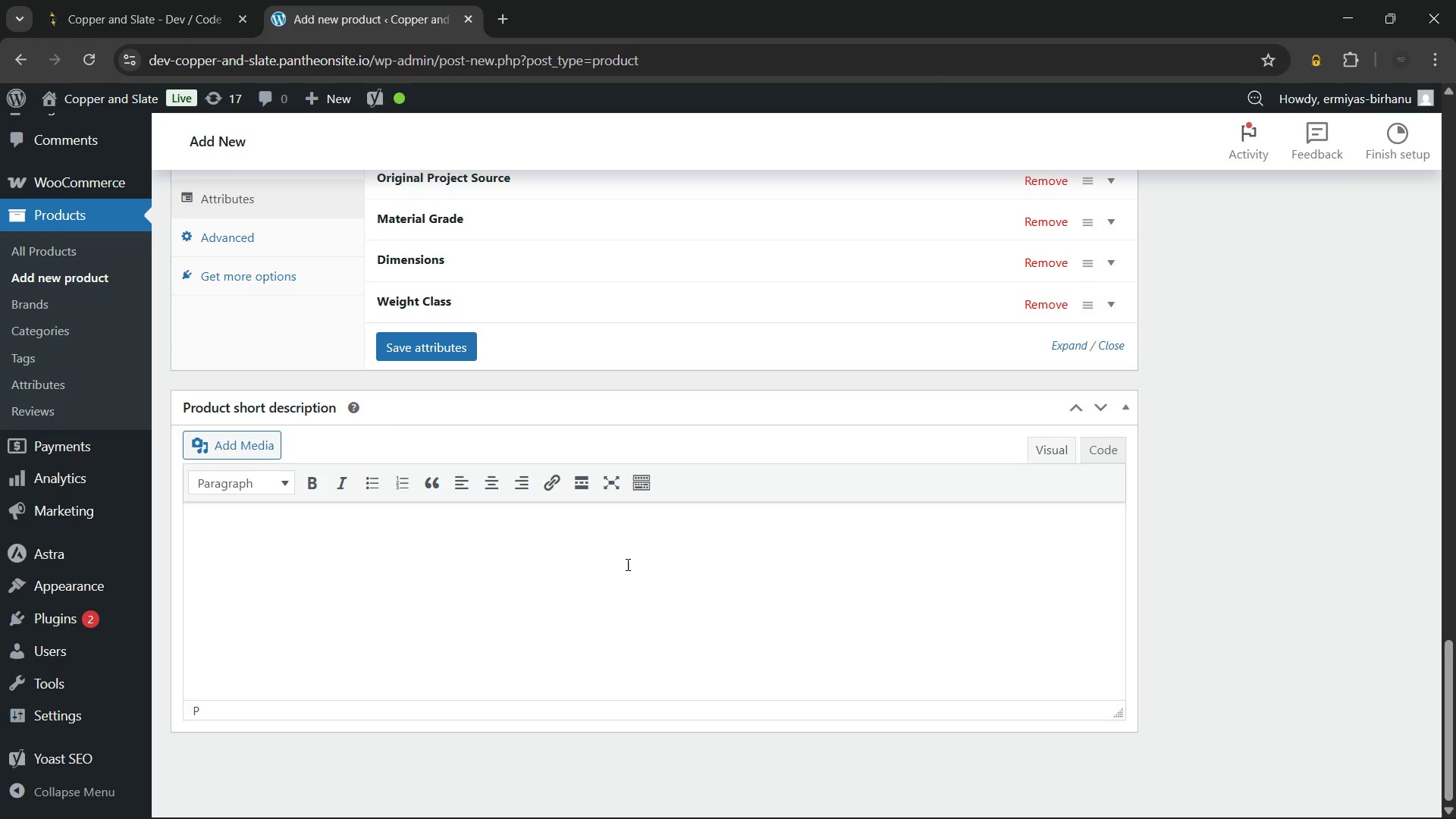 
type(A versatile natural stone tile set for small-scale upgrades and repairs. Combines high-durability natural stone with classic, tumbled Mediterranean aesthetics.)
 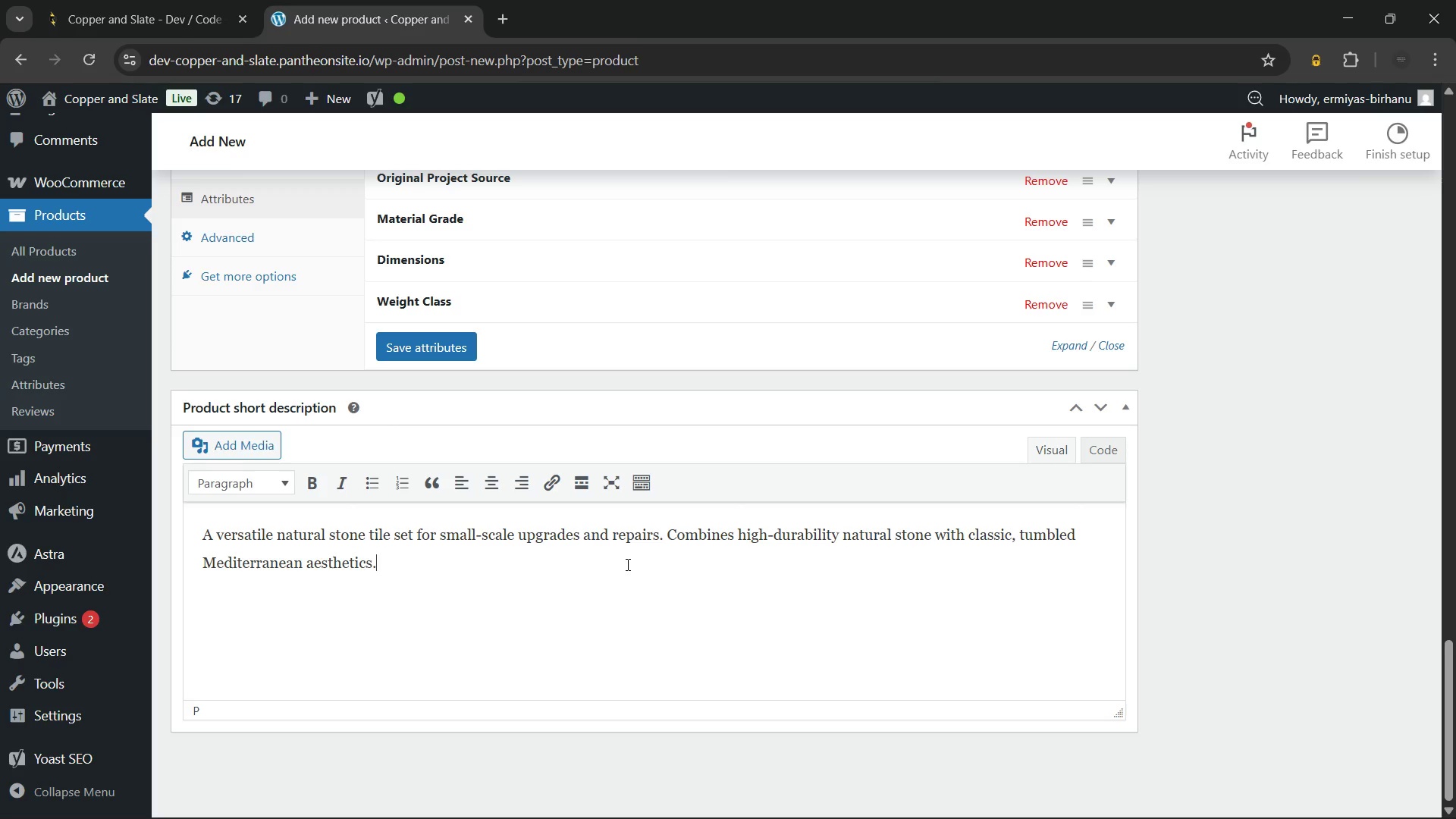 
wait(12.31)
 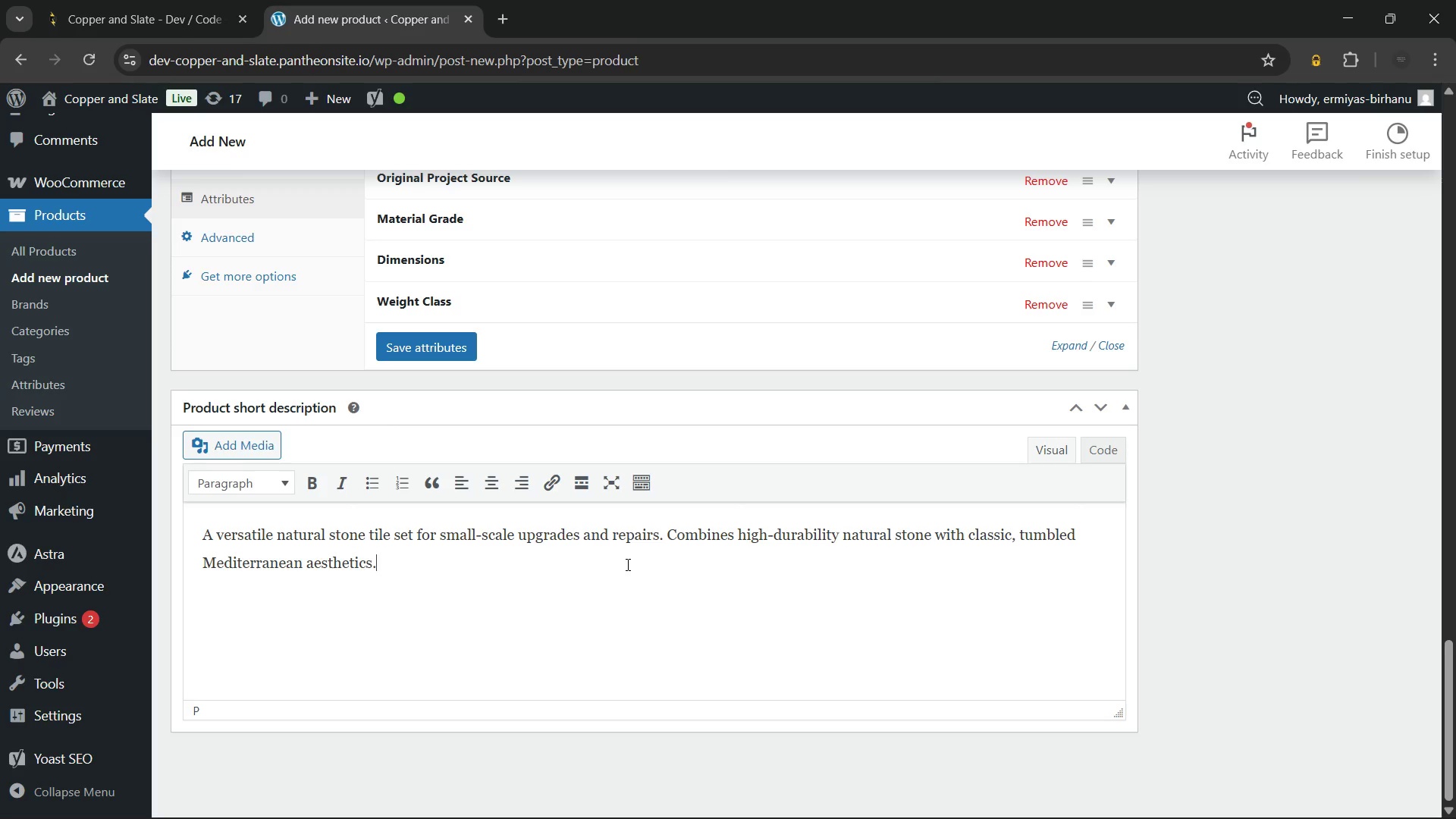 
key(Enter)
 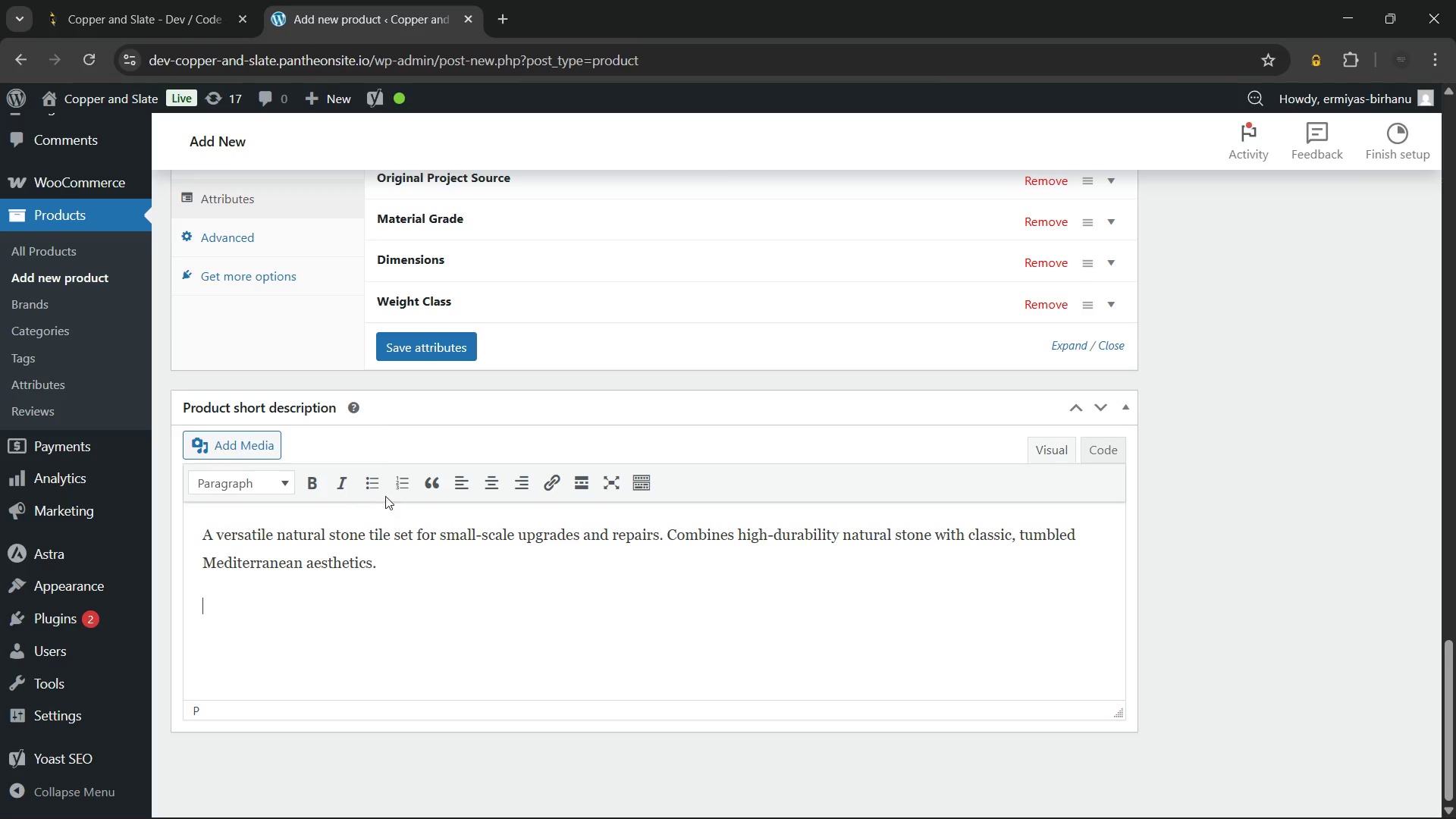 
left_click([370, 485])
 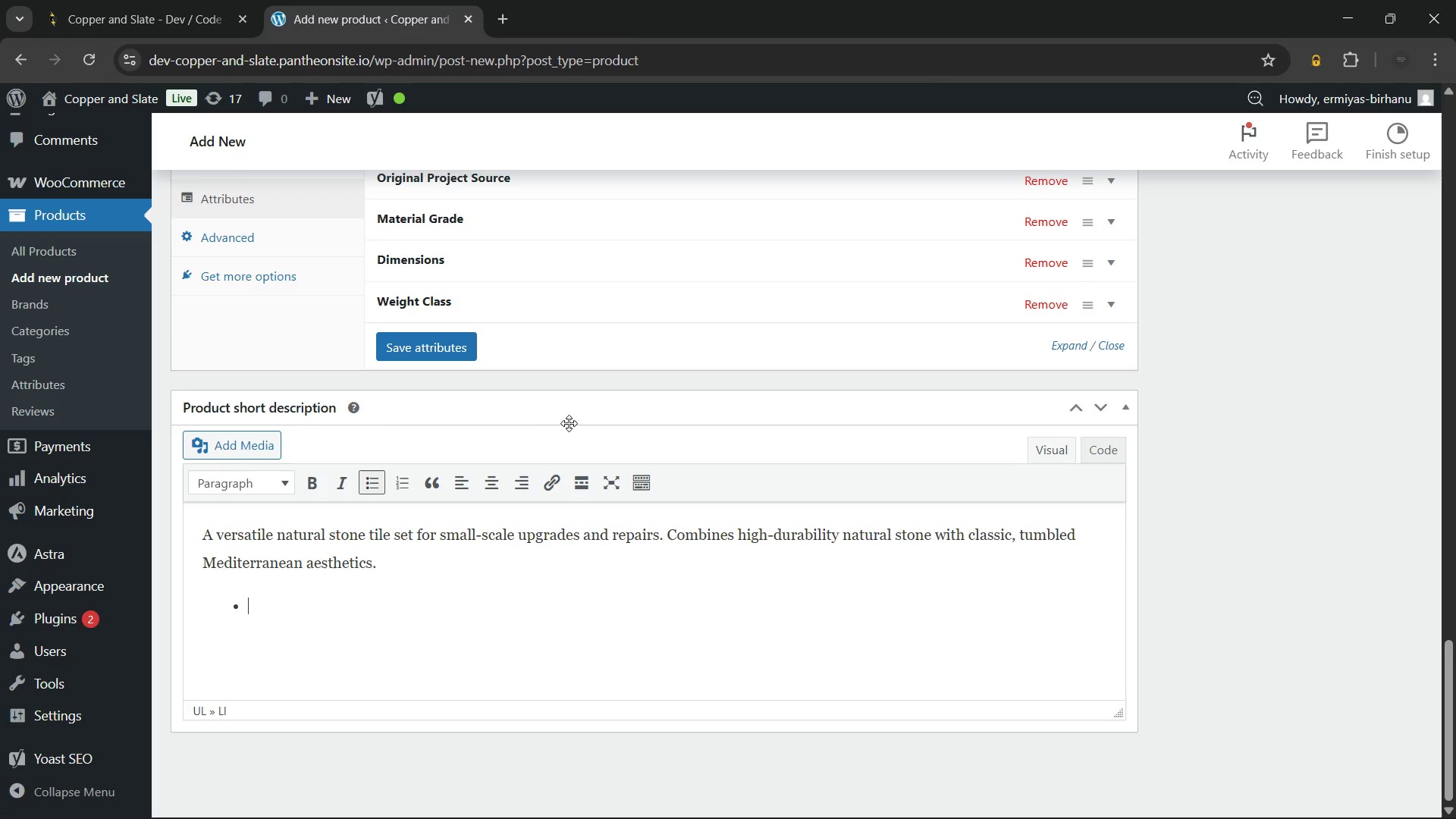 
type(Weight Class: Medium / 40-55 lbs total)
 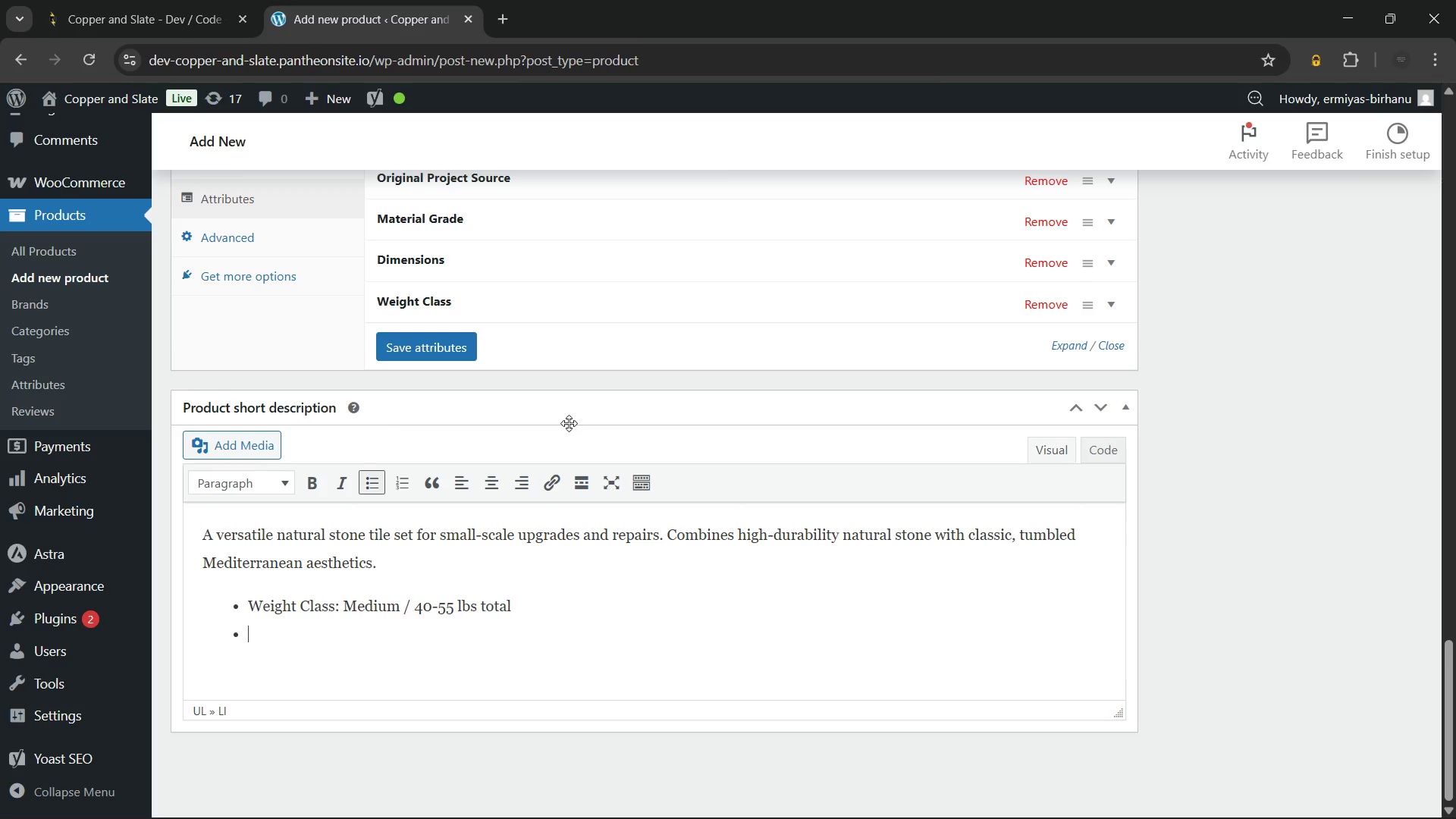 
 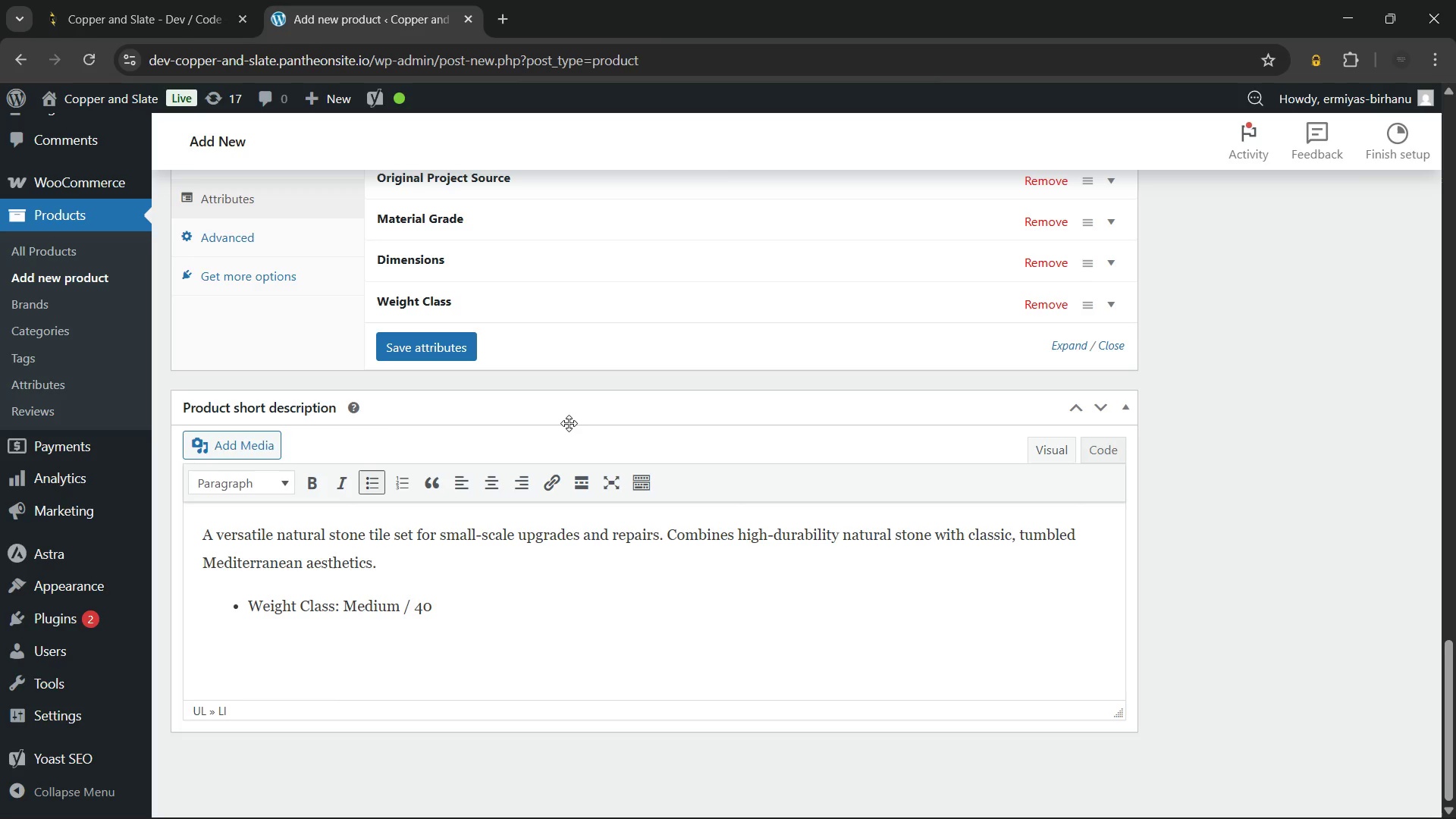 
key(Enter)
 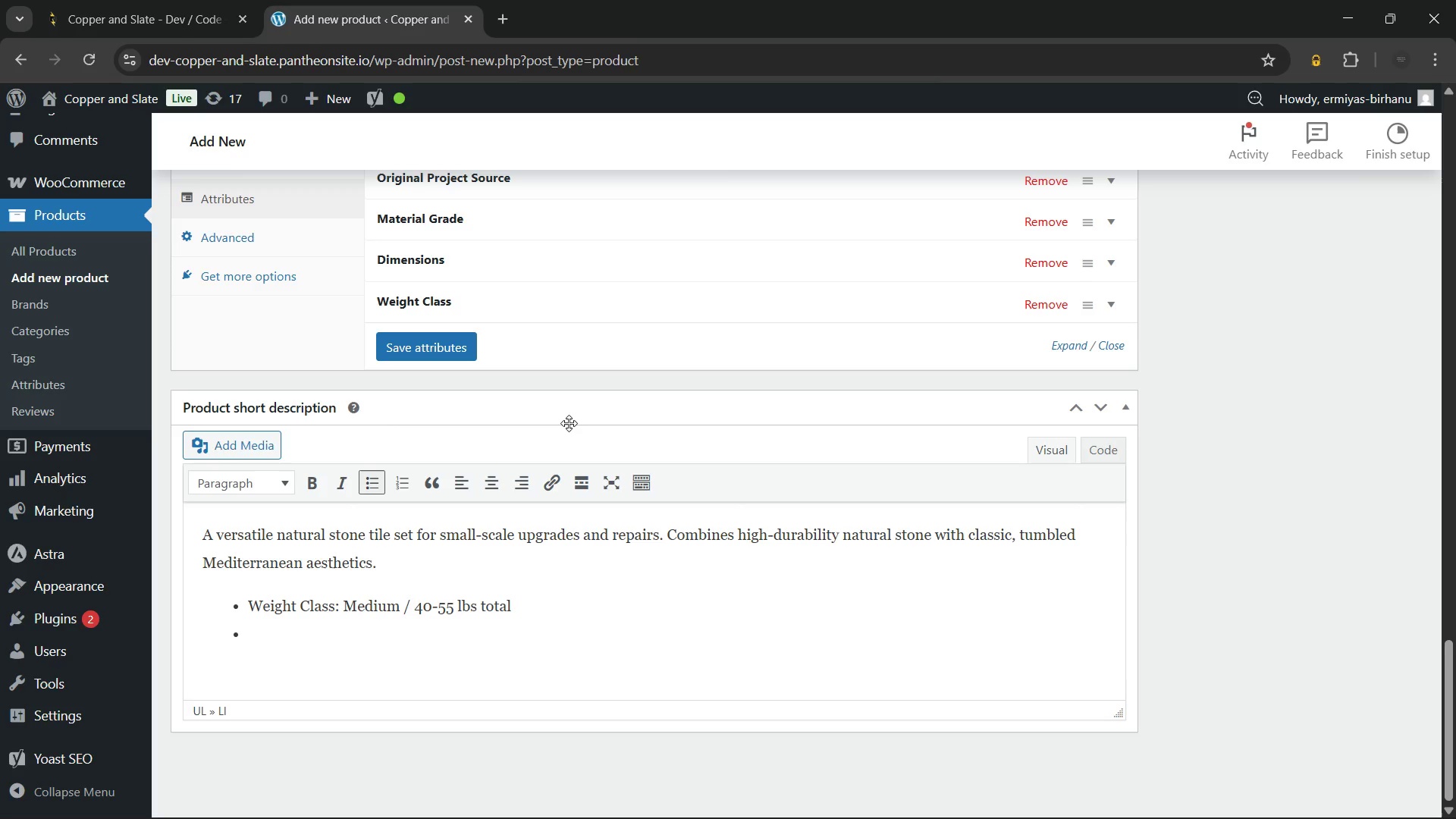 
type(Surface Finish: Tumbled)
 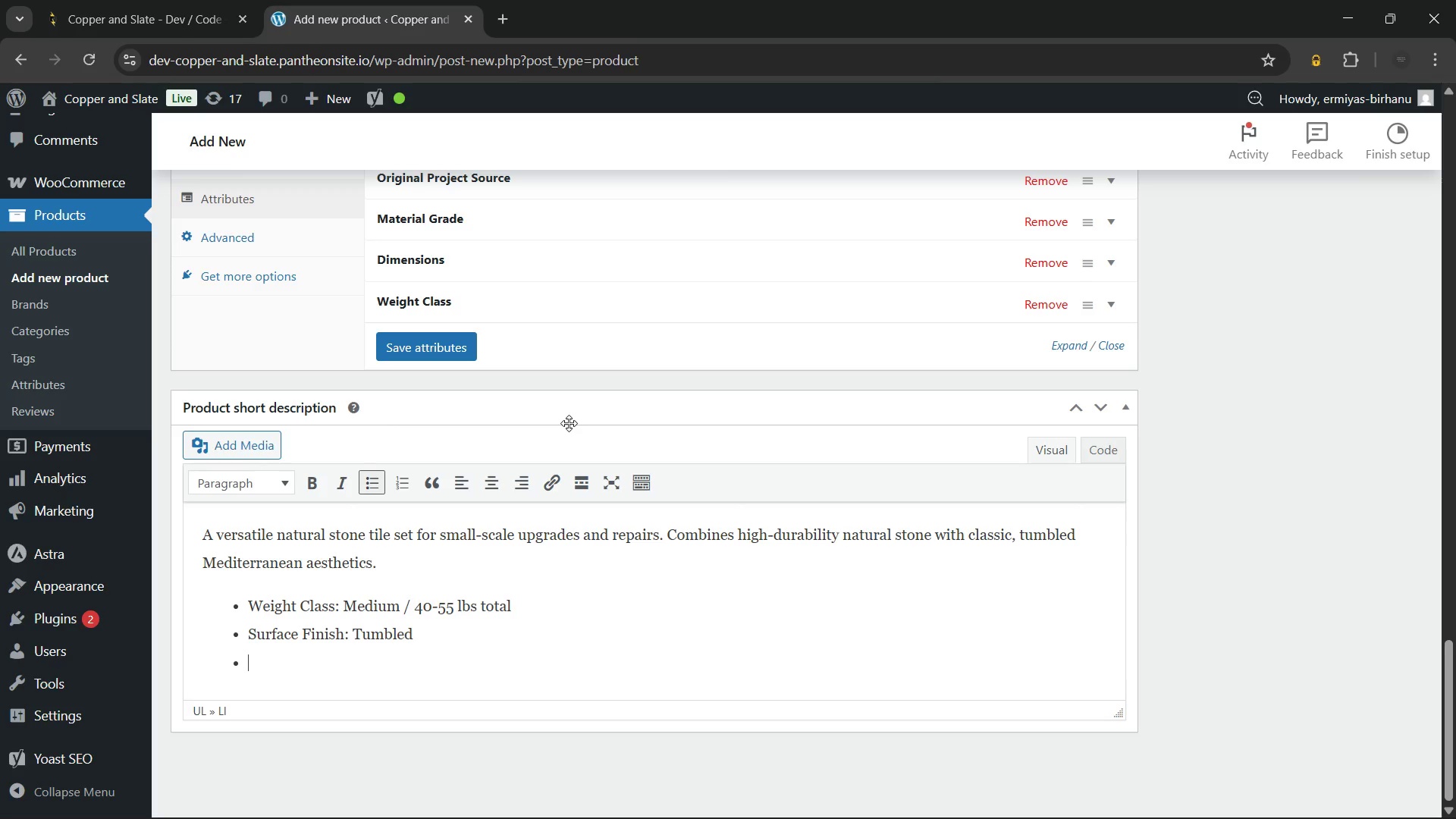 
 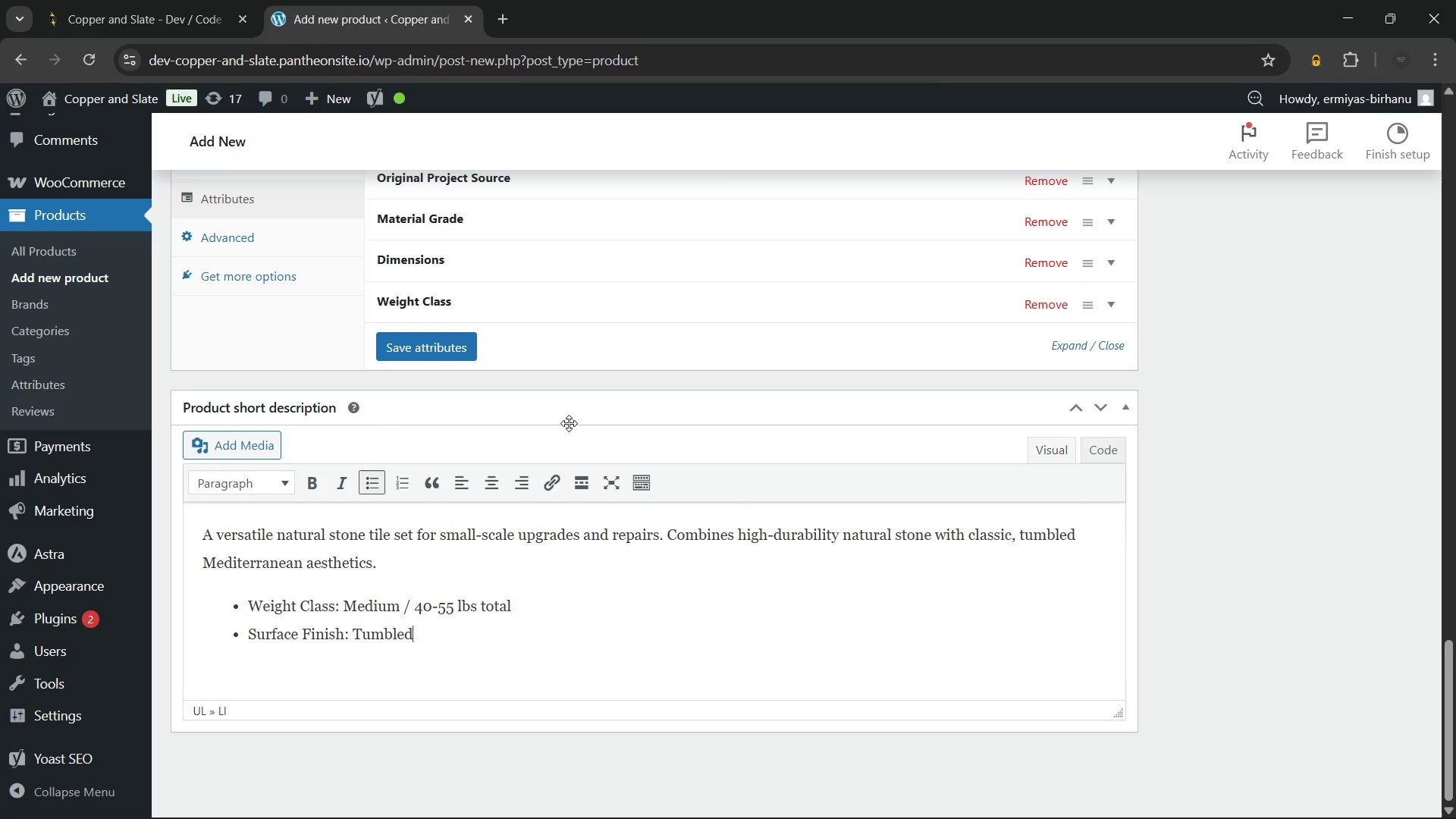 
key(Enter)
 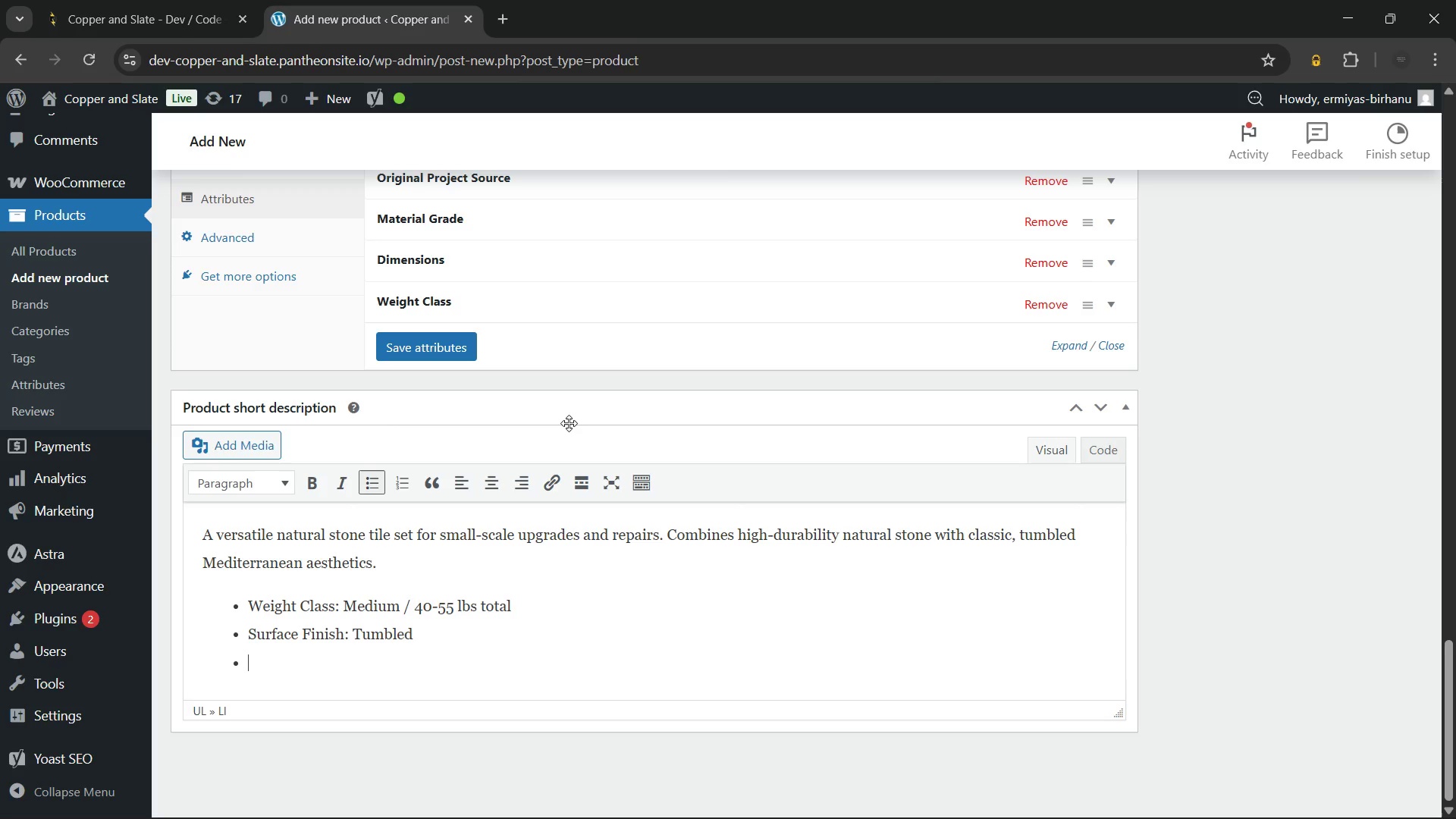 
type(Original Project Source: Lakeview Estate)
 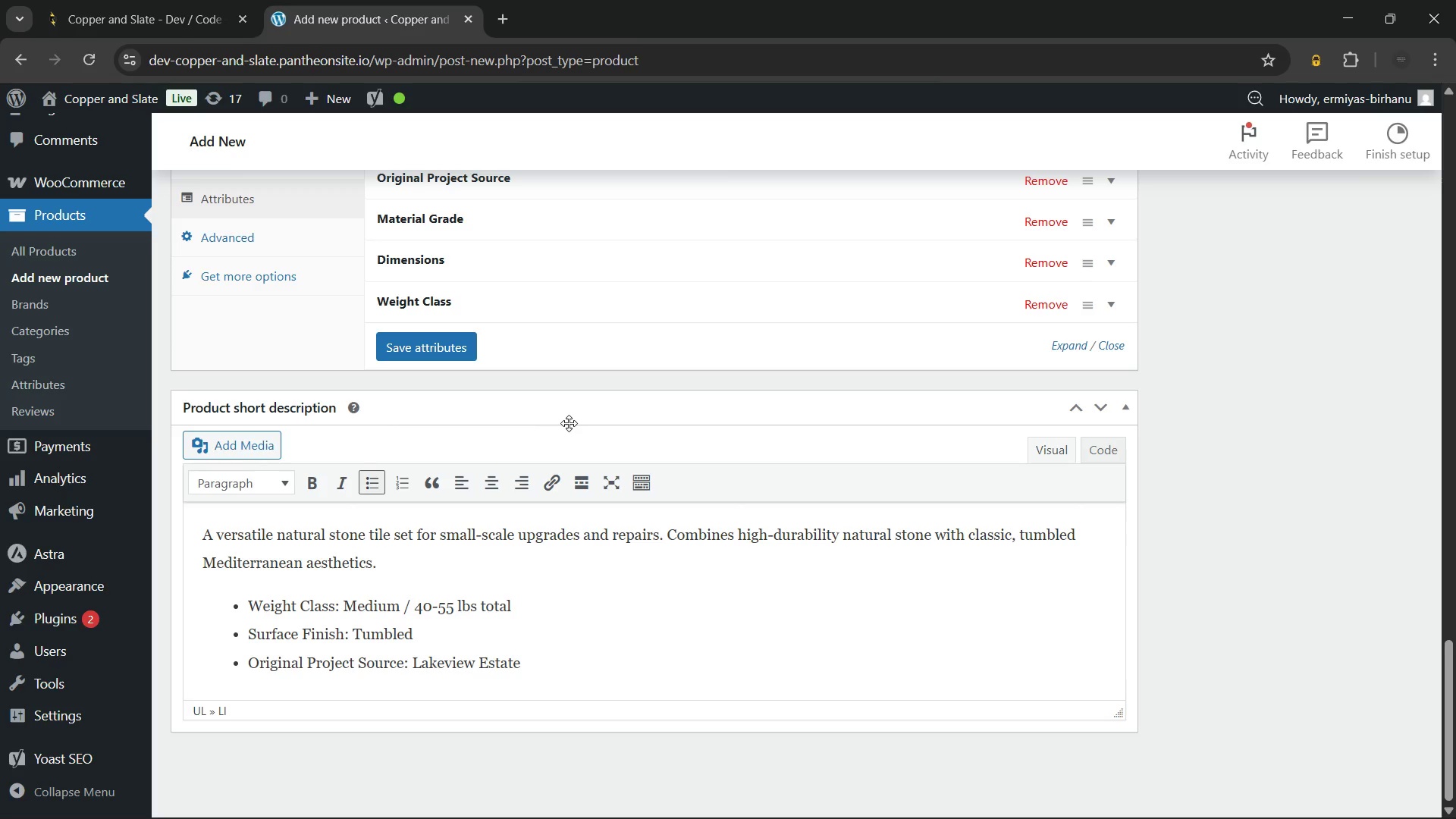 
wait(5.91)
 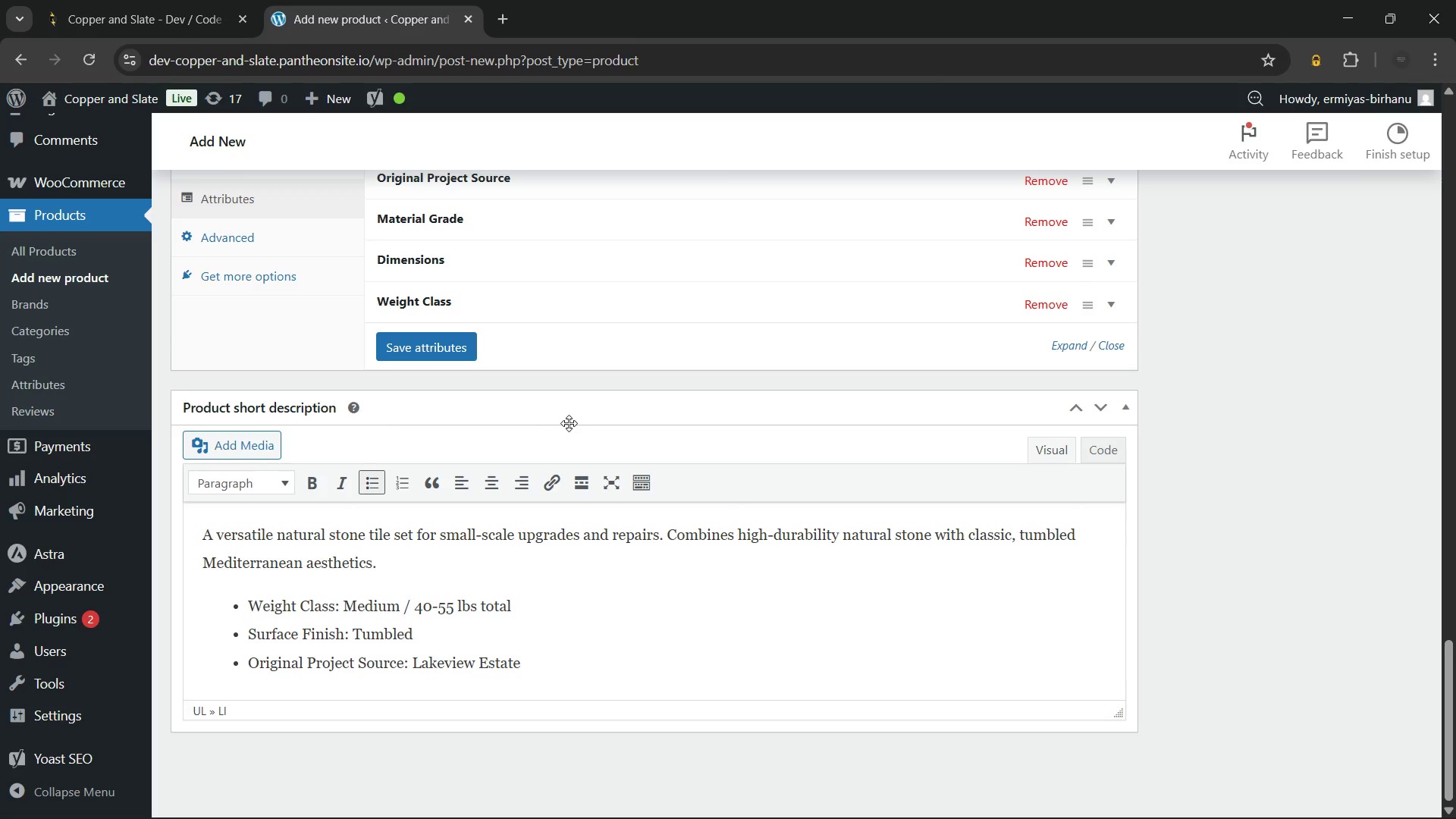 
left_click([411, 562])
 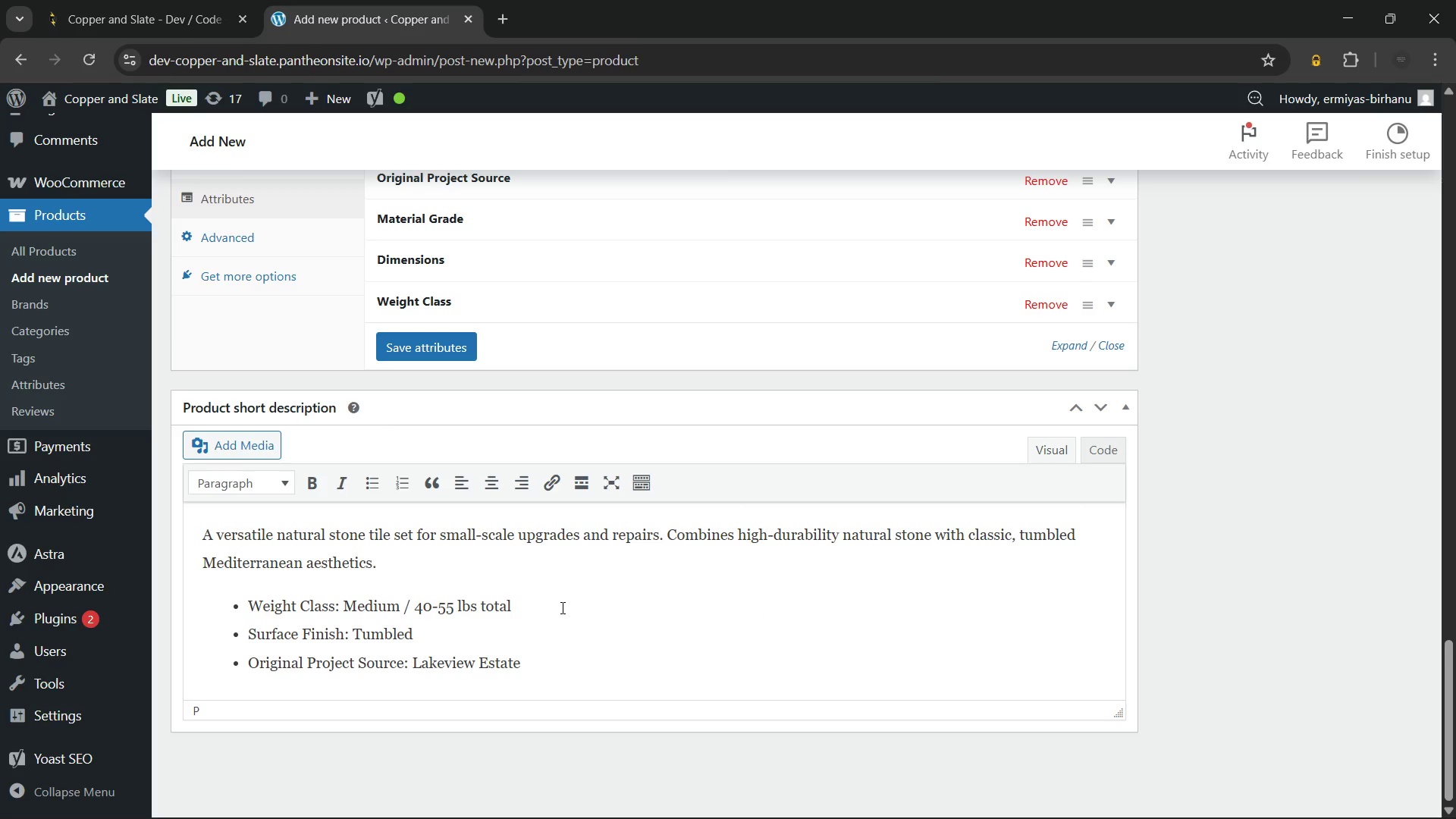 
left_click([561, 606])
 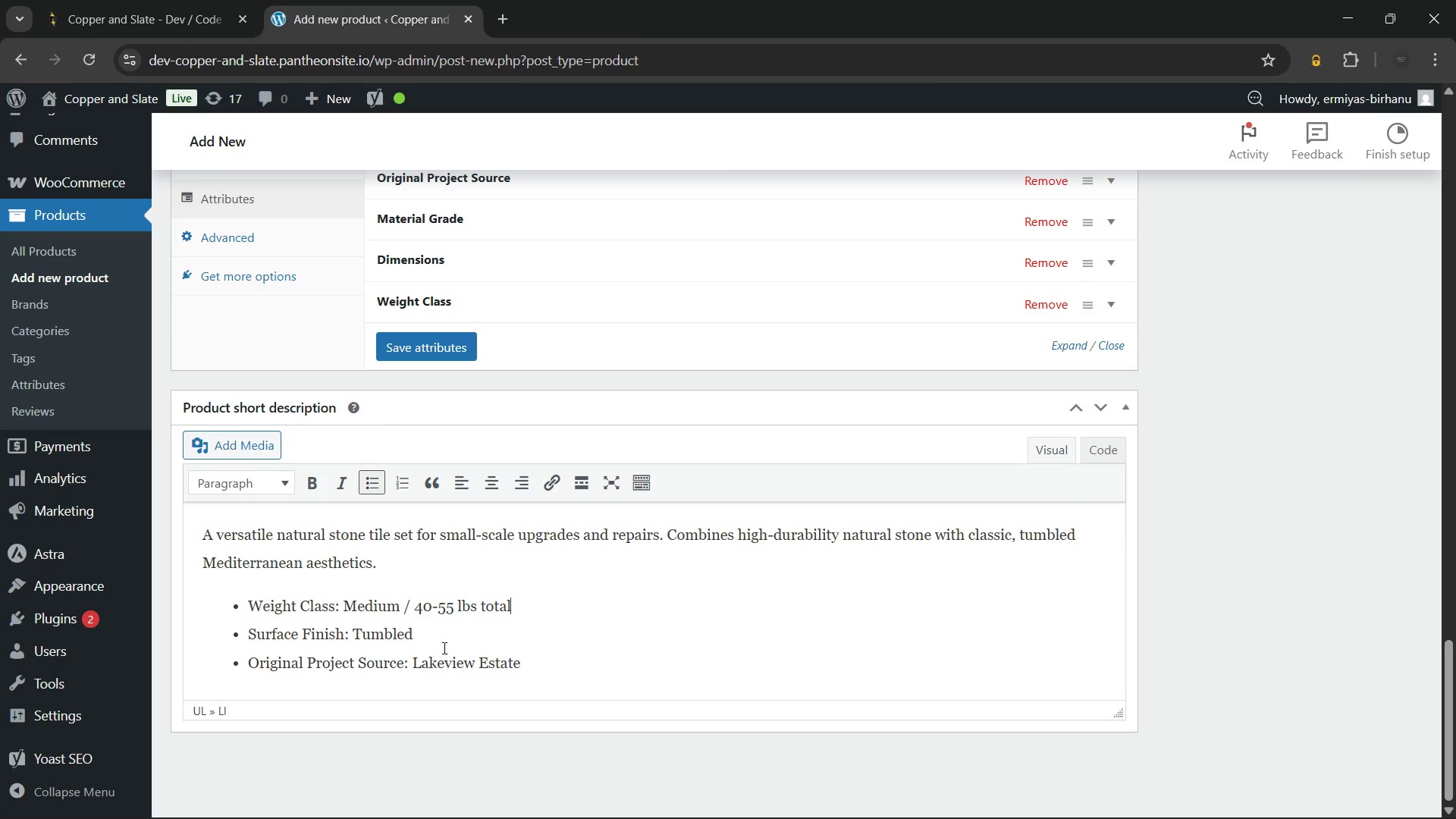 
left_click([441, 637])
 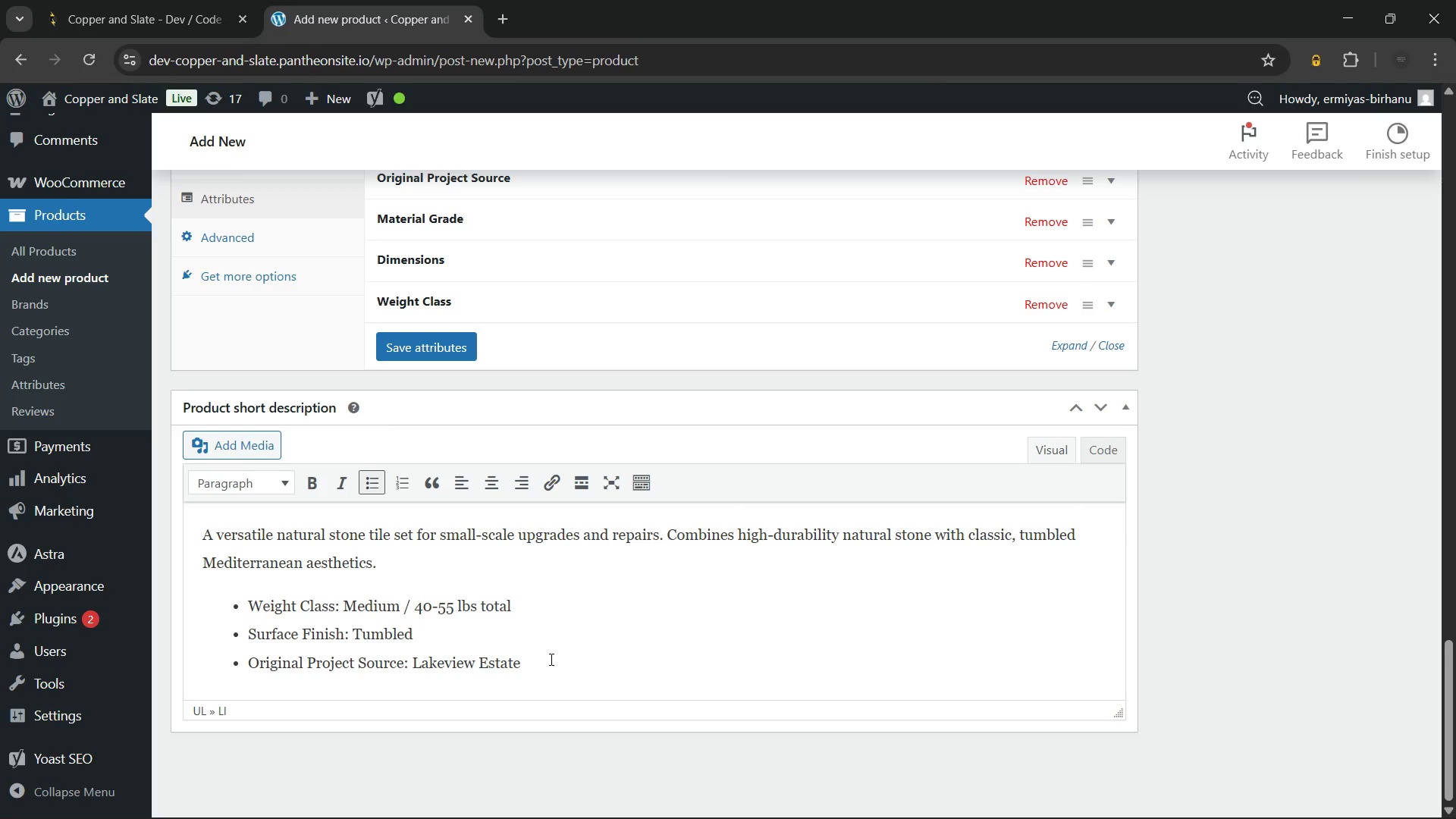 
left_click([550, 659])
 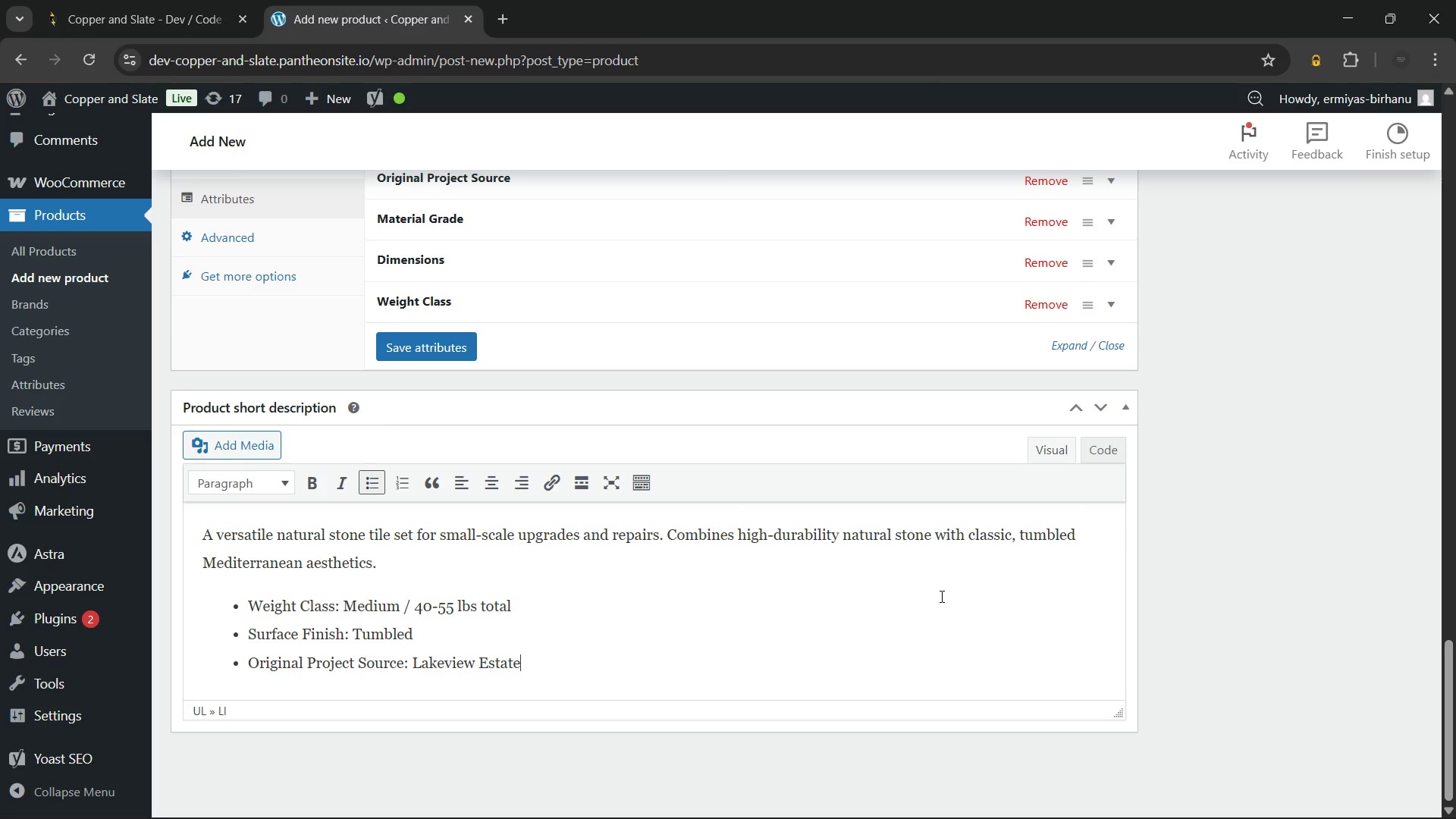 
scroll: coordinate [926, 543], scroll_direction: up, amount: 7.0
 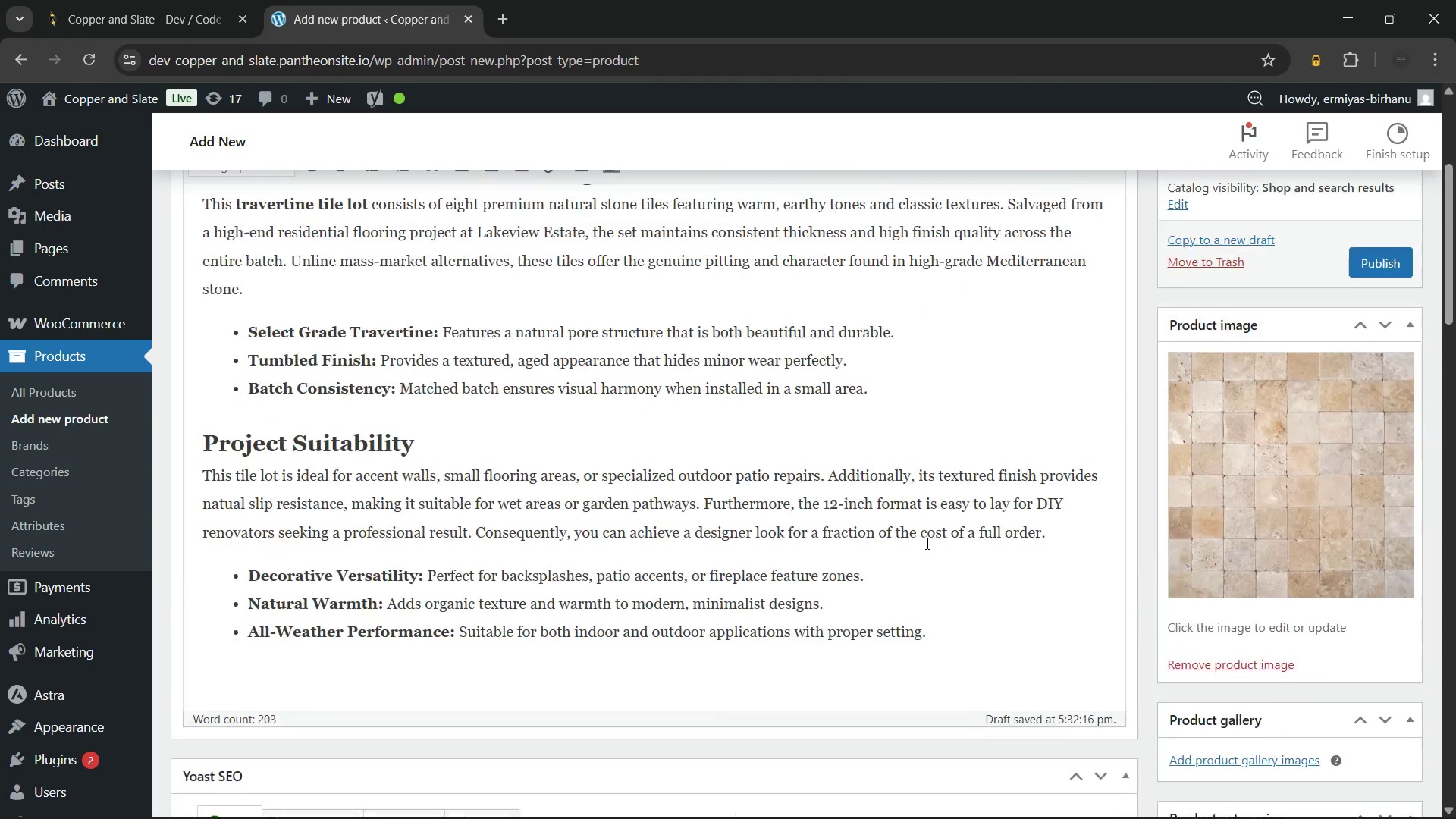 
left_click([943, 635])
 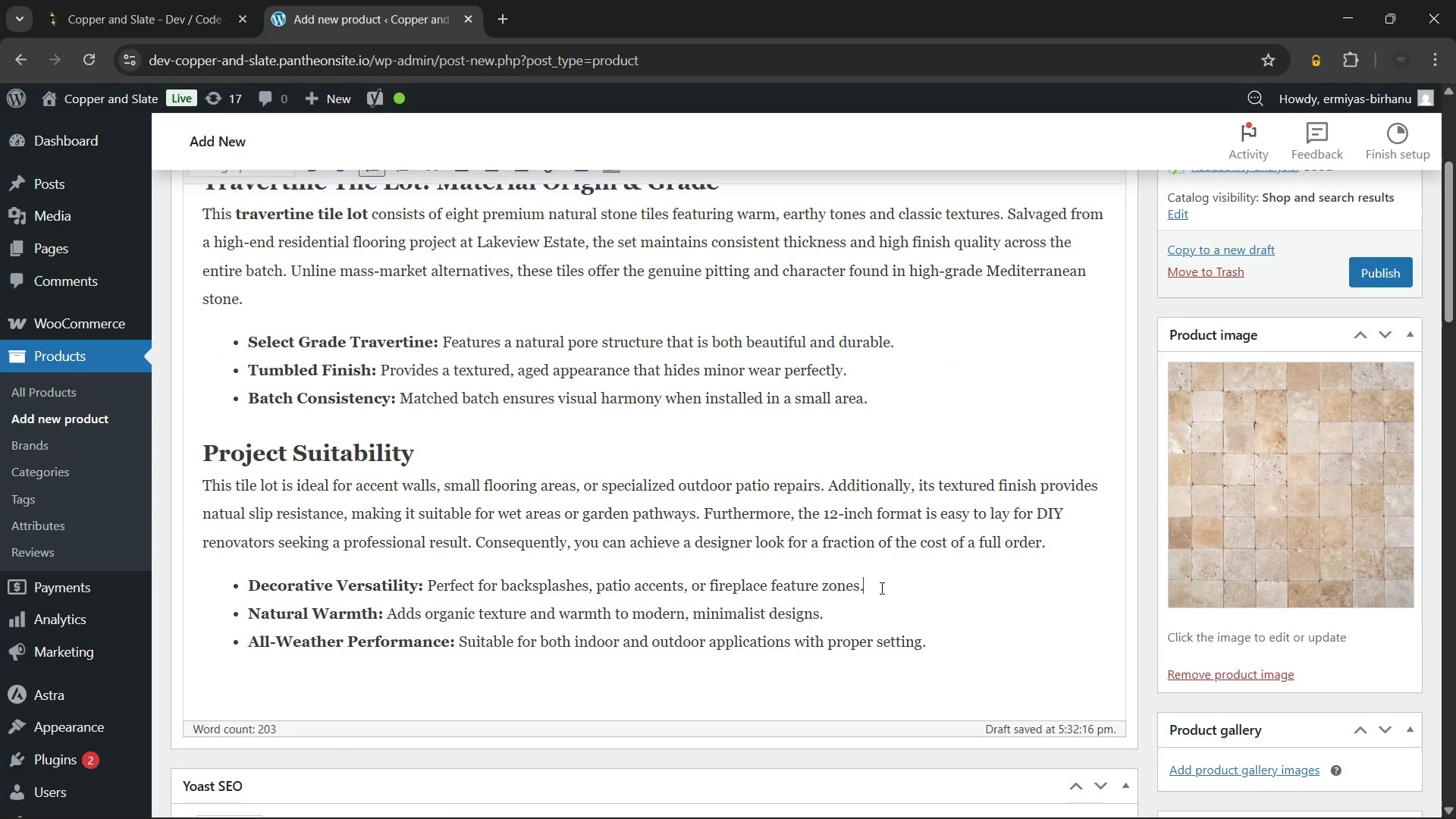 
left_click([824, 623])
 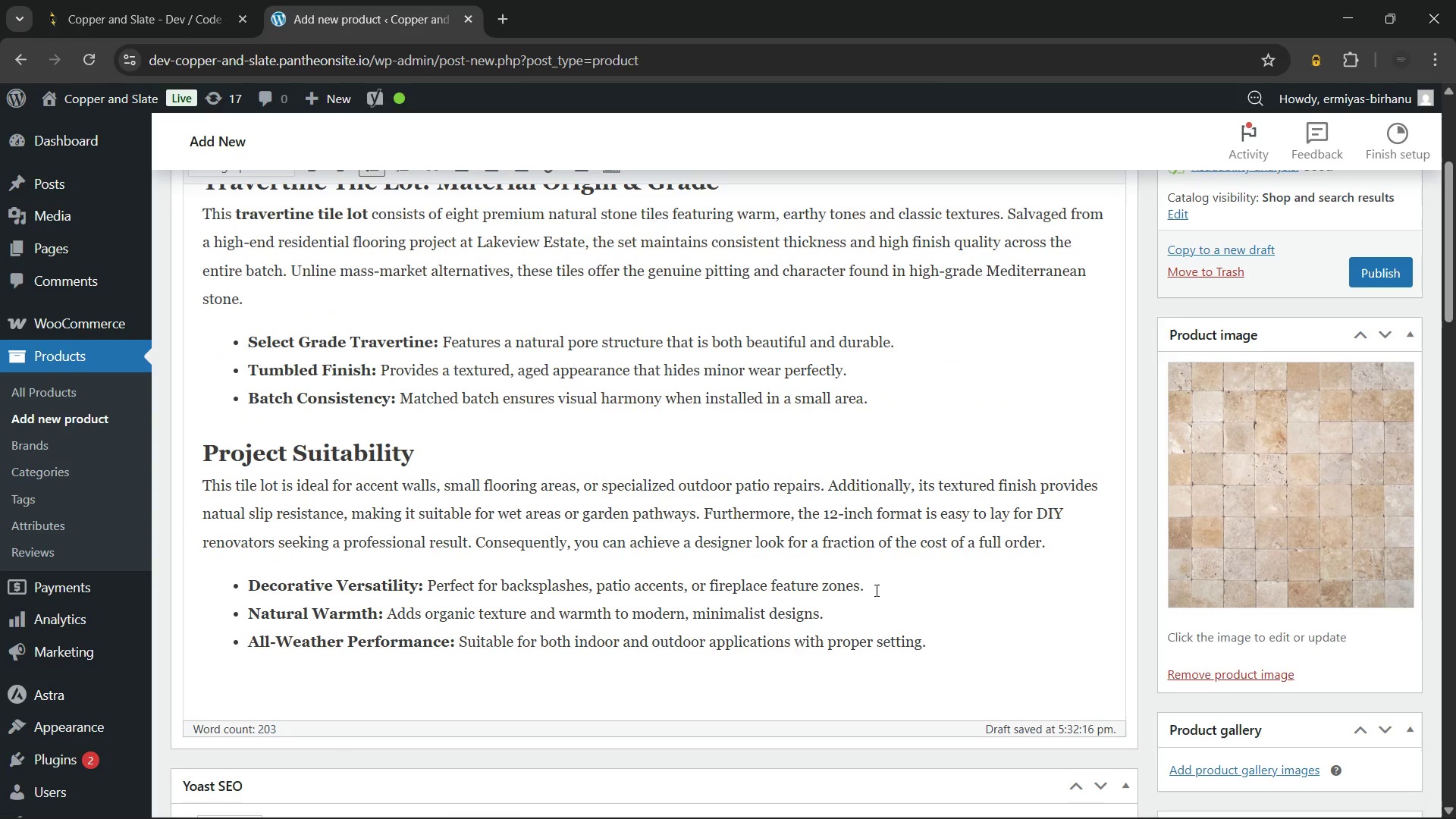 
left_click([875, 590])
 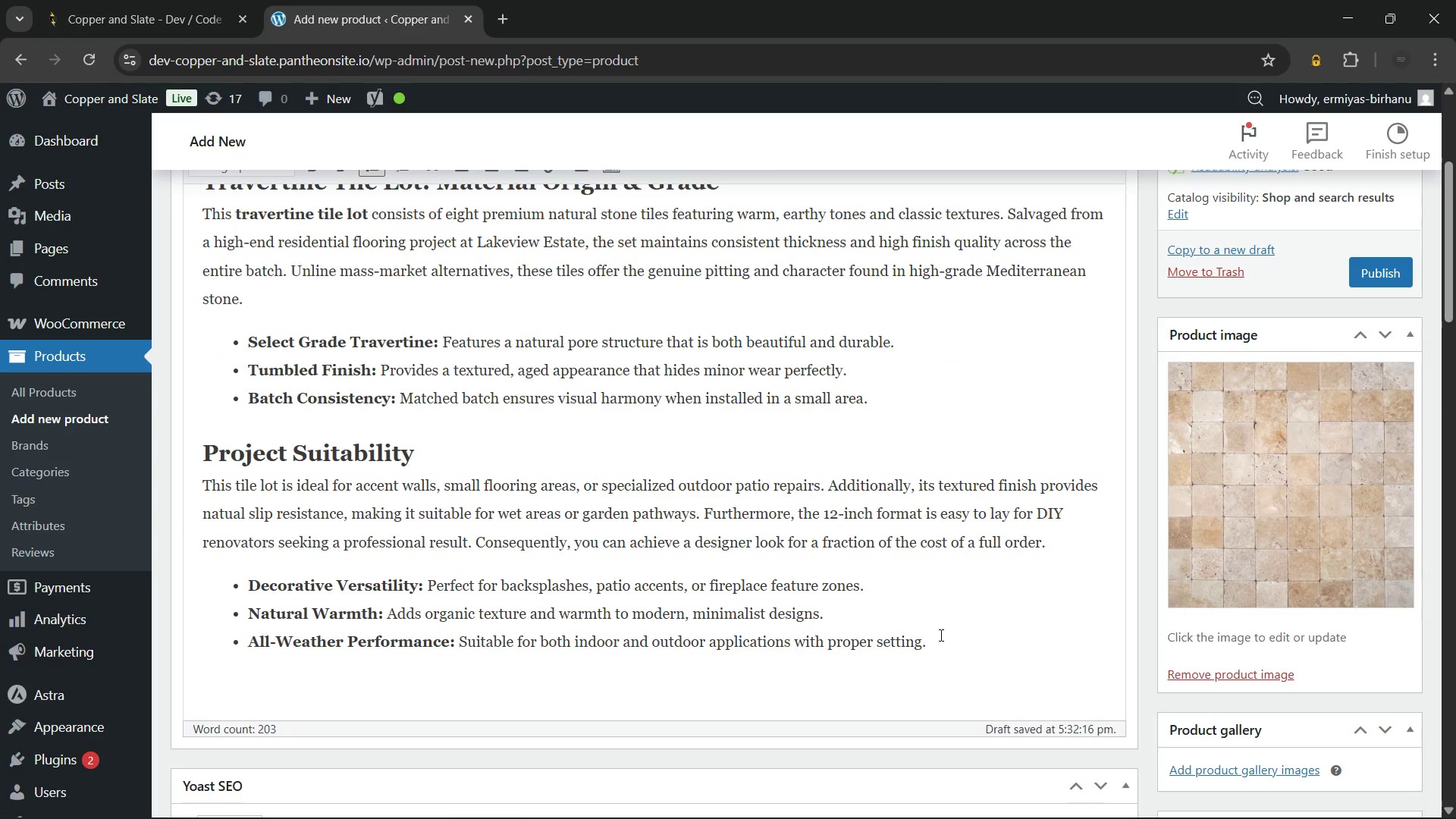 
left_click([940, 635])
 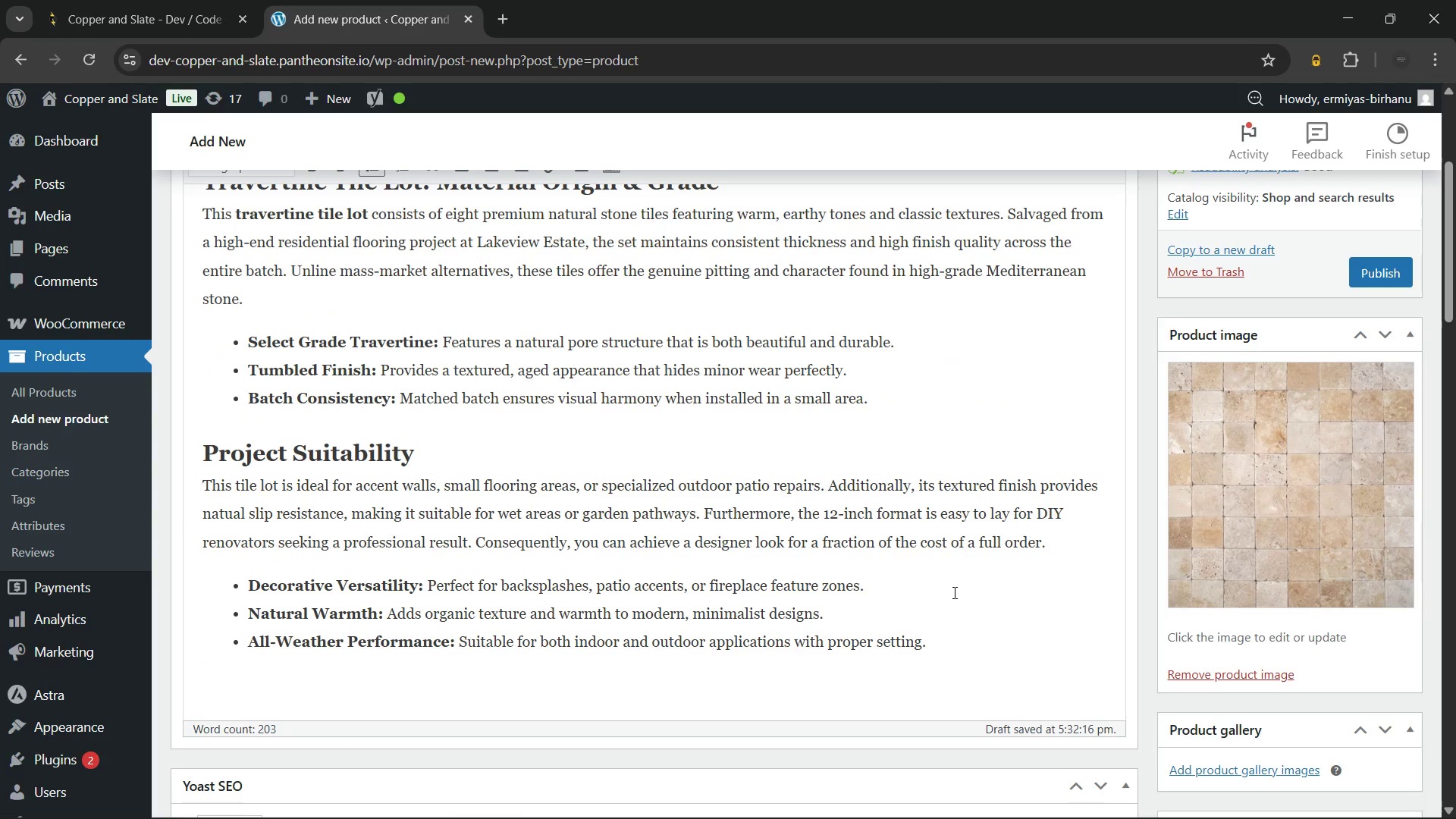 
scroll: coordinate [953, 592], scroll_direction: up, amount: 4.0
 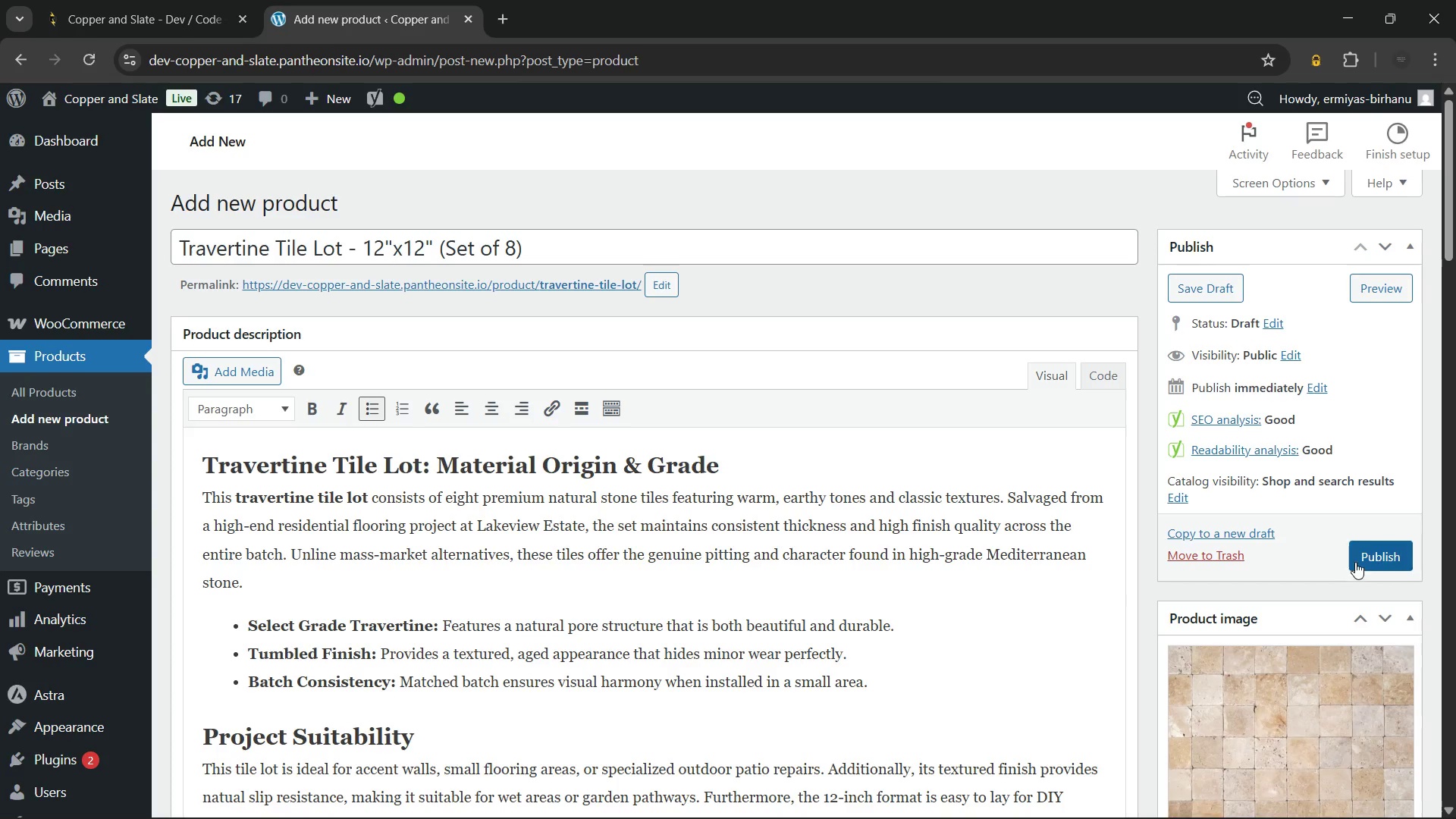 
left_click([1370, 552])
 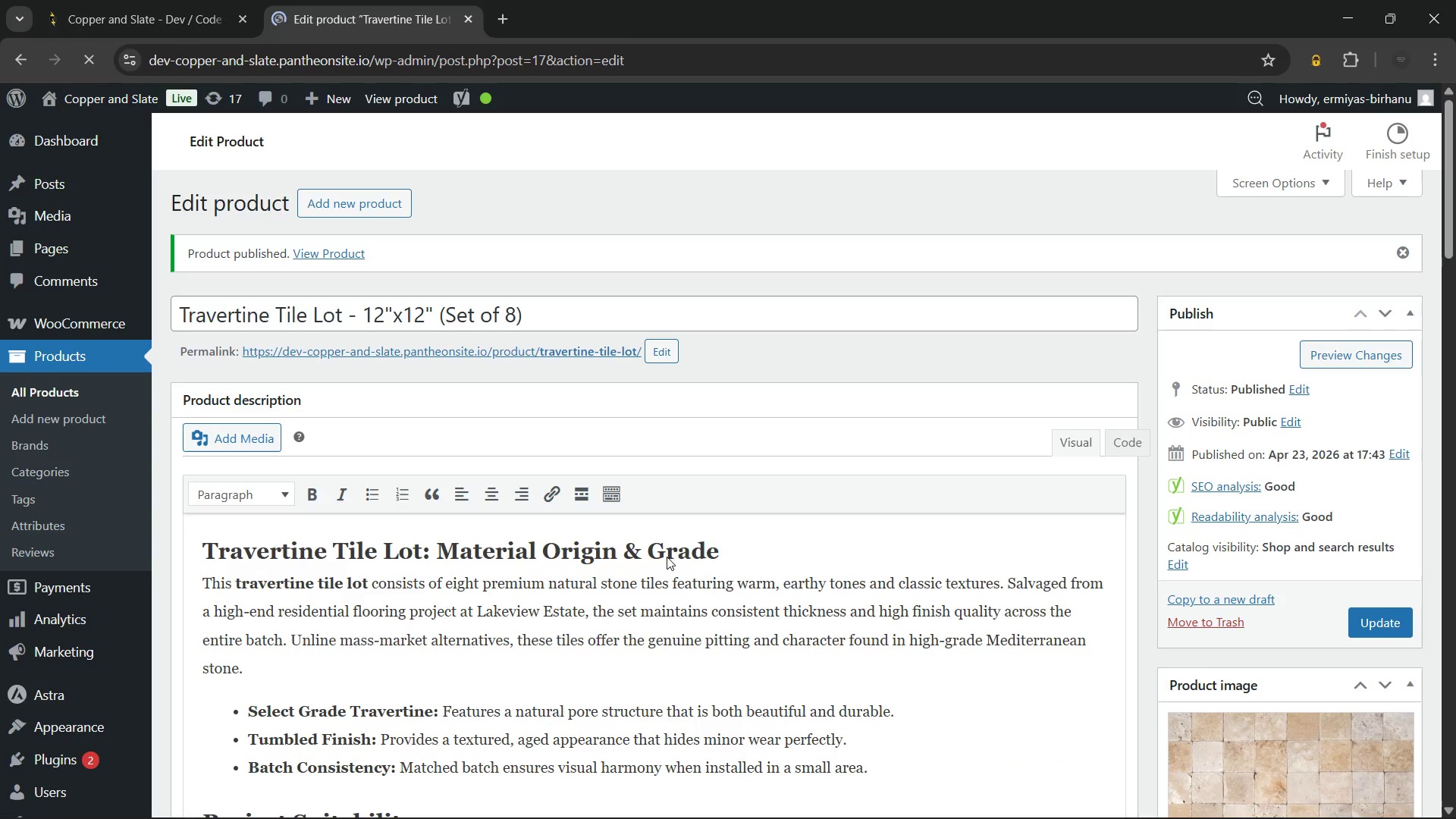 
wait(15.17)
 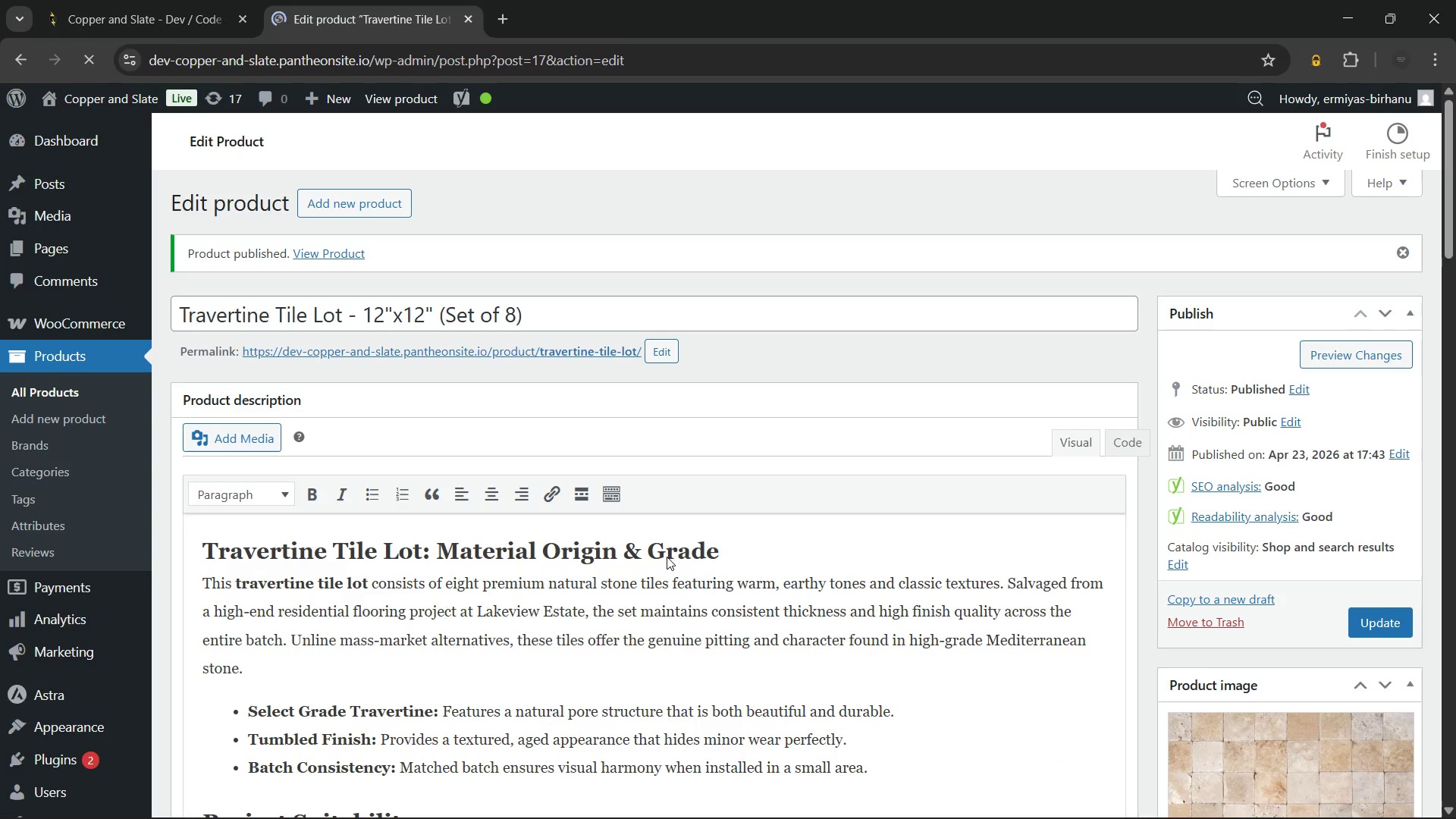 
hold_key(key=ControlLeft, duration=0.39)
left_click([426, 352])
 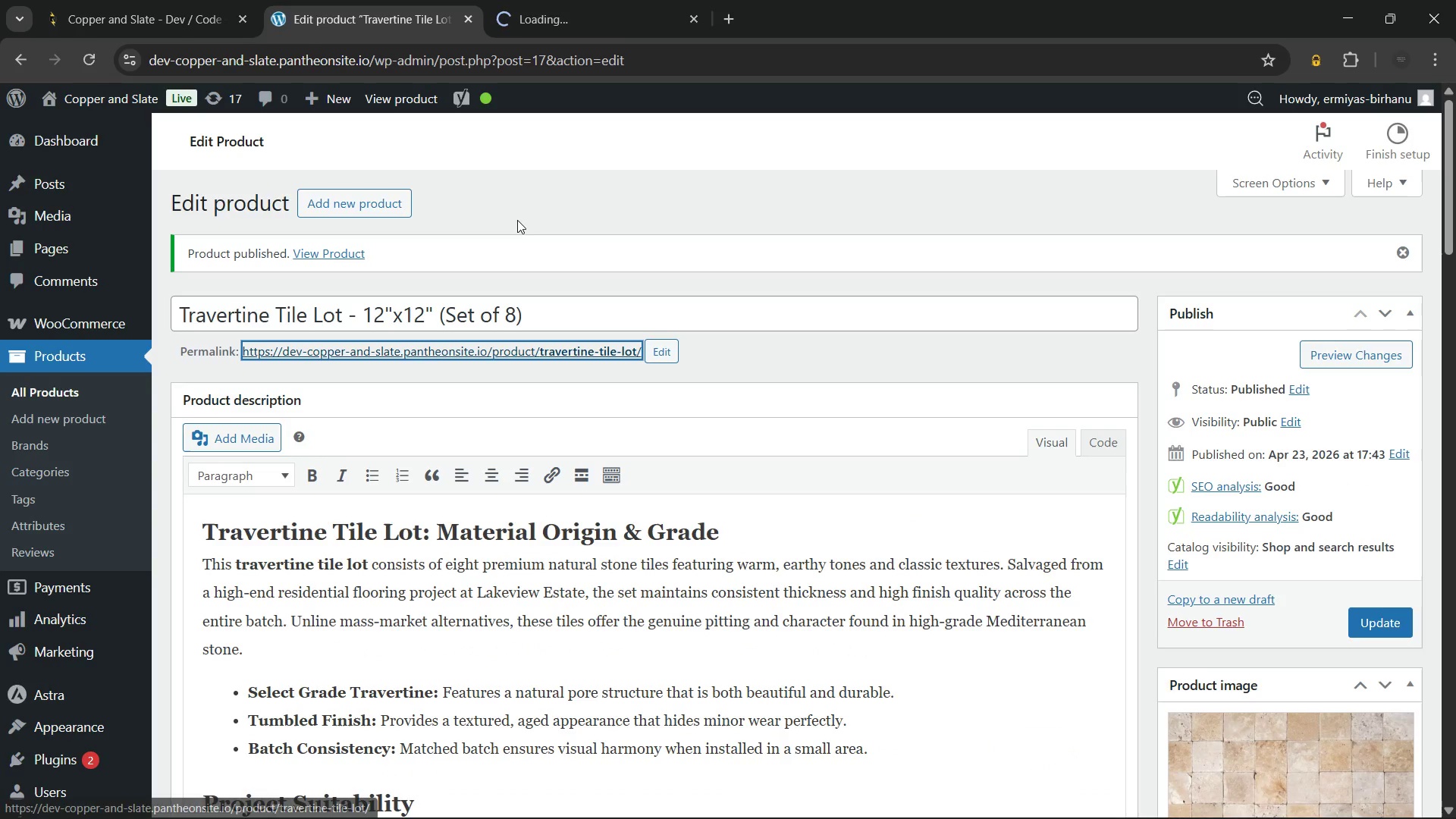 
left_click([517, 213])
 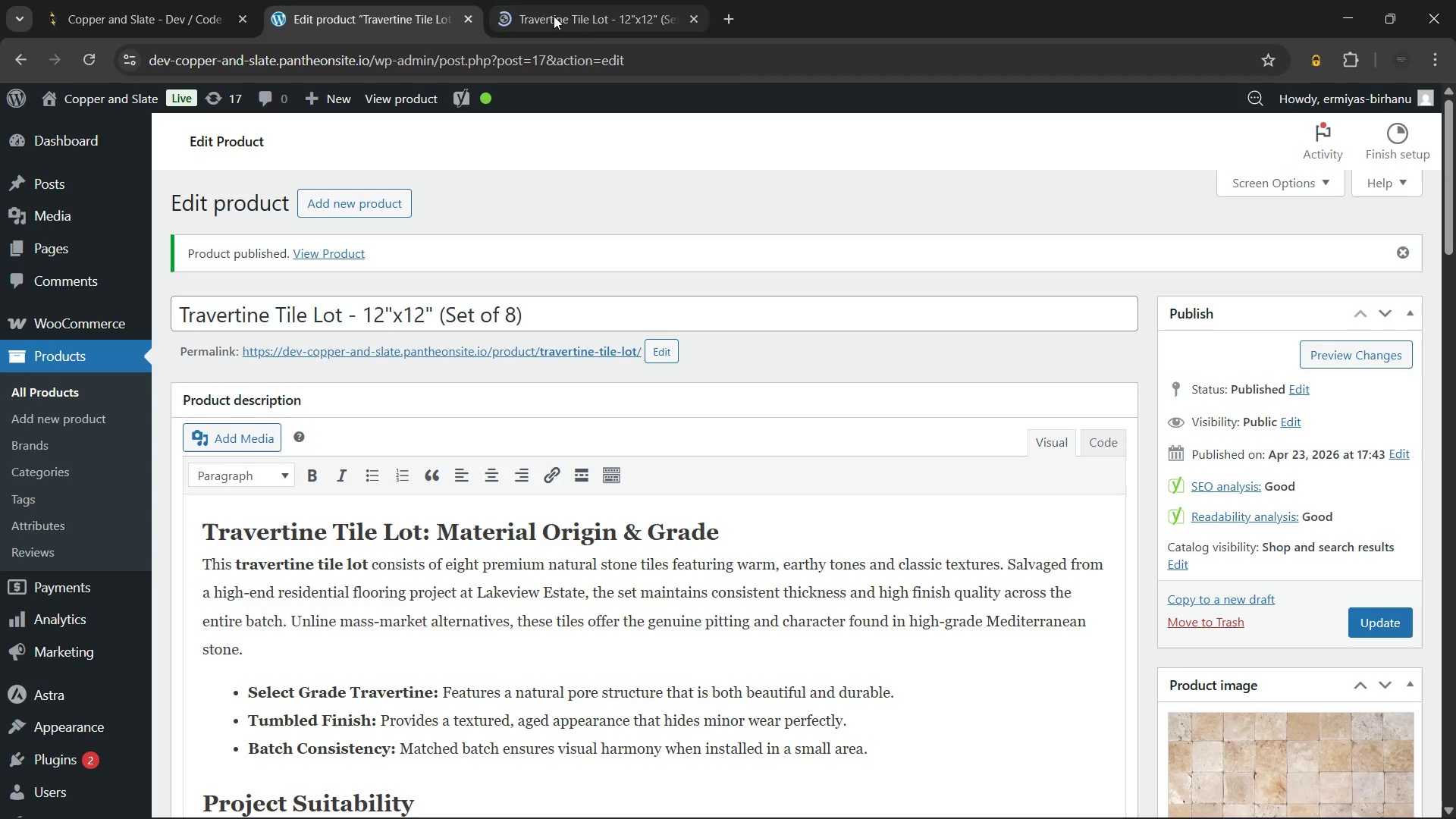 
left_click([554, 8])
 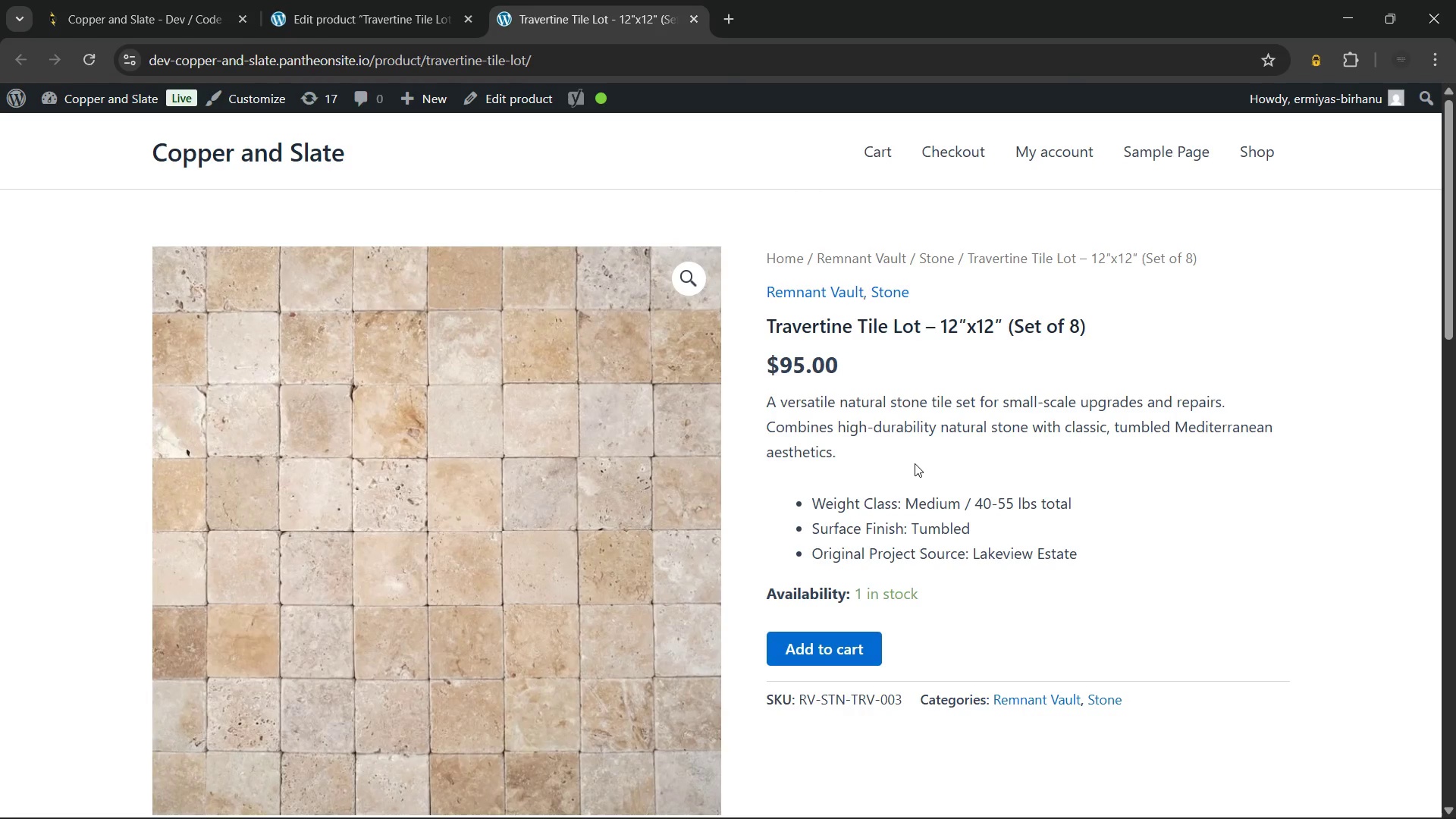 
scroll: coordinate [915, 463], scroll_direction: down, amount: 1.0
 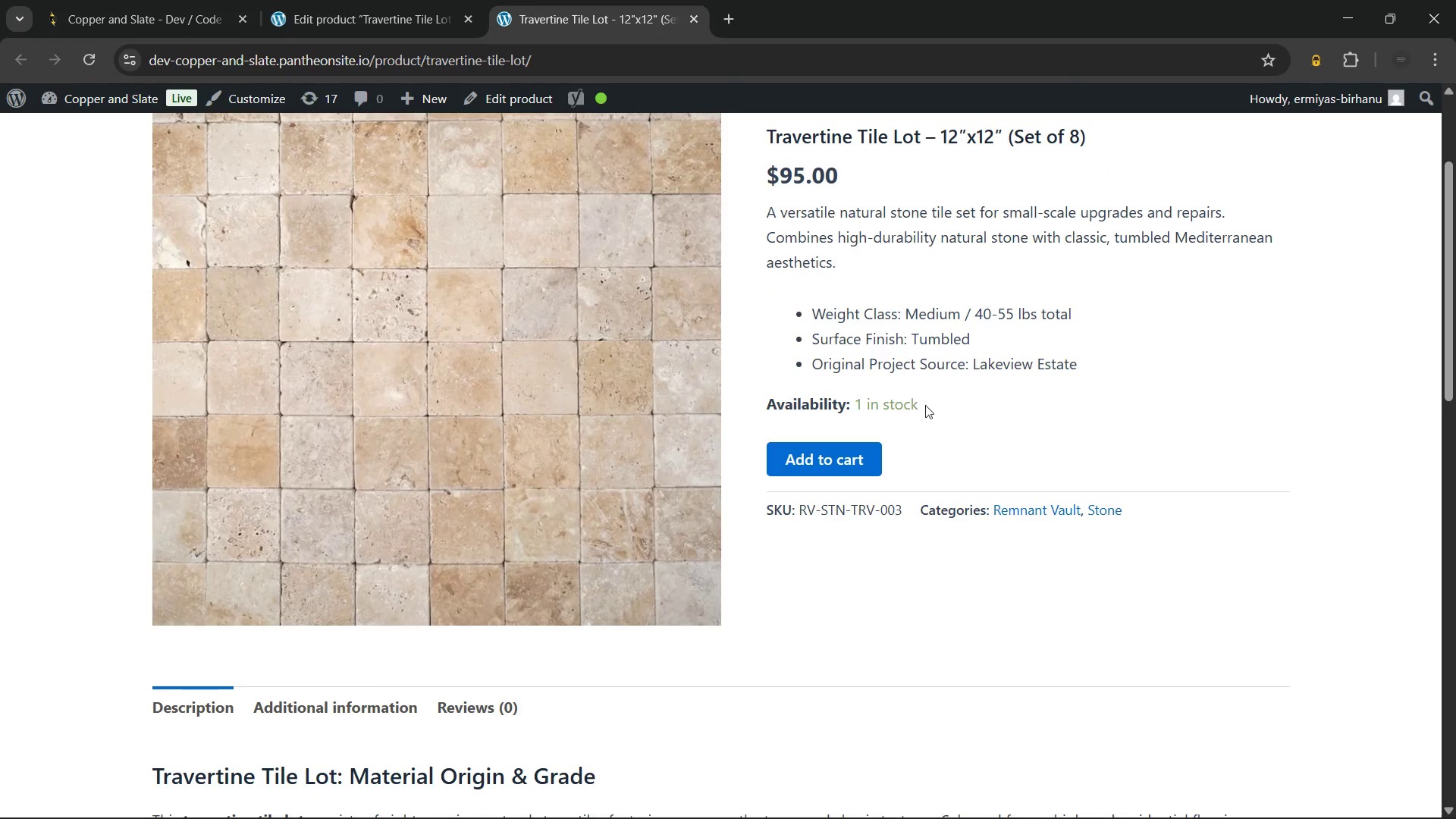 
left_click([935, 410])
 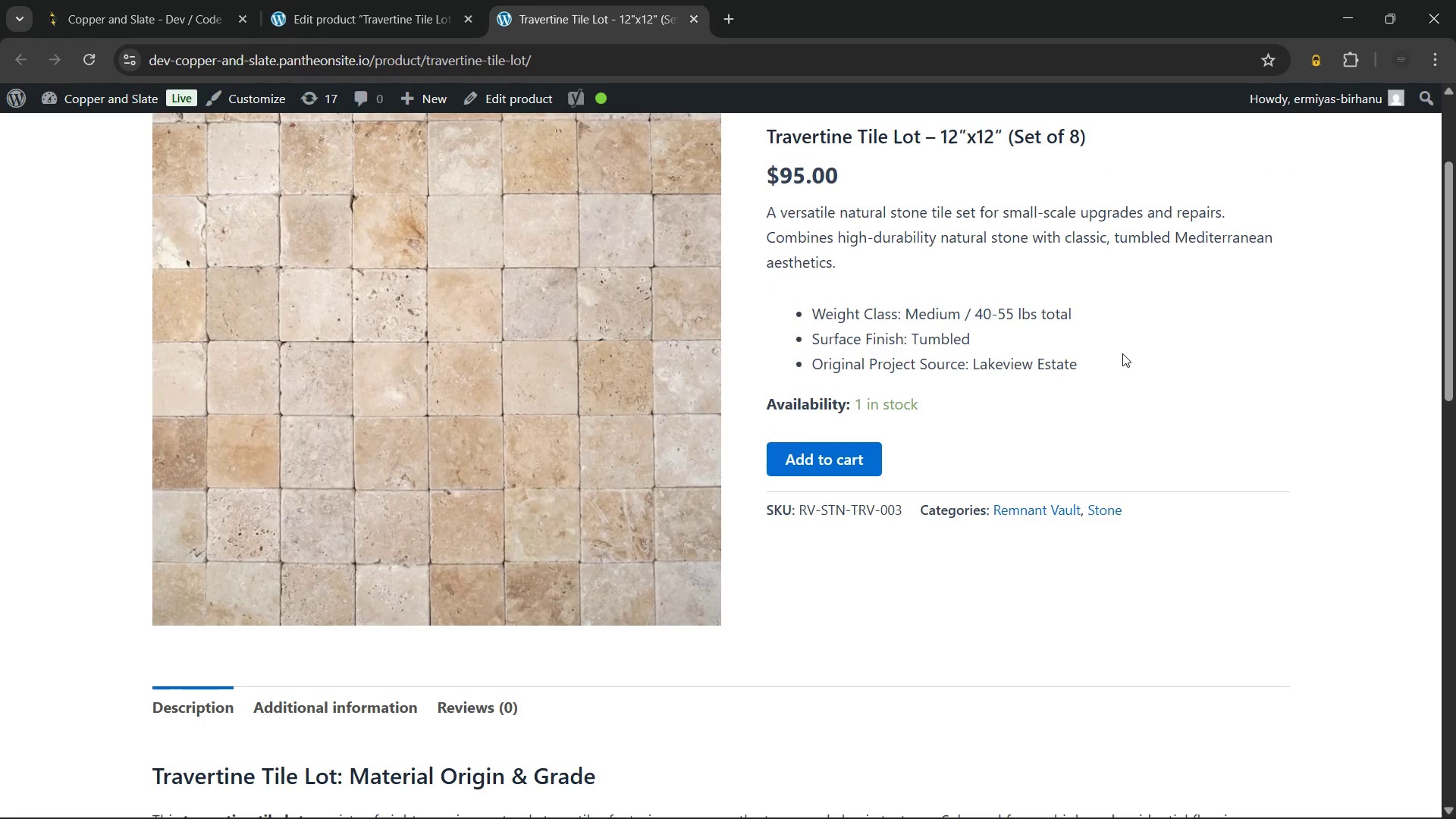 
left_click_drag(start_coordinate=[1122, 353], to_coordinate=[795, 315])
 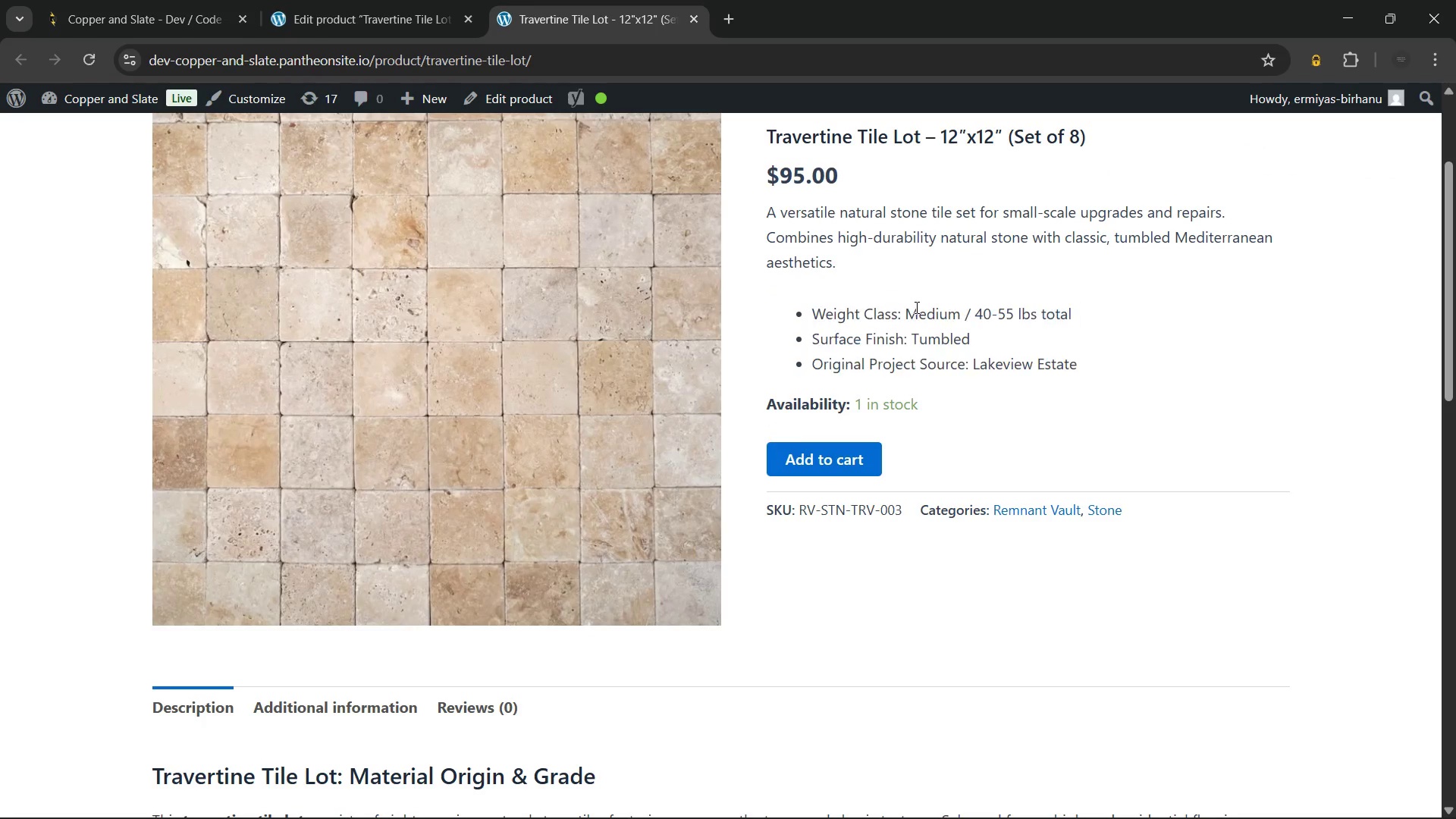 
left_click([915, 307])
 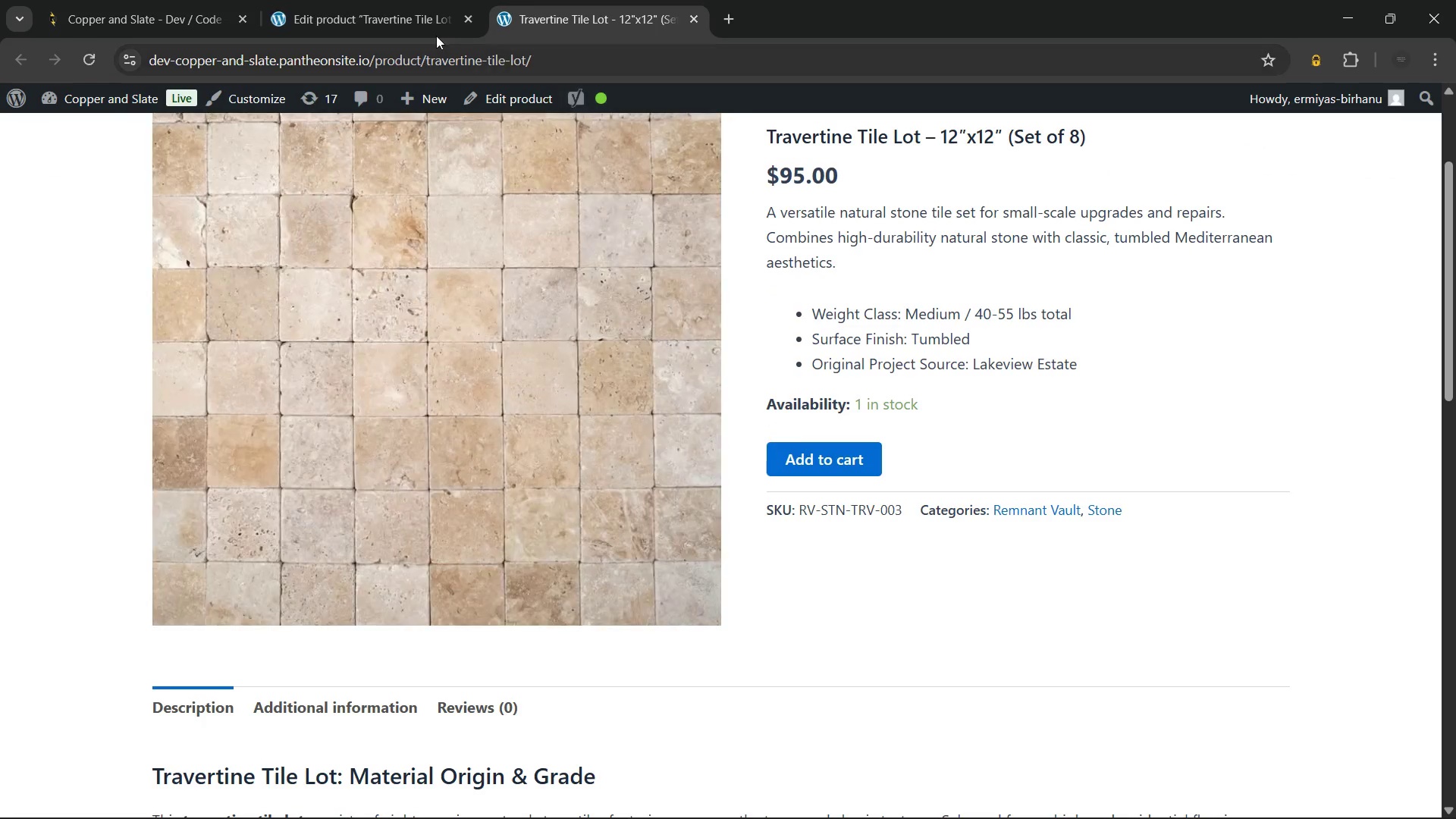 
left_click([306, 0])
 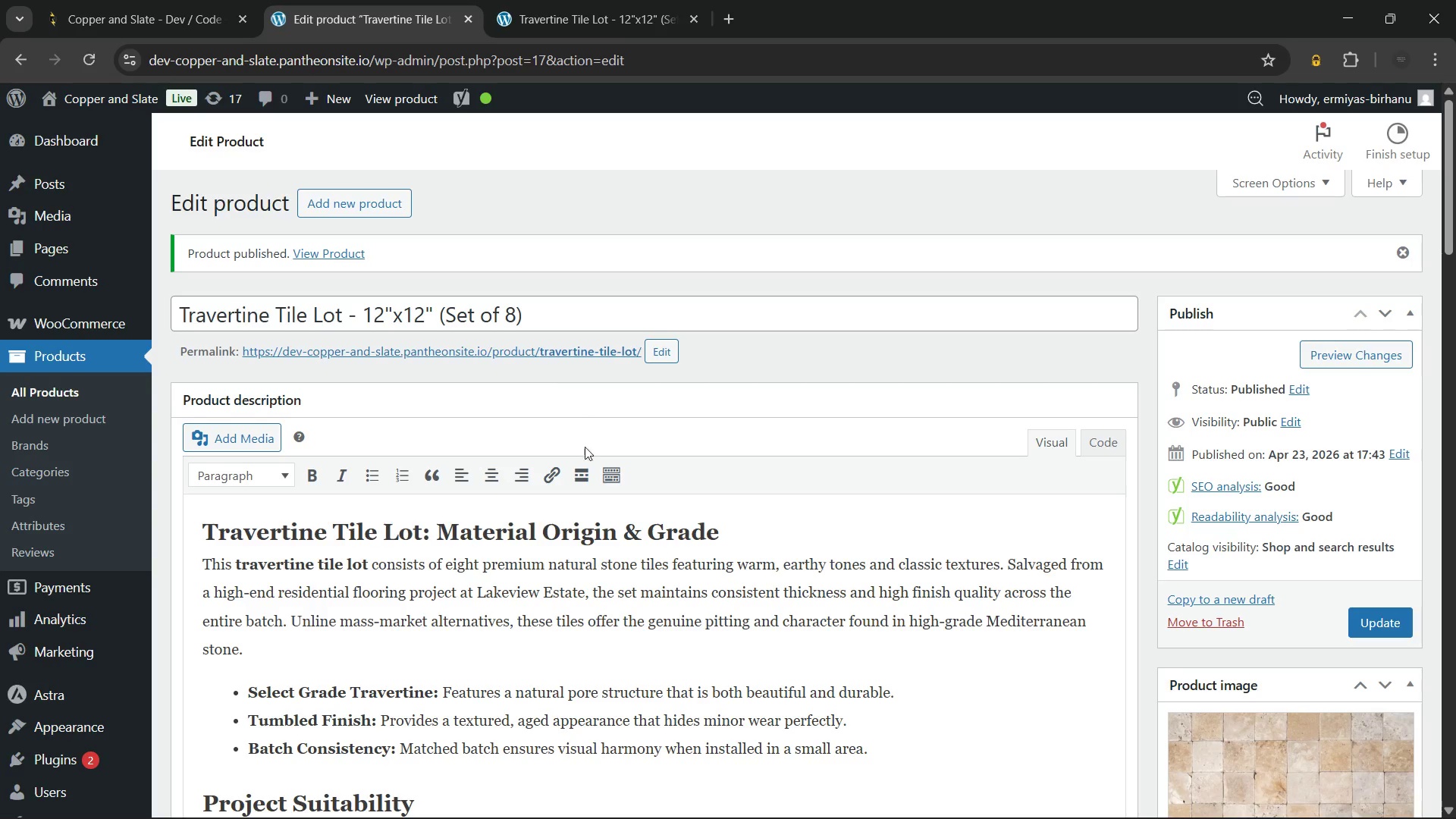 
scroll: coordinate [597, 470], scroll_direction: down, amount: 30.0
 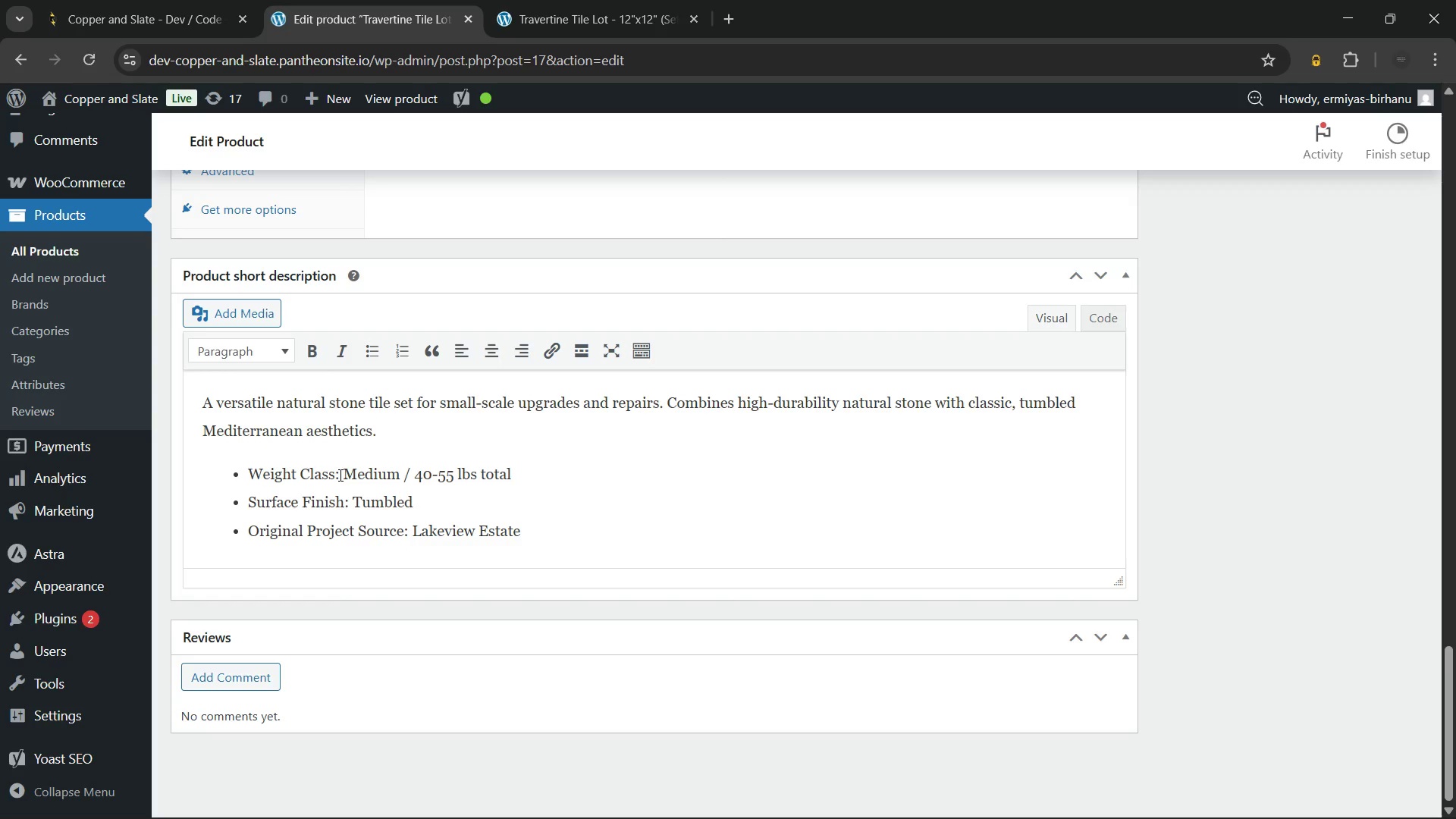 
left_click([336, 476])
 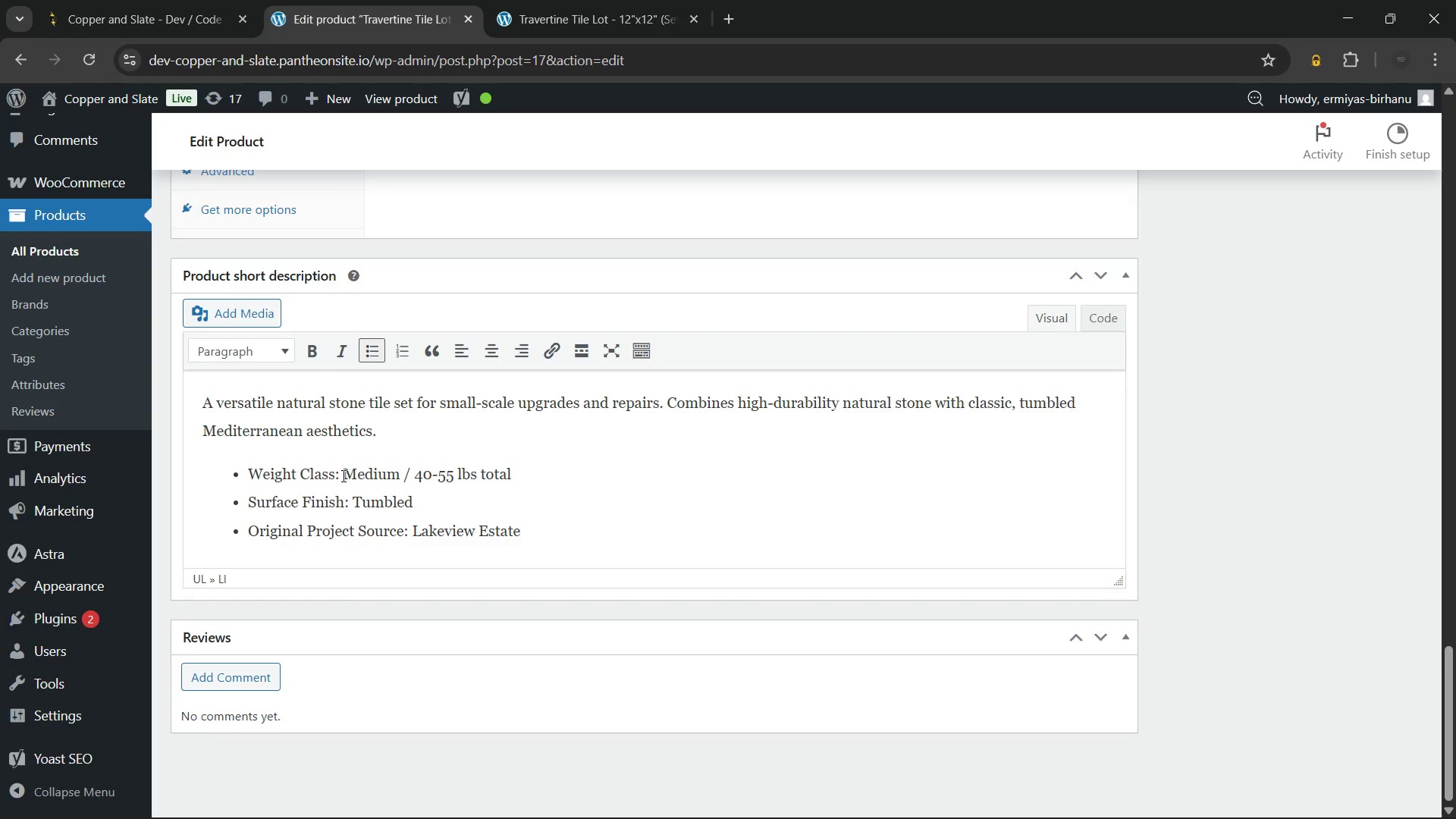 
left_click_drag(start_coordinate=[342, 475], to_coordinate=[228, 483])
 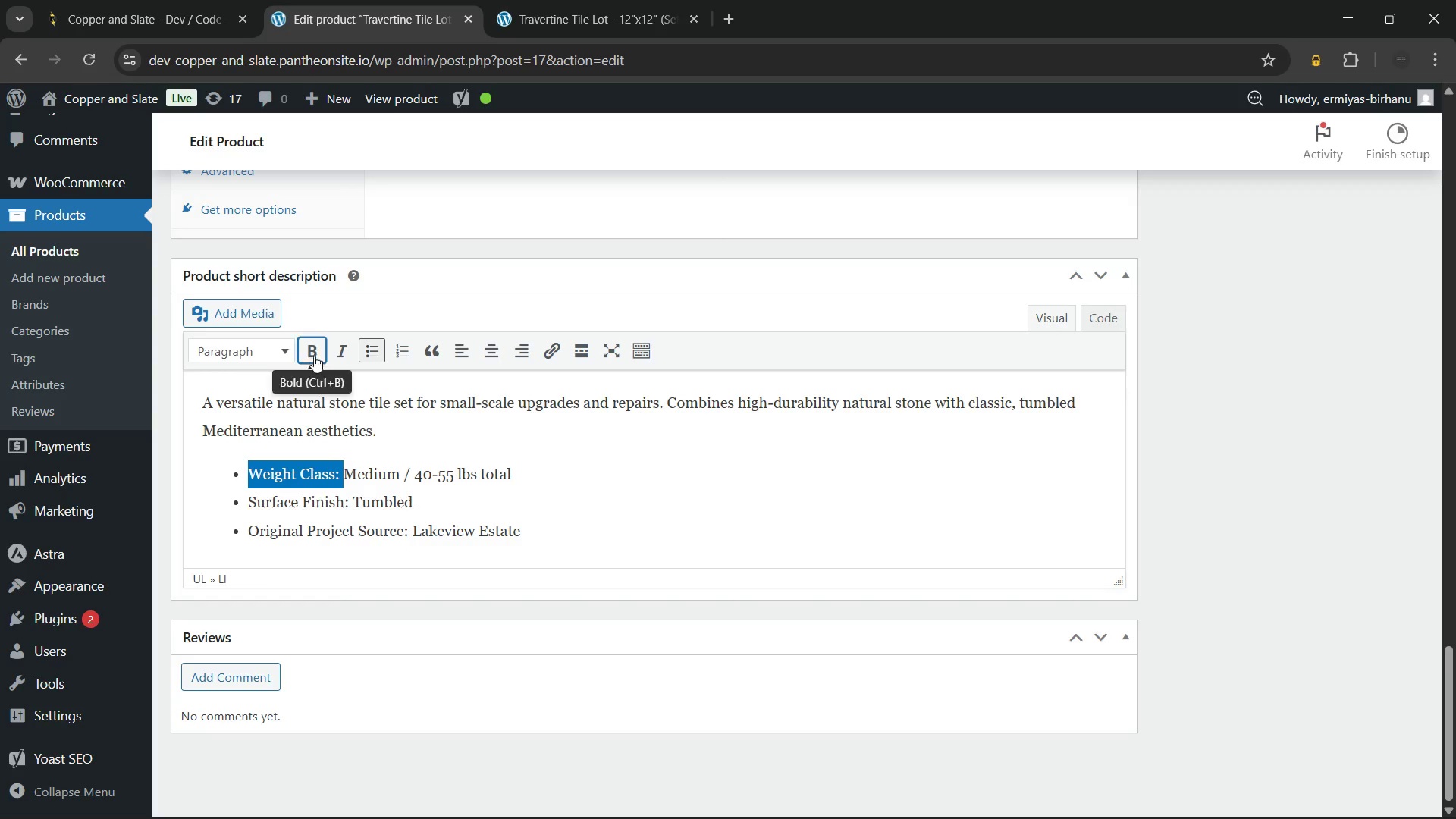 
left_click([317, 350])
 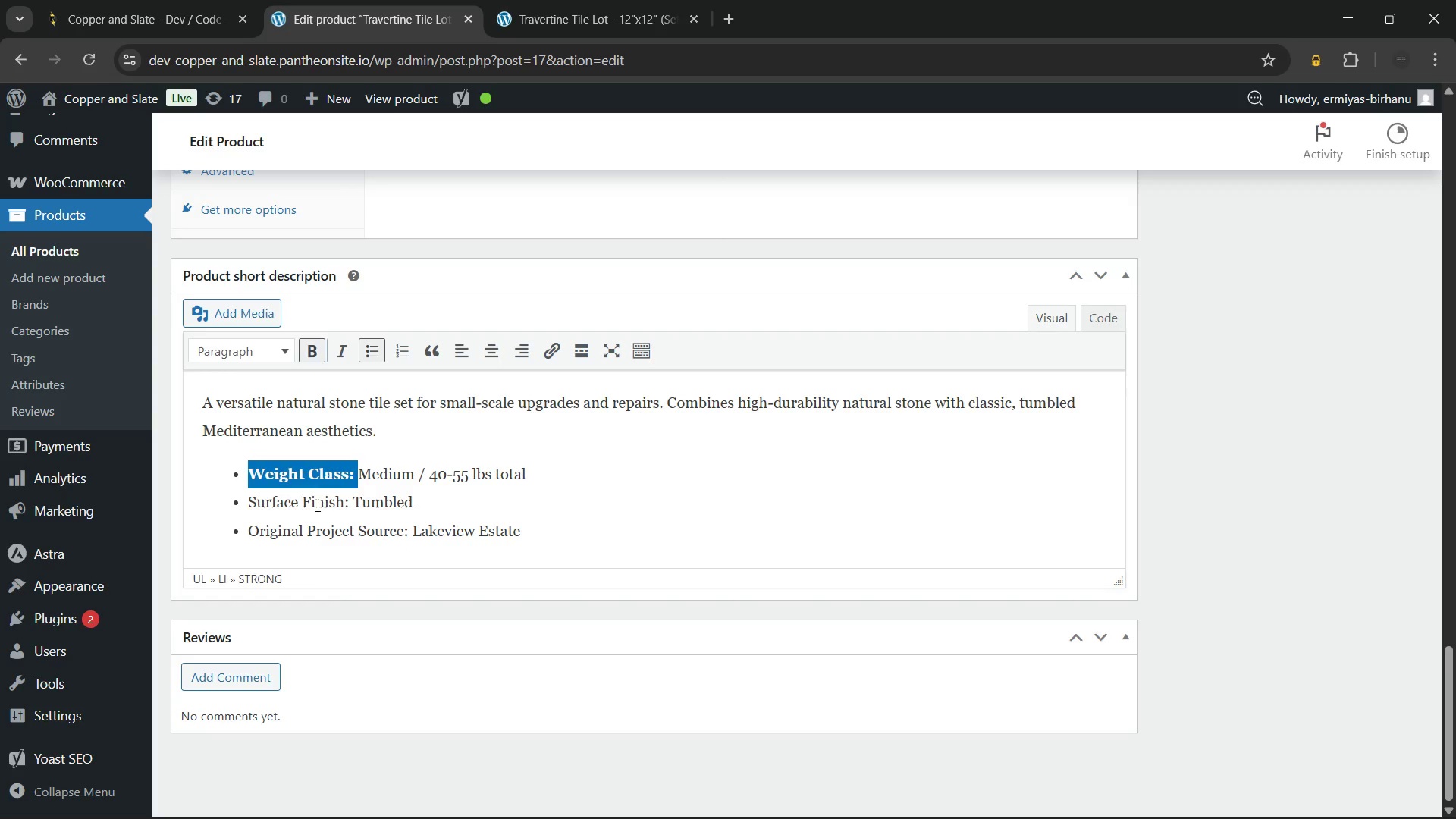 
left_click([317, 505])
 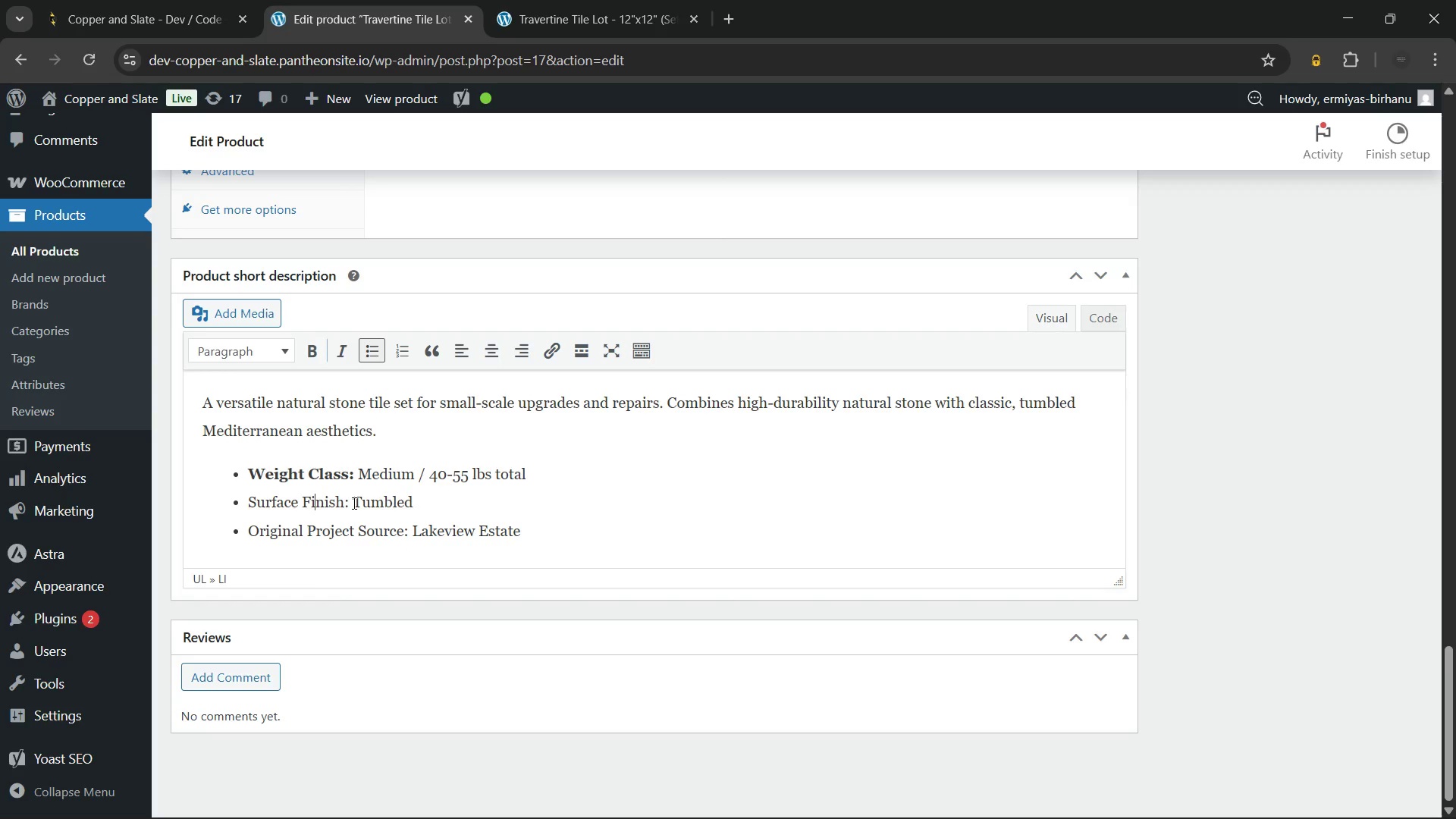 
left_click_drag(start_coordinate=[351, 503], to_coordinate=[243, 499])
 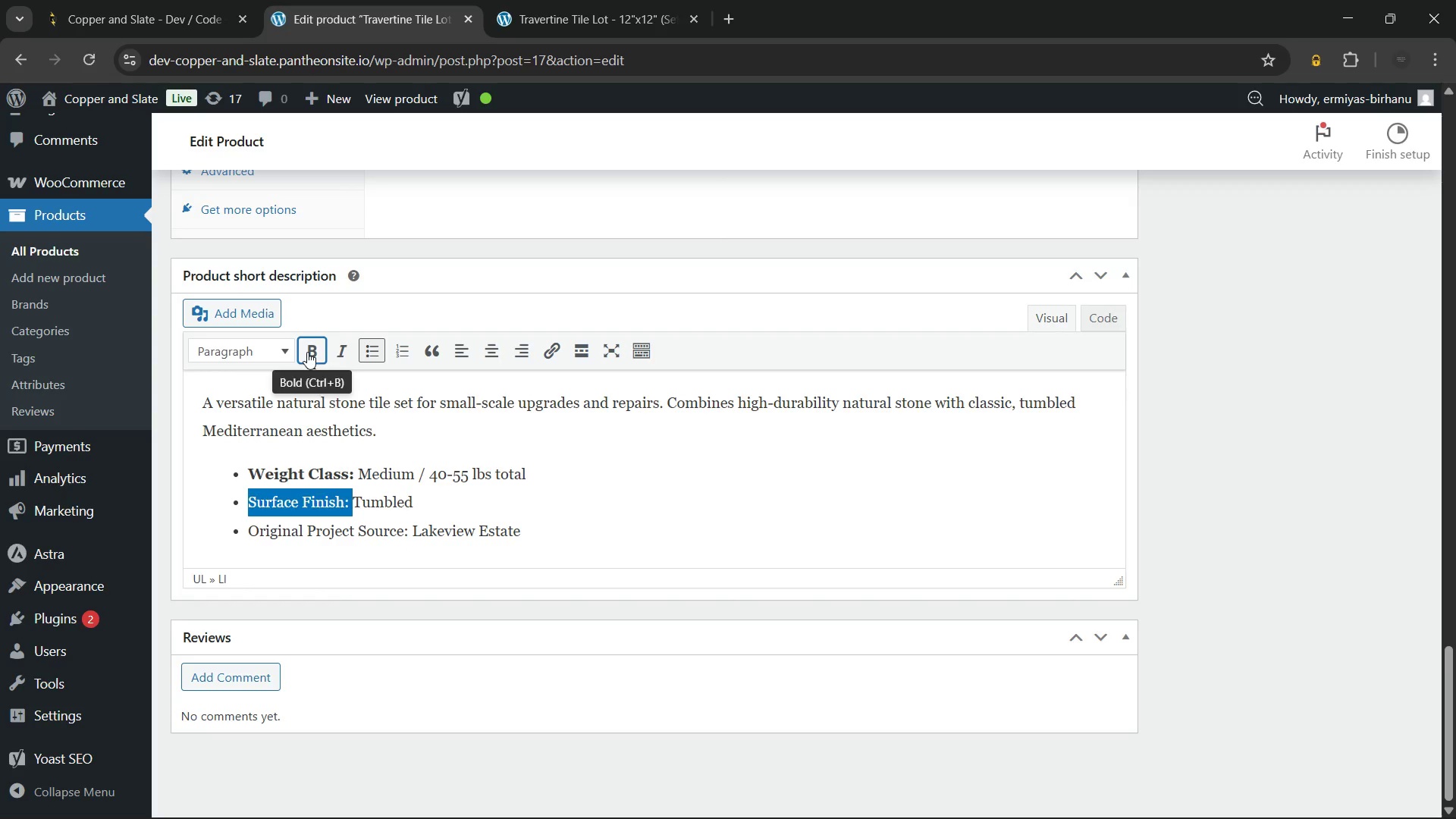 
left_click([307, 352])
 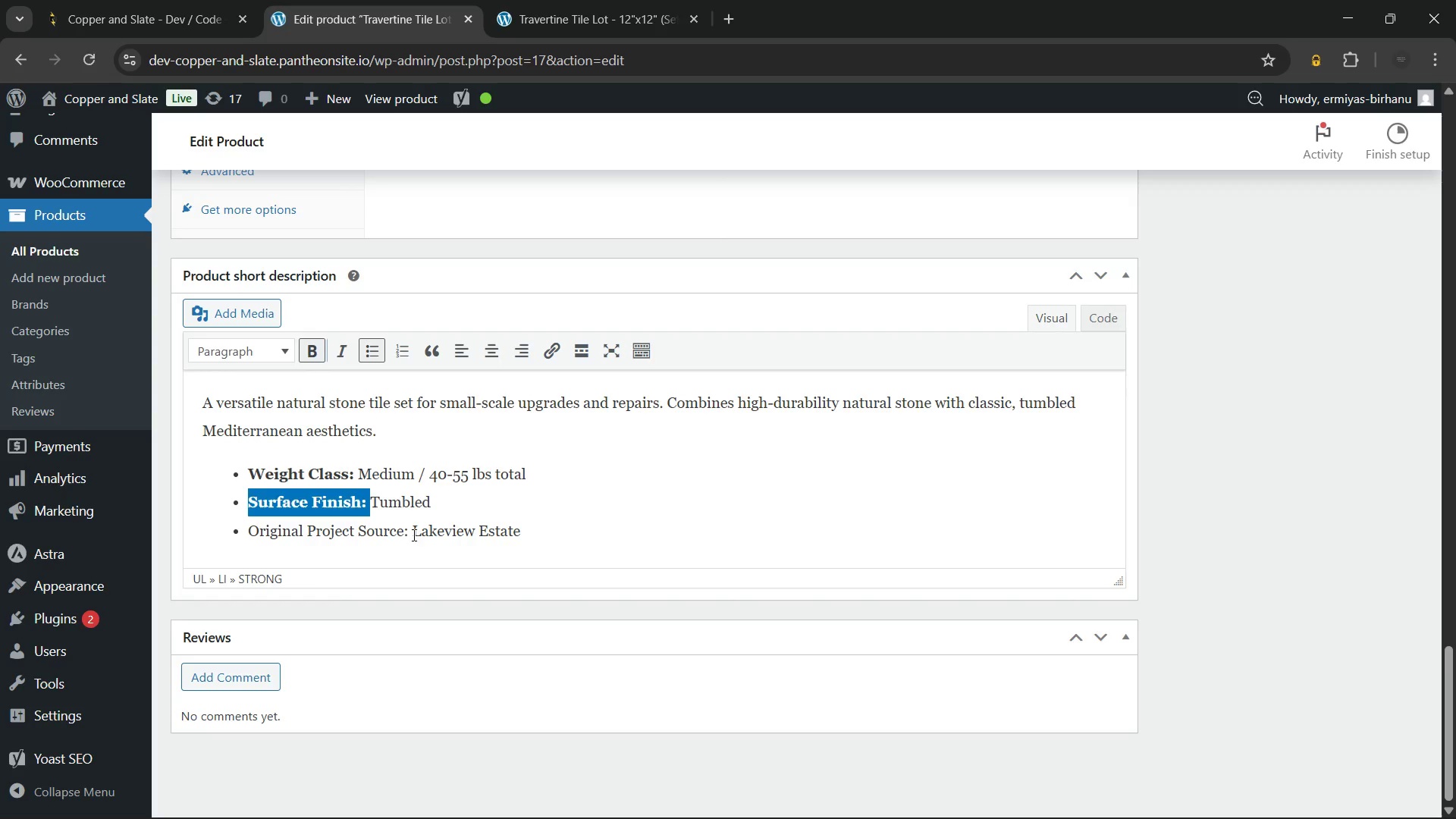 
left_click_drag(start_coordinate=[410, 532], to_coordinate=[246, 528])
 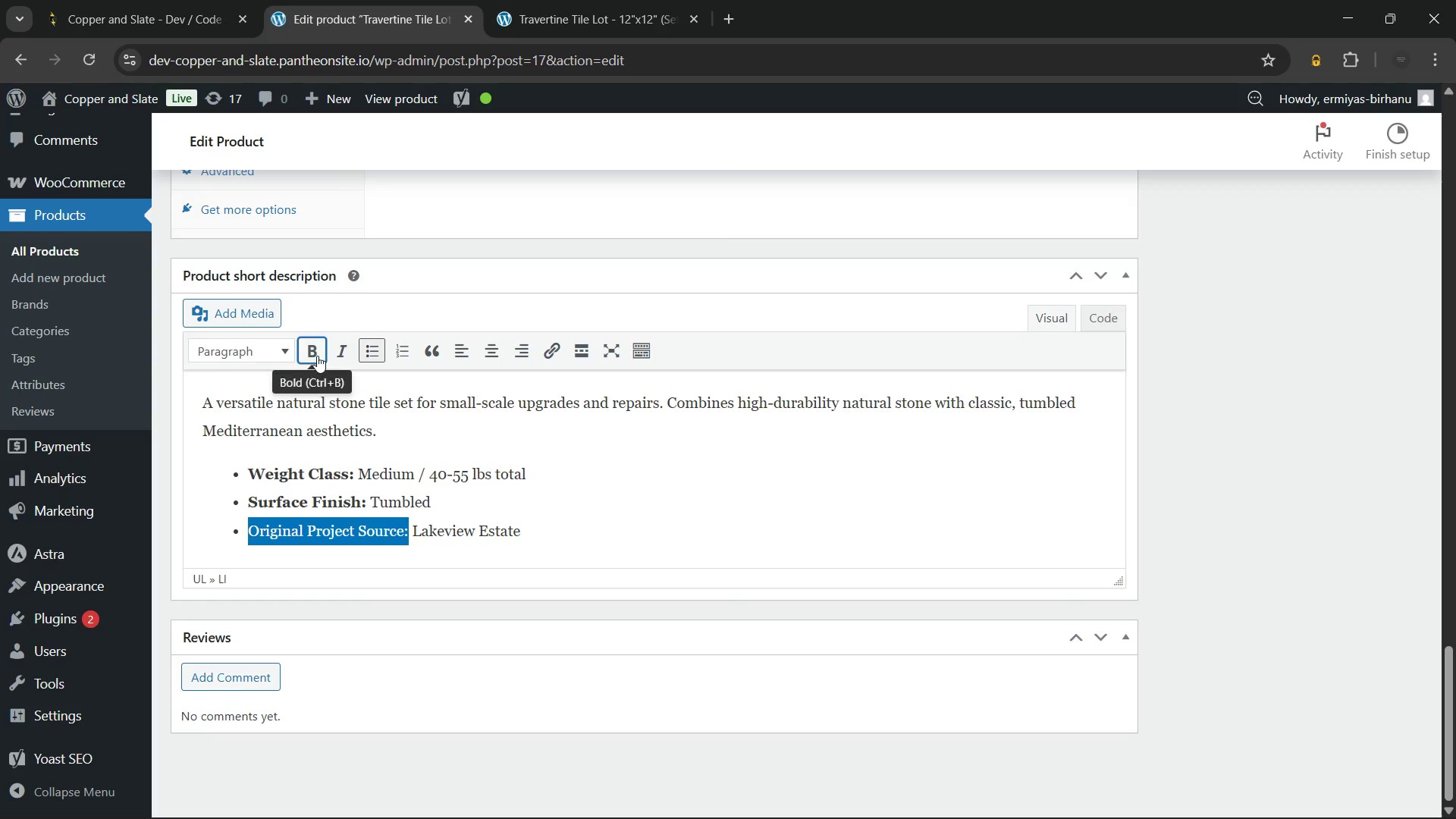 
left_click([317, 356])
 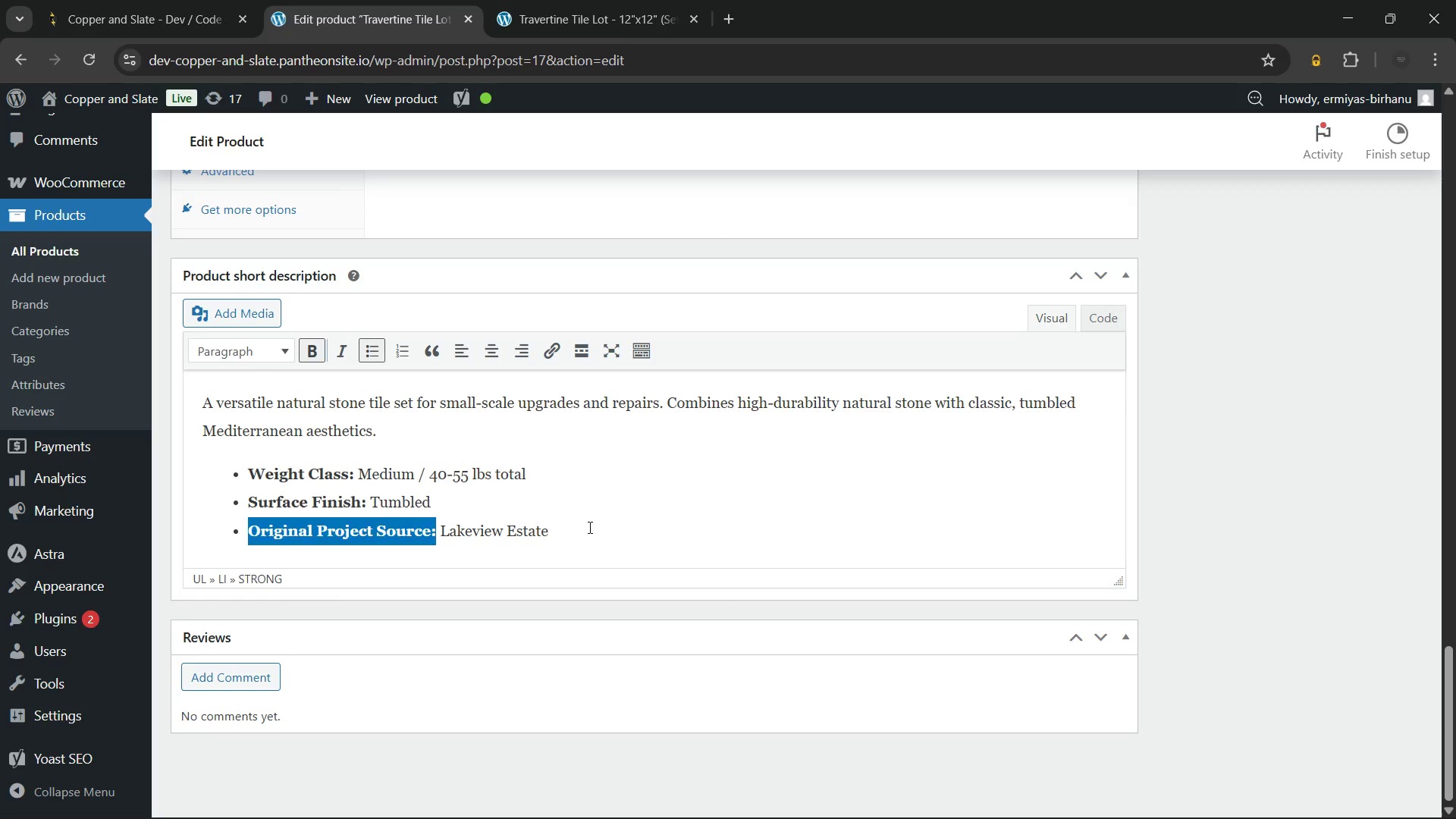 
left_click([591, 531])
 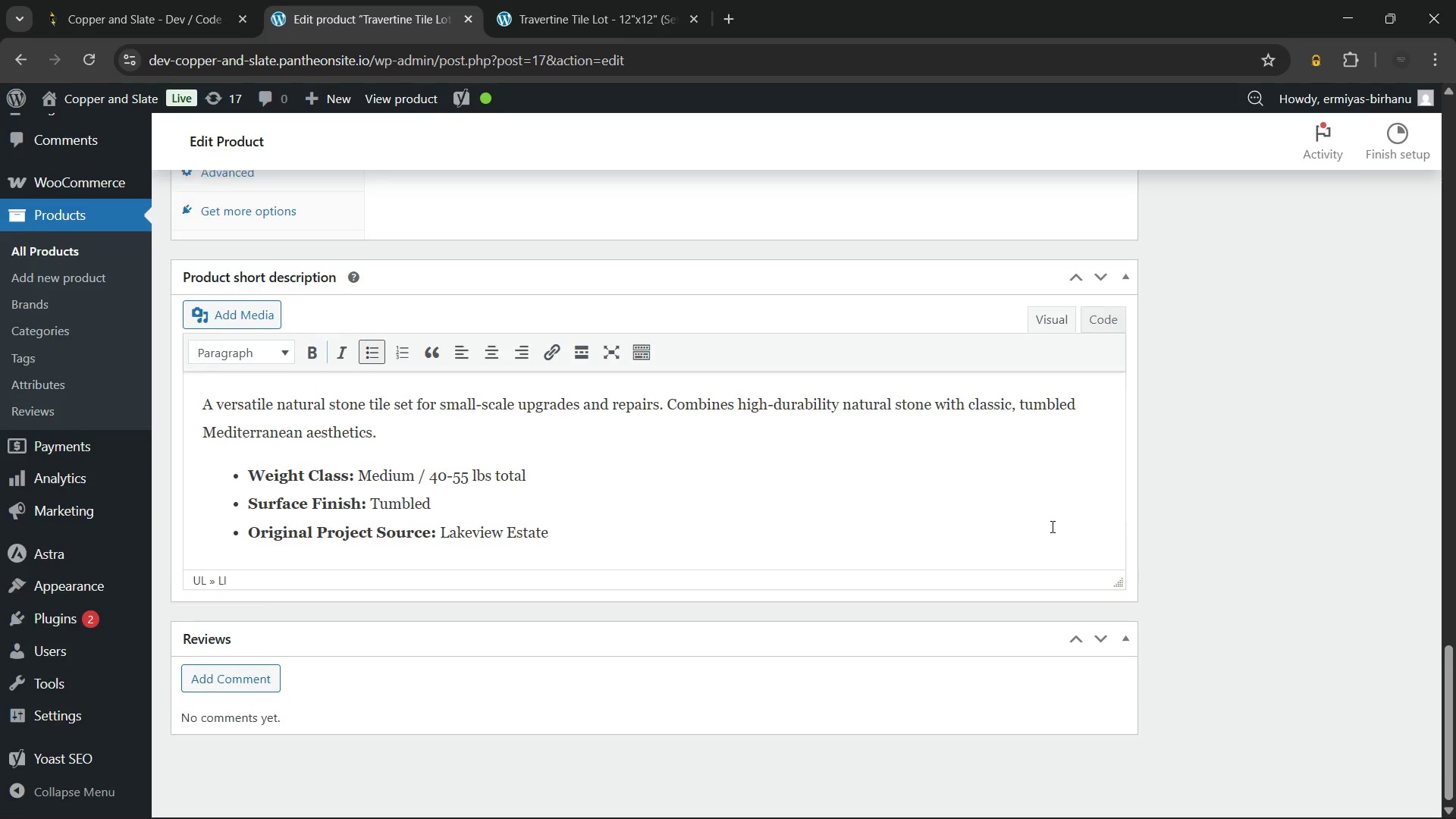 
scroll: coordinate [1051, 526], scroll_direction: none, amount: 0.0
 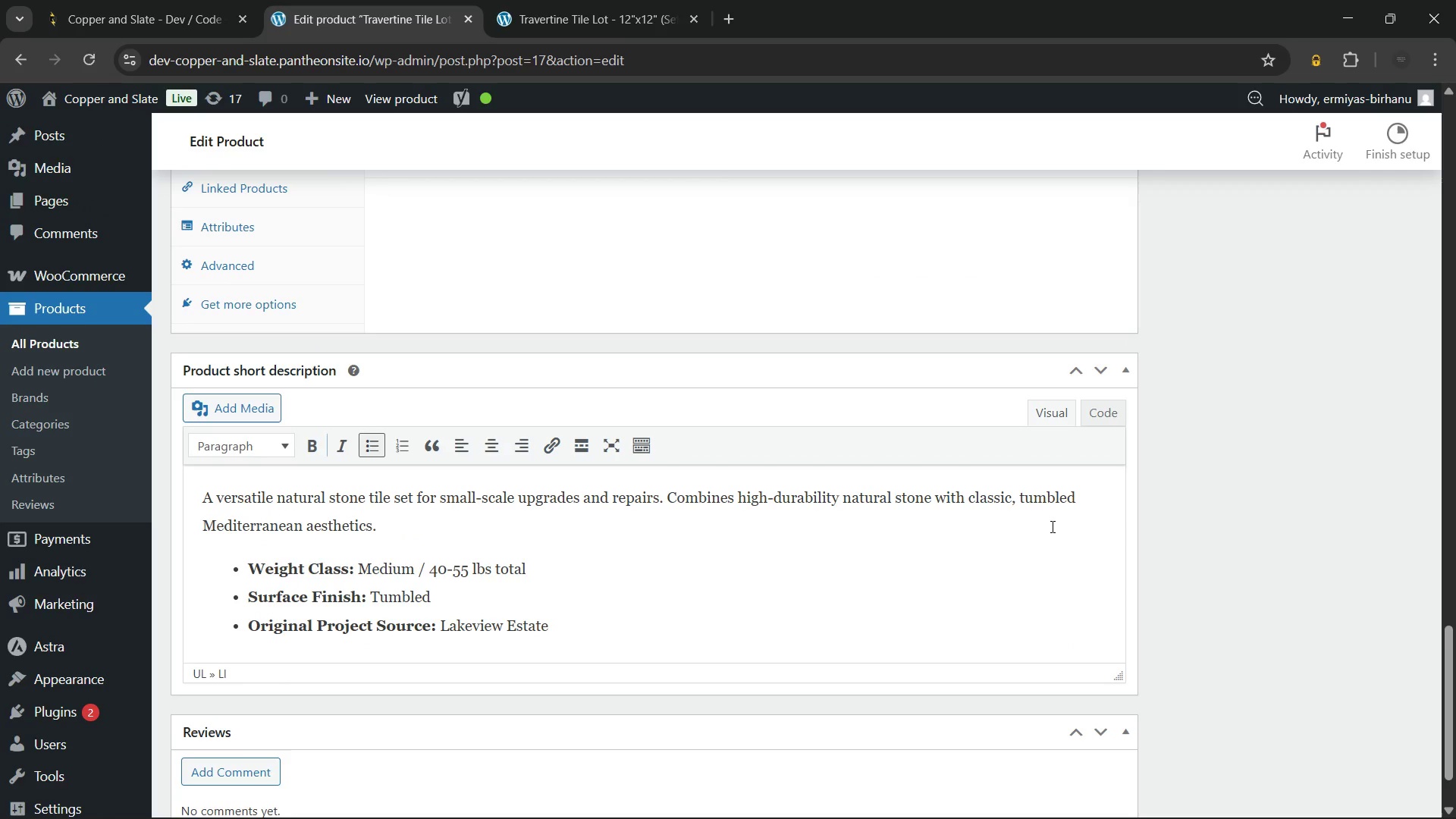 
scroll: coordinate [1051, 526], scroll_direction: up, amount: 4.0
 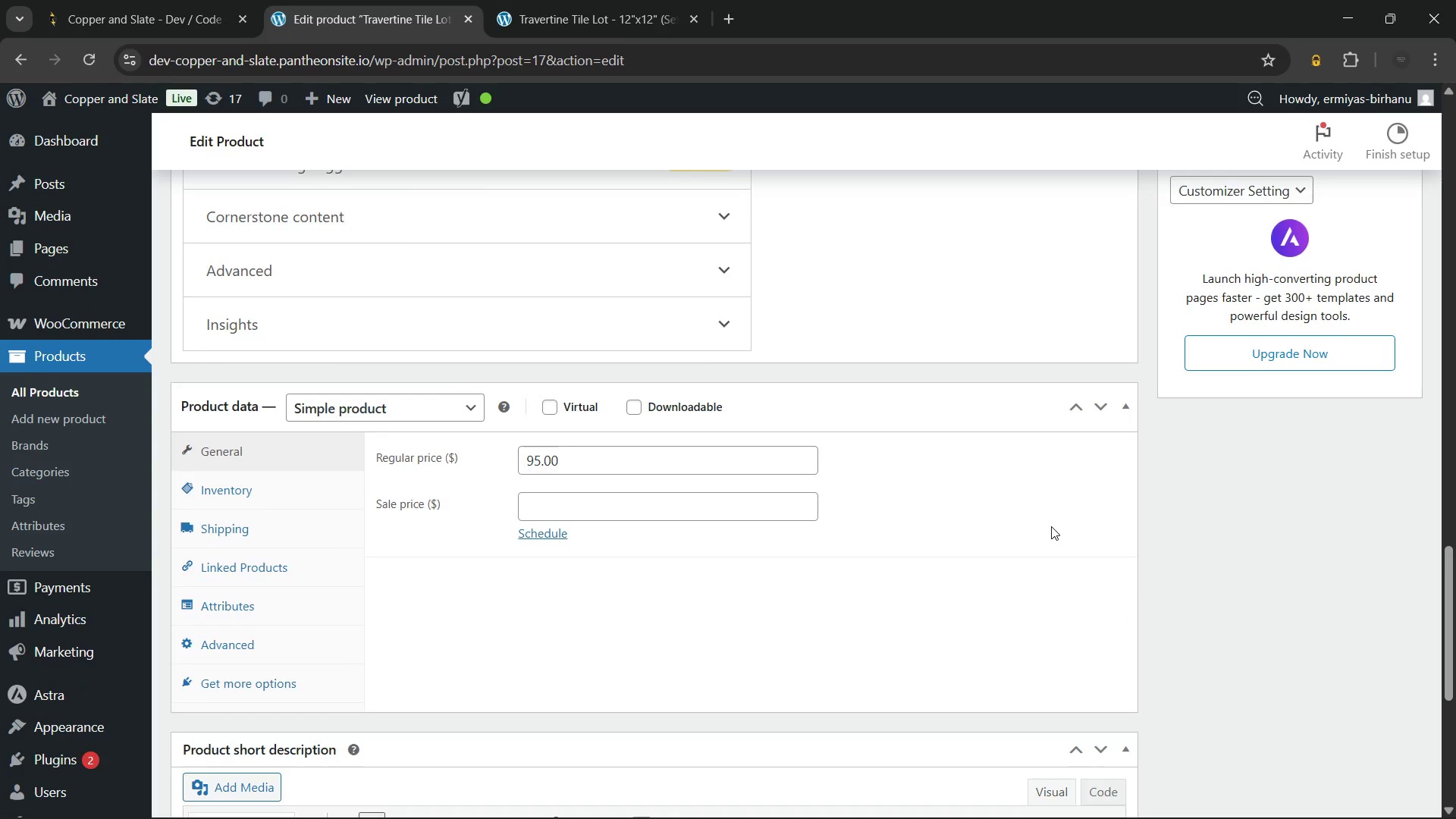 
scroll: coordinate [1051, 526], scroll_direction: none, amount: 0.0
 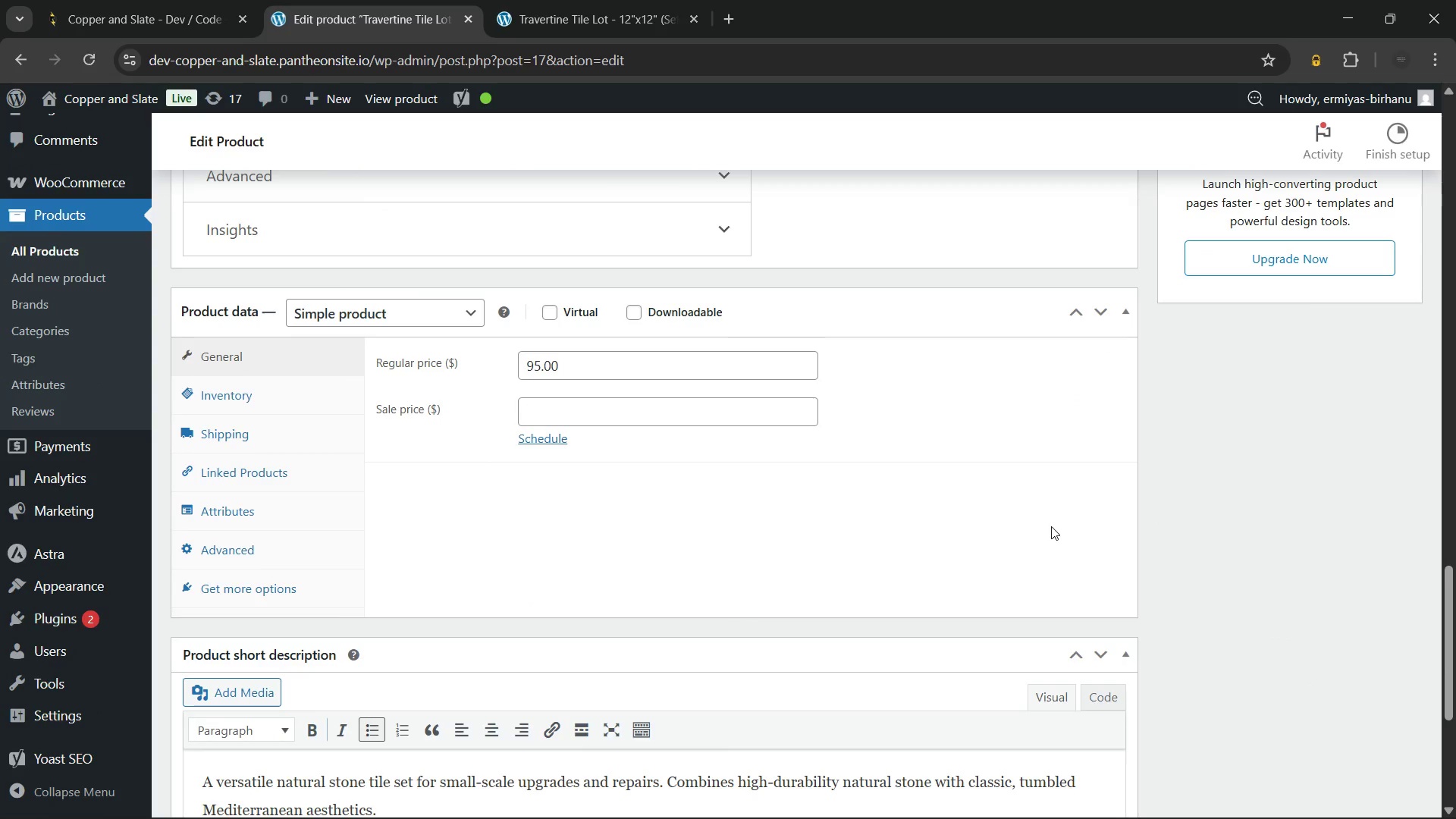 
scroll: coordinate [1051, 526], scroll_direction: up, amount: 23.0
 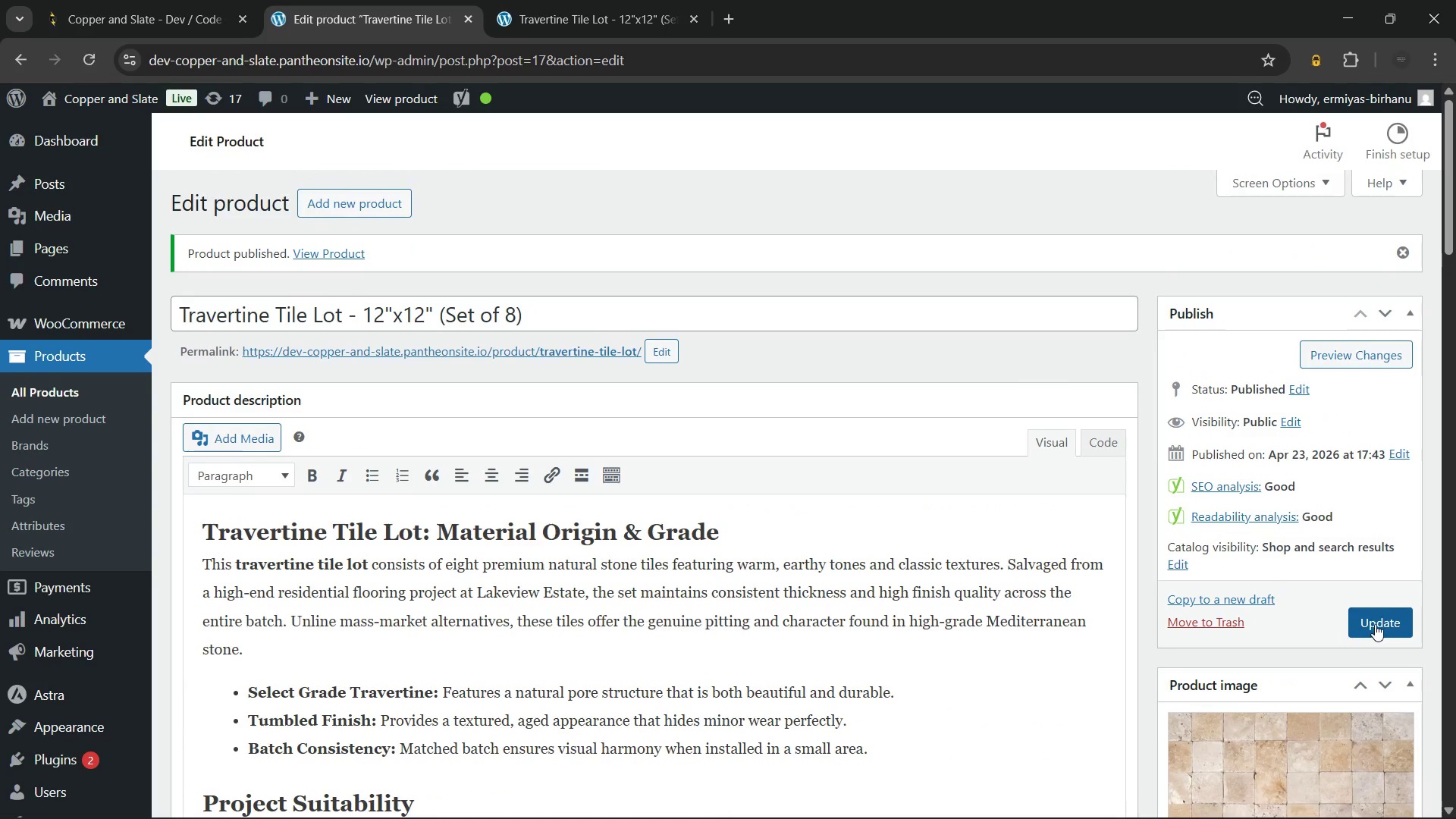 
left_click([1375, 618])
 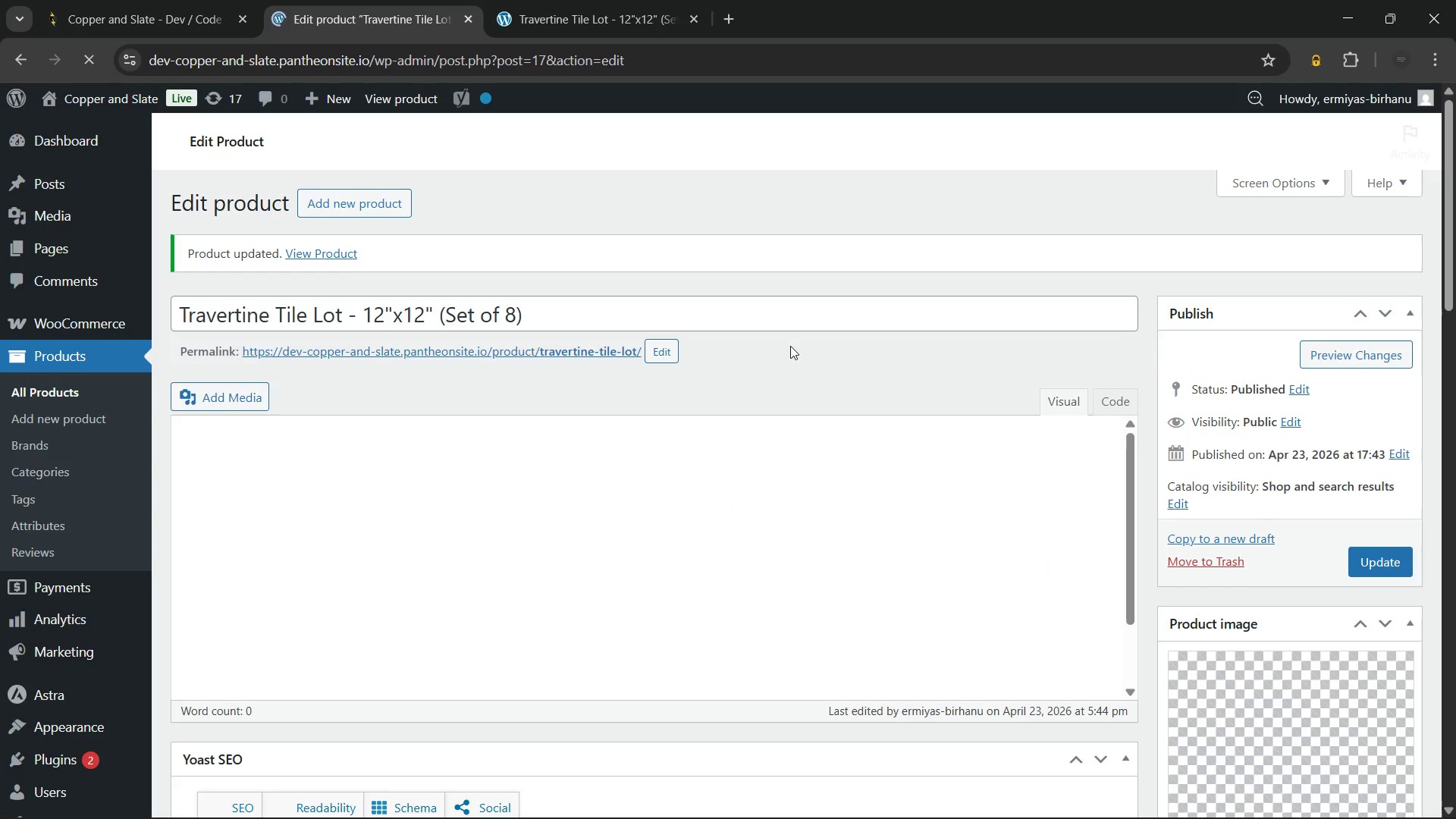 
wait(12.56)
 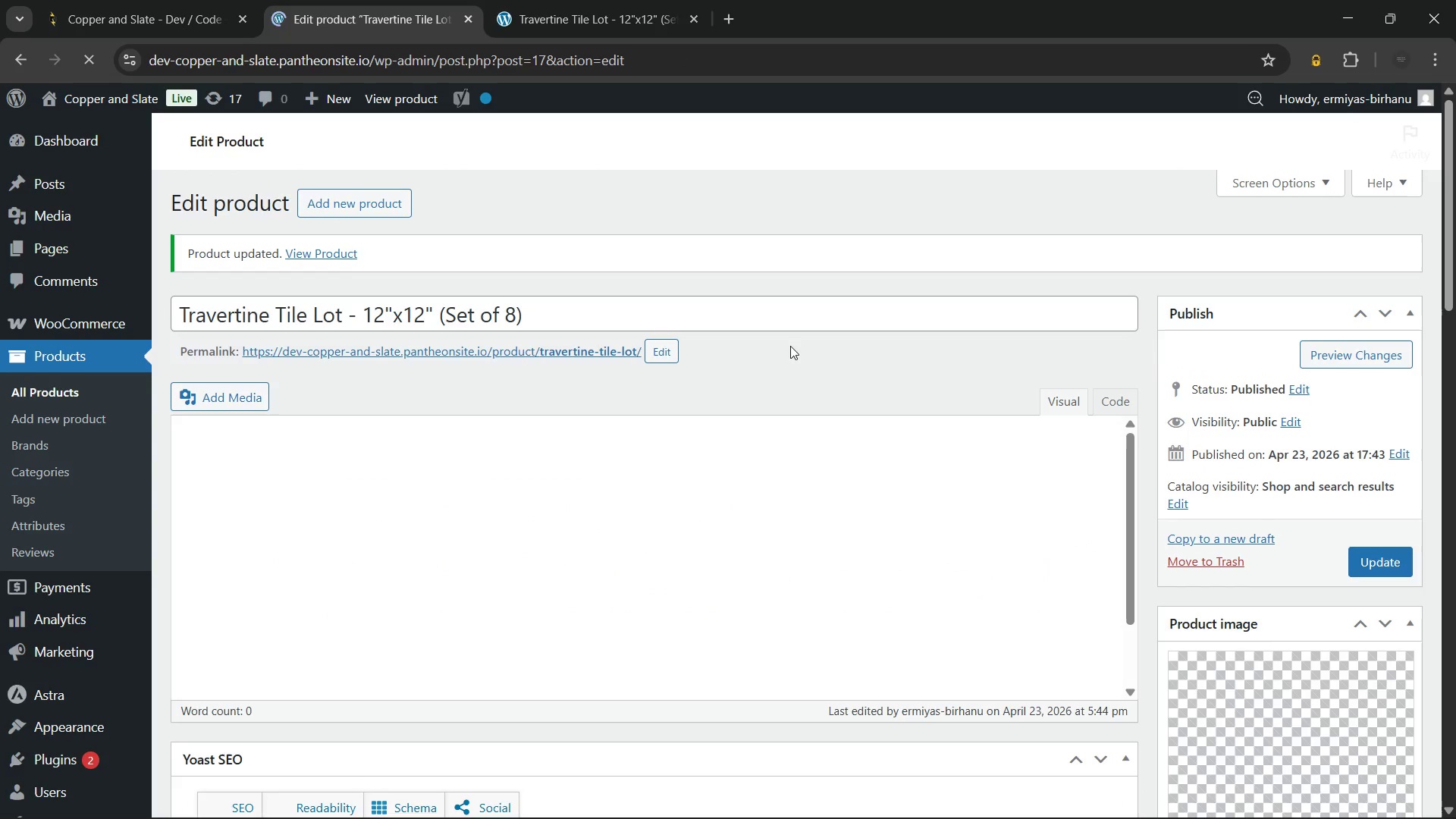 
left_click([547, 0])
 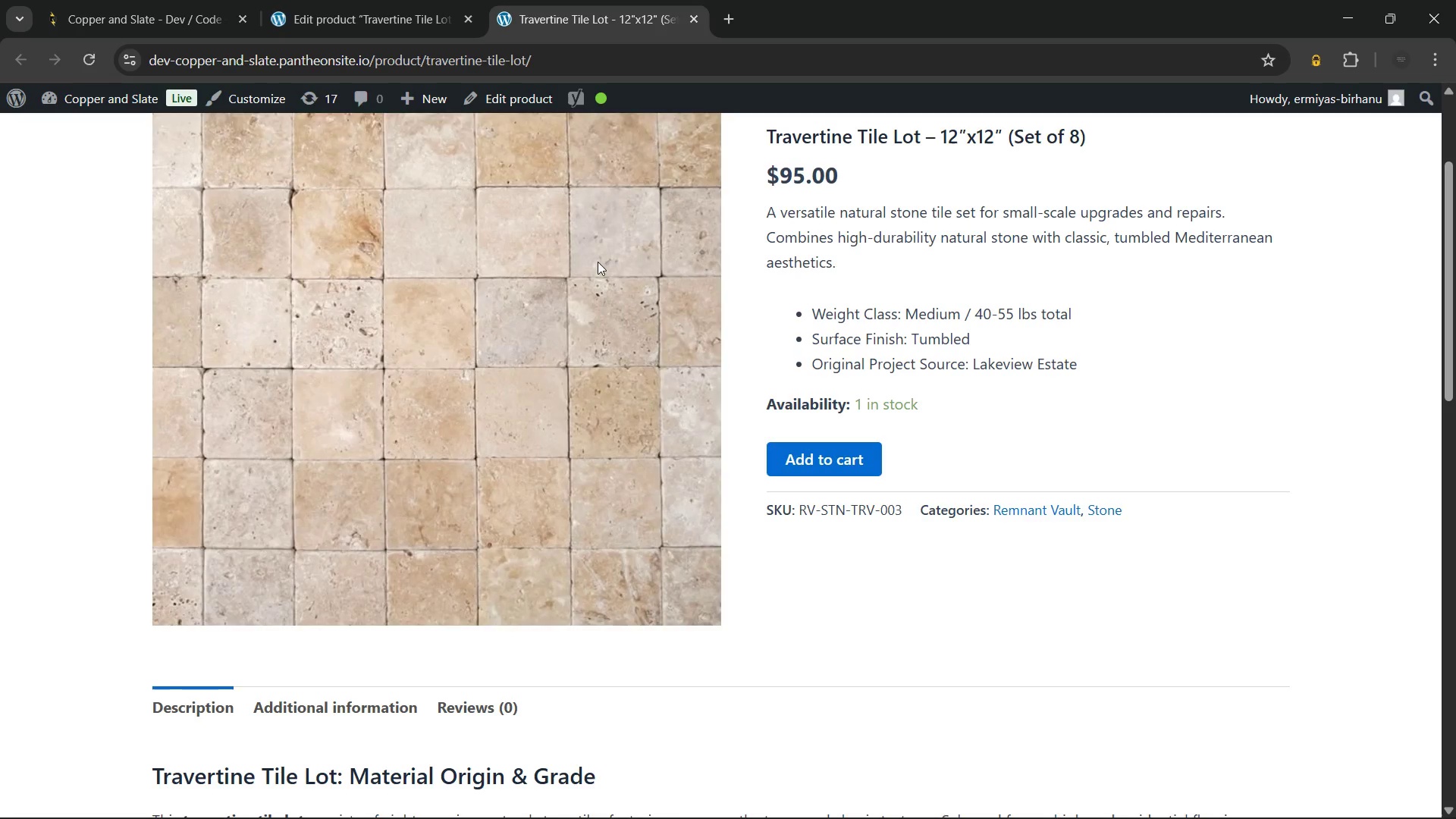 
scroll: coordinate [582, 294], scroll_direction: up, amount: 8.0
 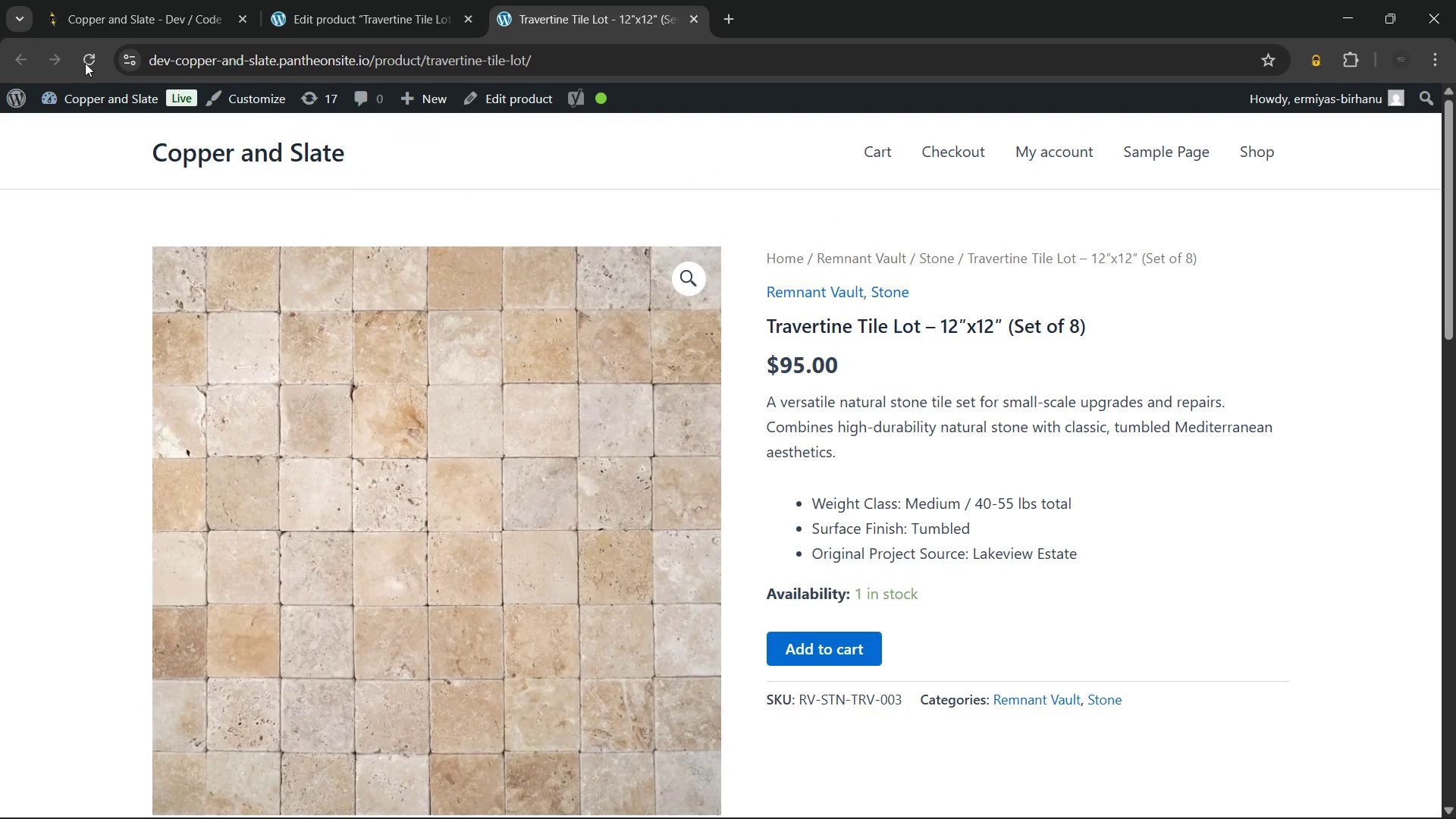 
left_click([85, 61])
 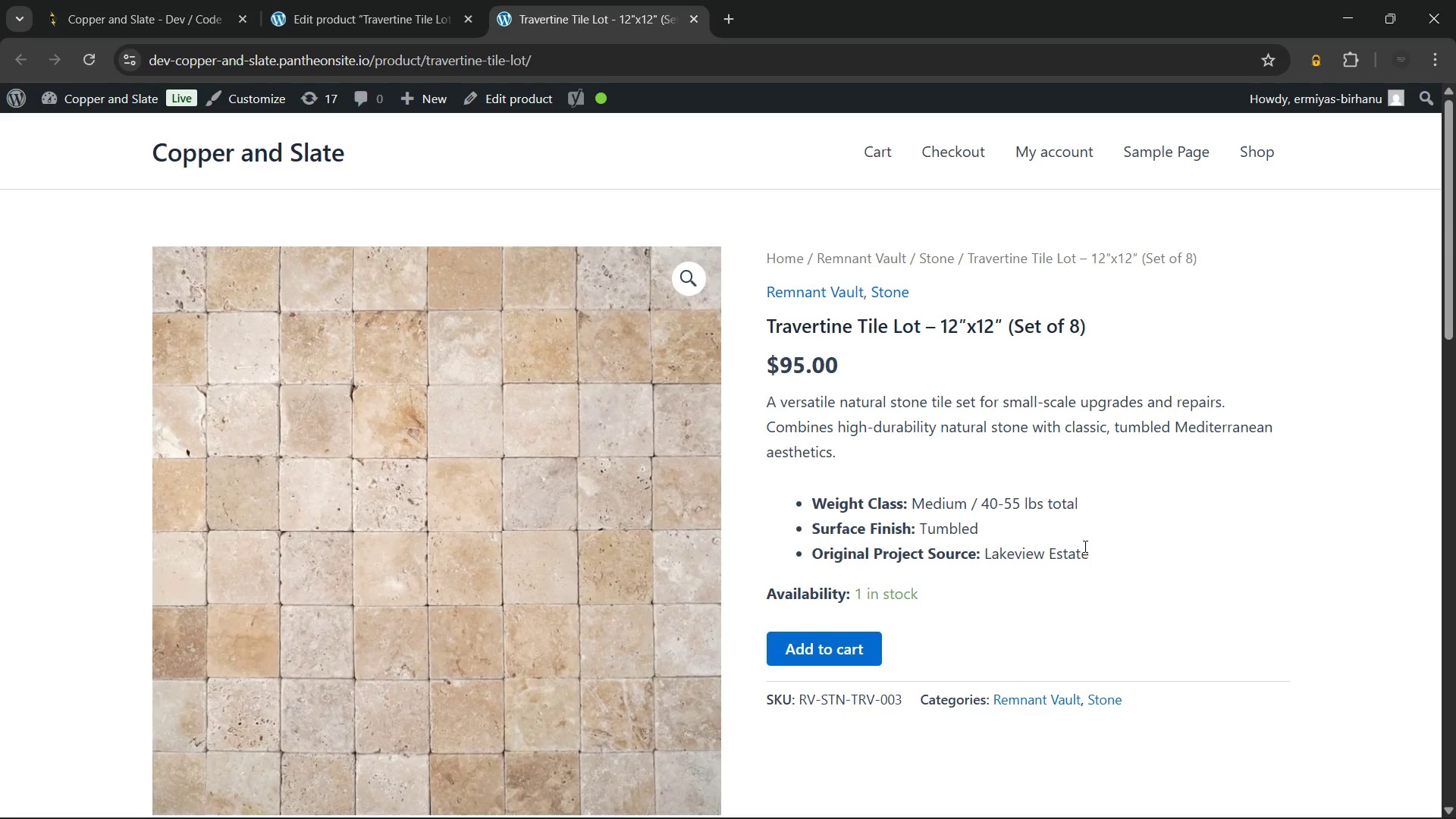 
left_click_drag(start_coordinate=[1096, 555], to_coordinate=[771, 402])
 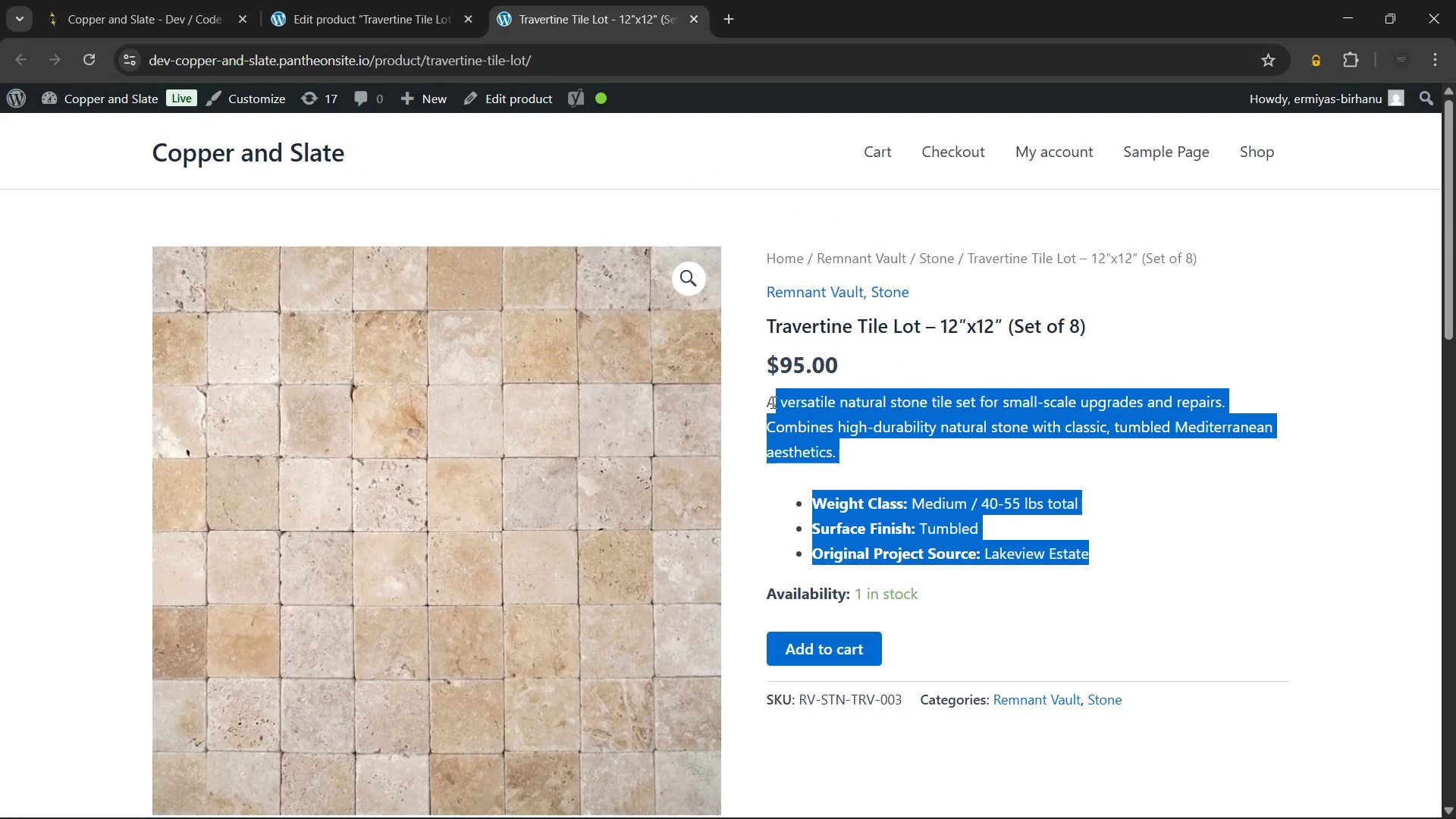 
left_click([771, 402])
 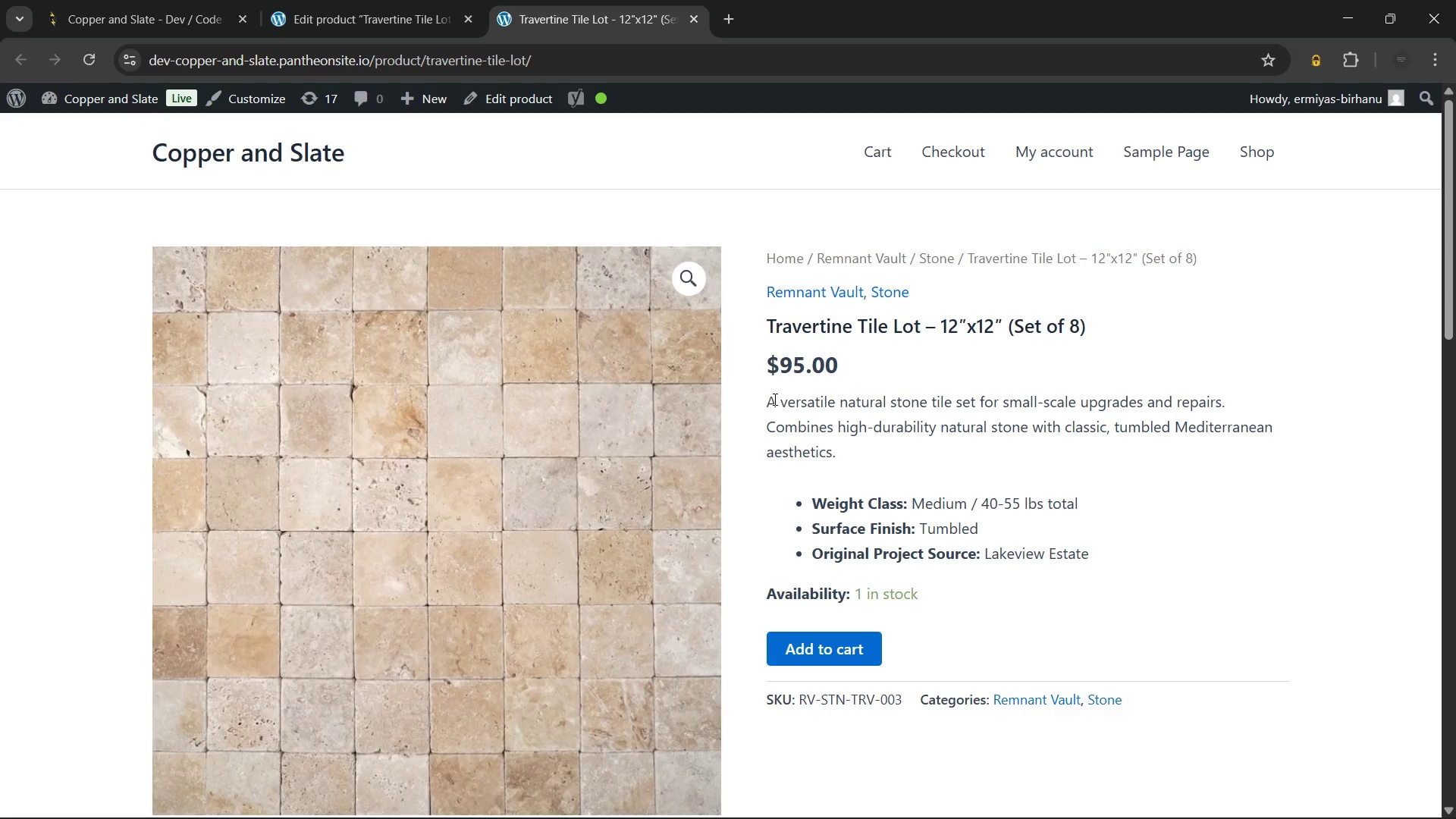 
left_click_drag(start_coordinate=[770, 401], to_coordinate=[1138, 544])
 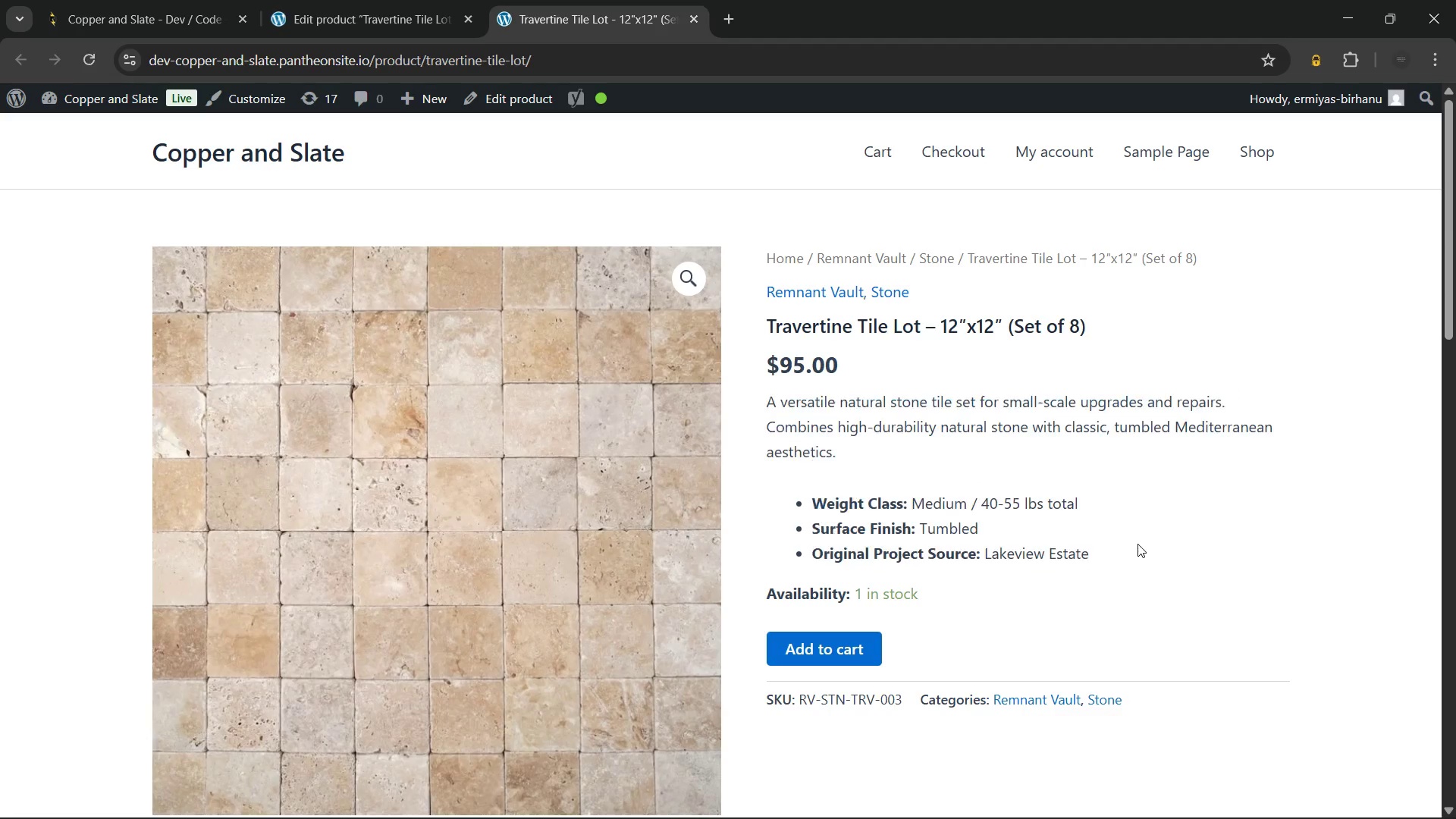 
left_click([1138, 544])
 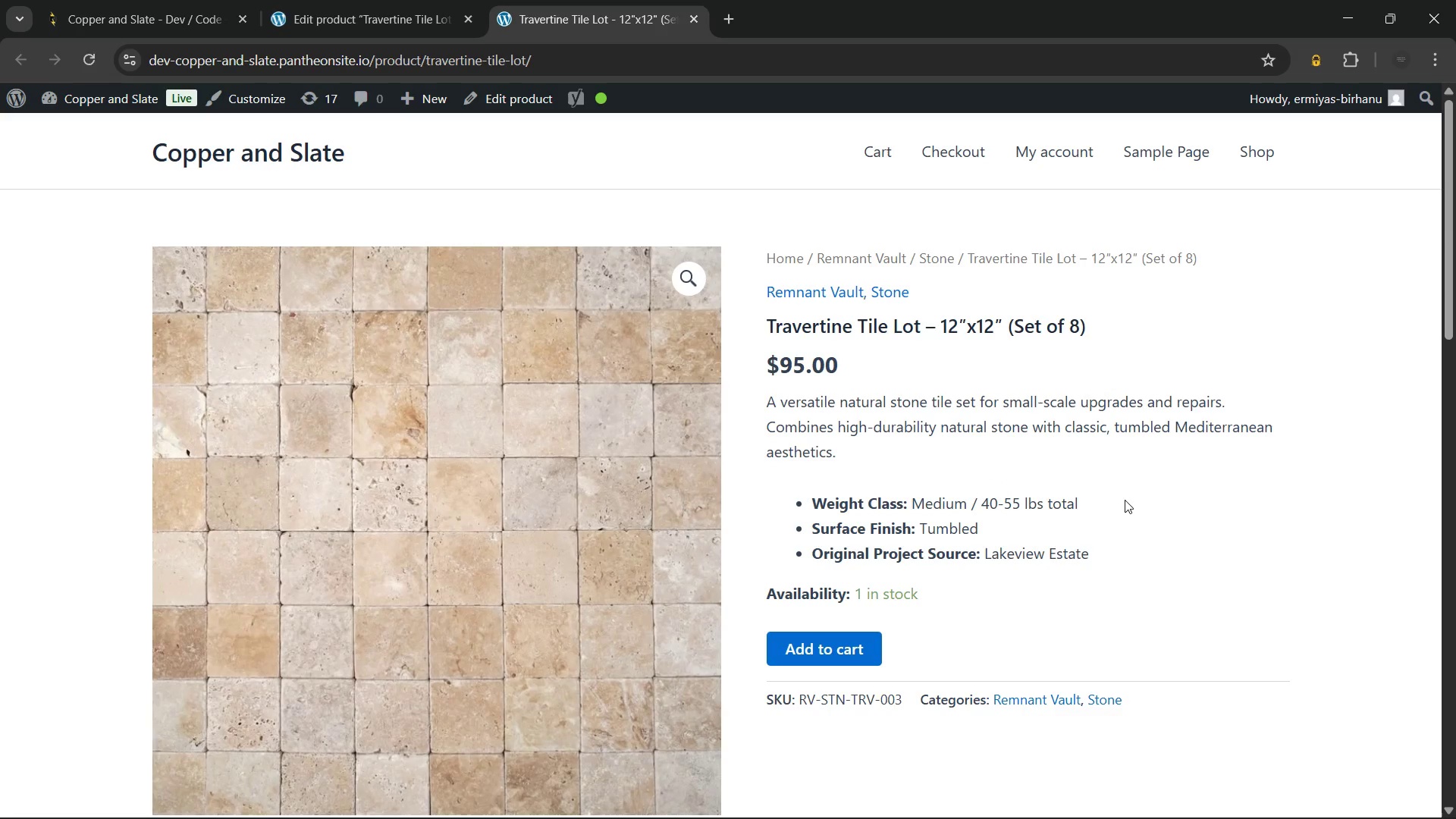 
scroll: coordinate [1125, 500], scroll_direction: up, amount: 2.0
 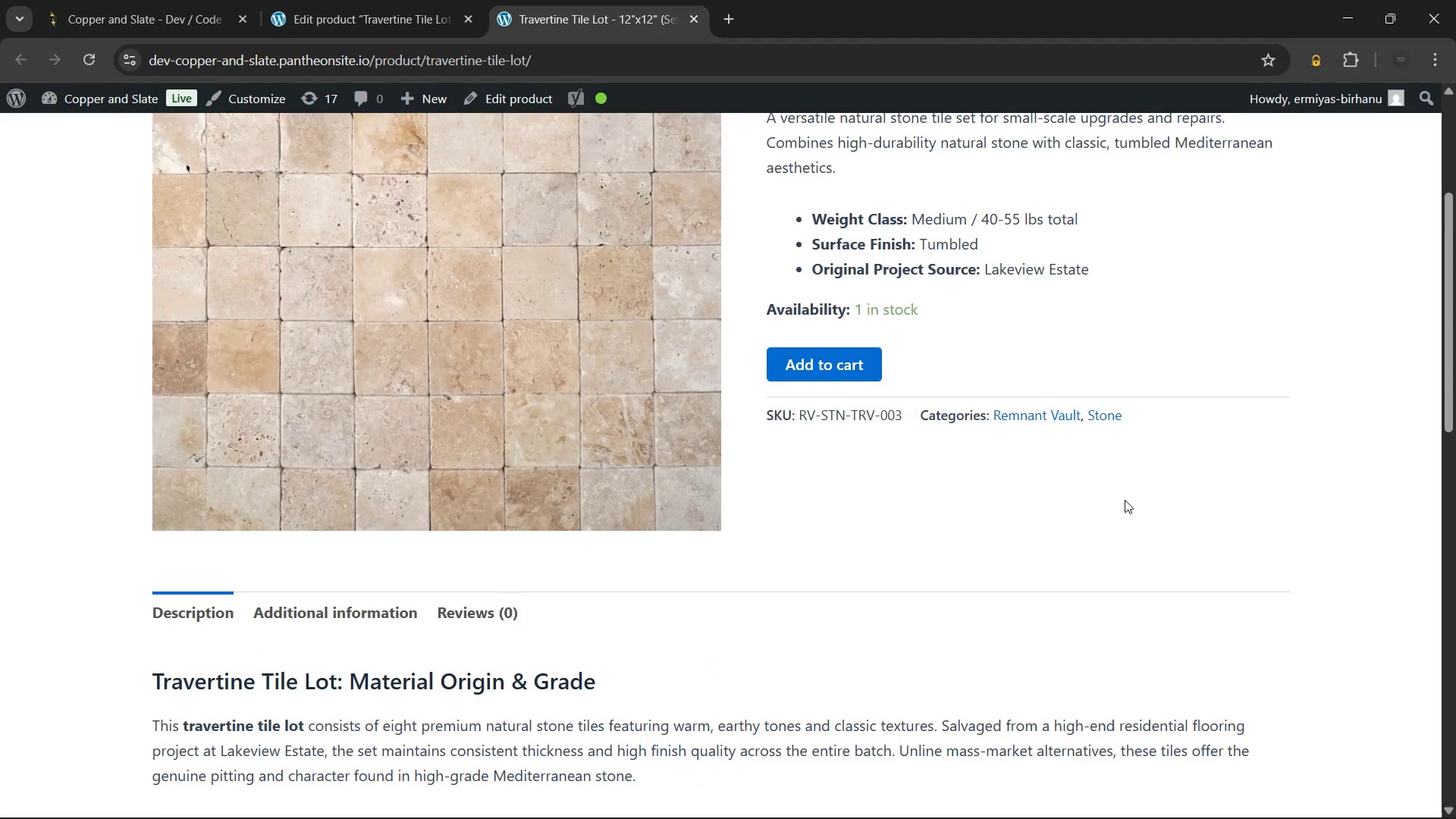 
scroll: coordinate [1125, 500], scroll_direction: down, amount: 1.0
 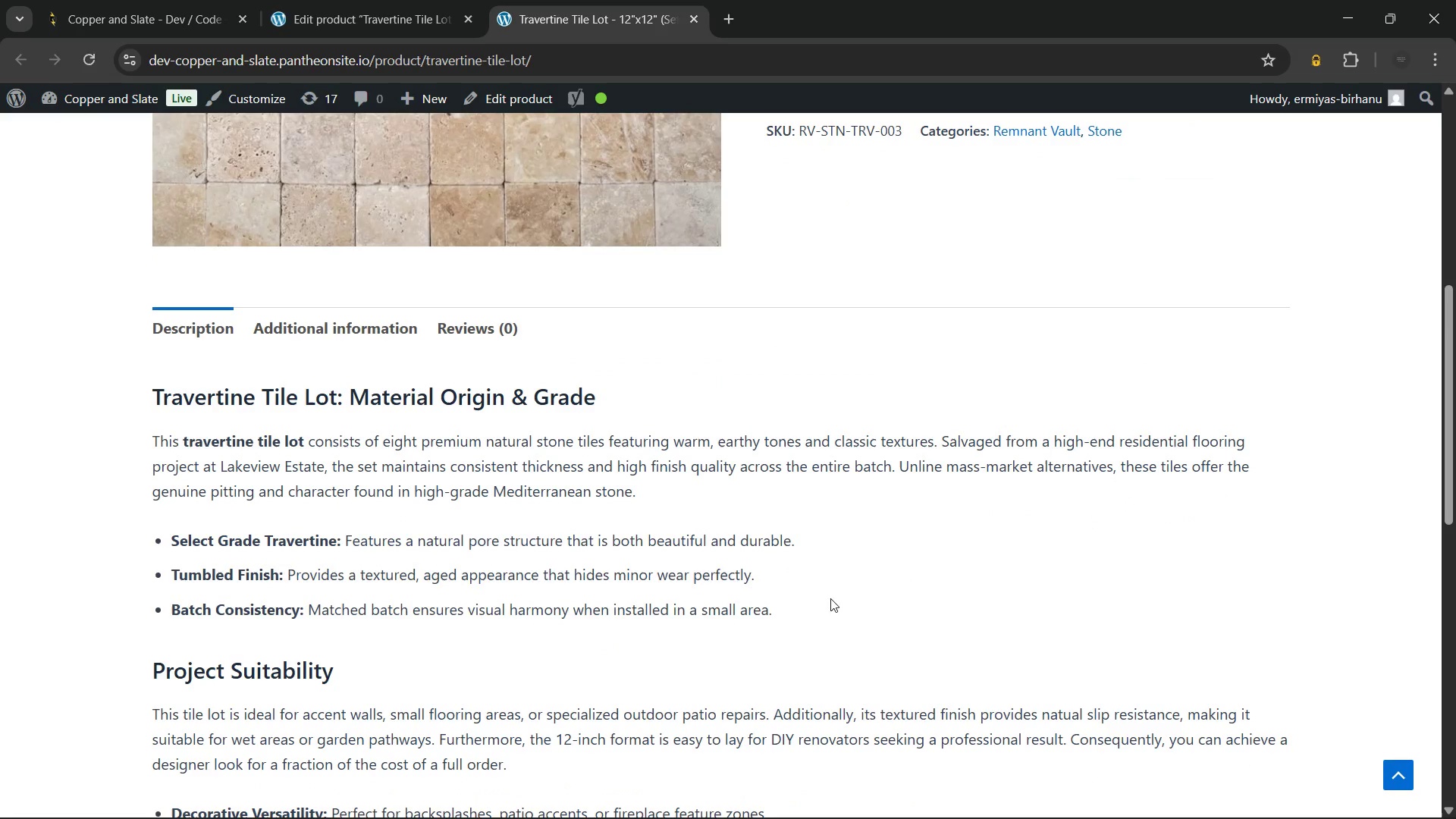 
left_click_drag(start_coordinate=[780, 615], to_coordinate=[127, 400])
 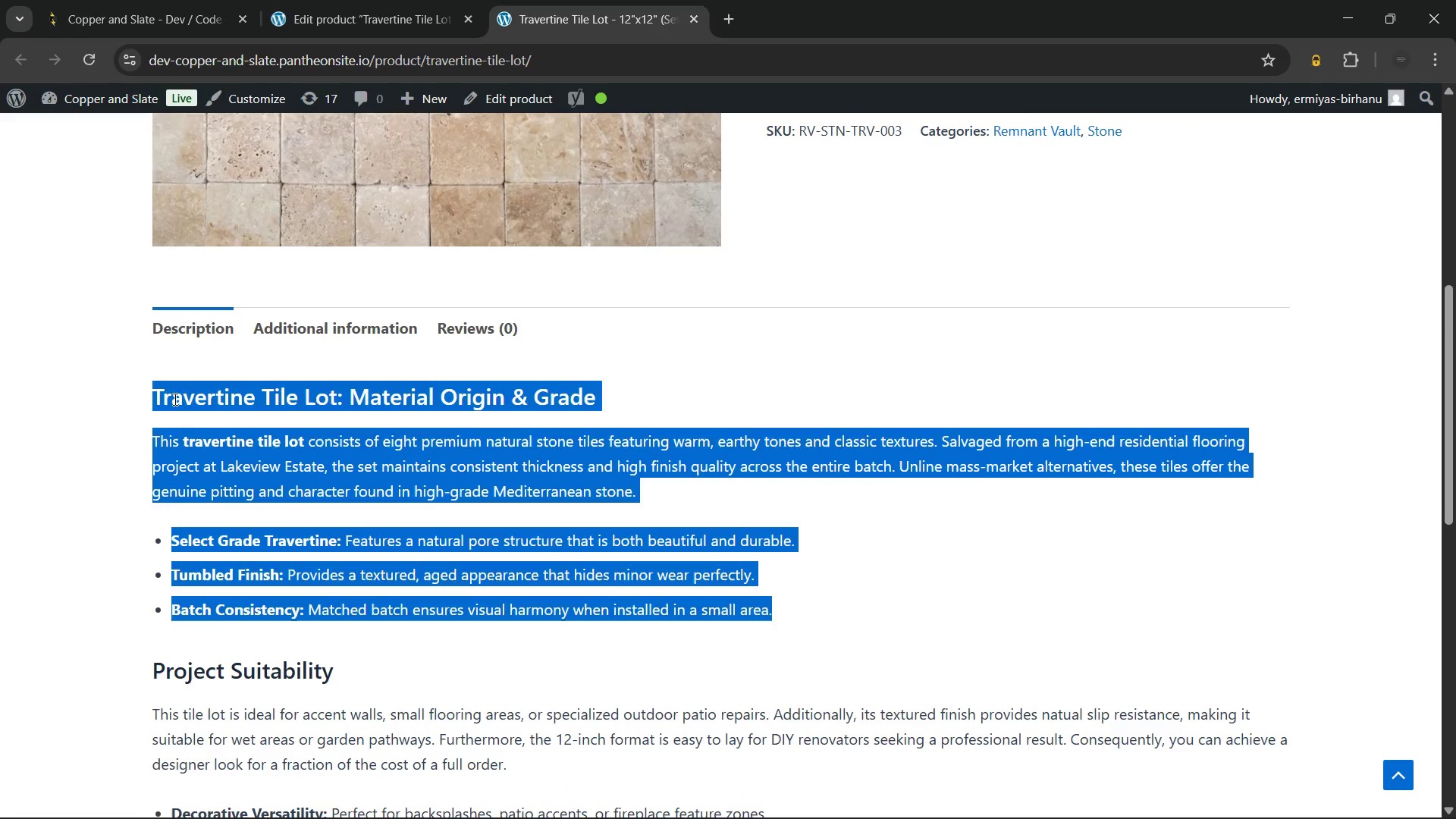 
left_click([174, 399])
 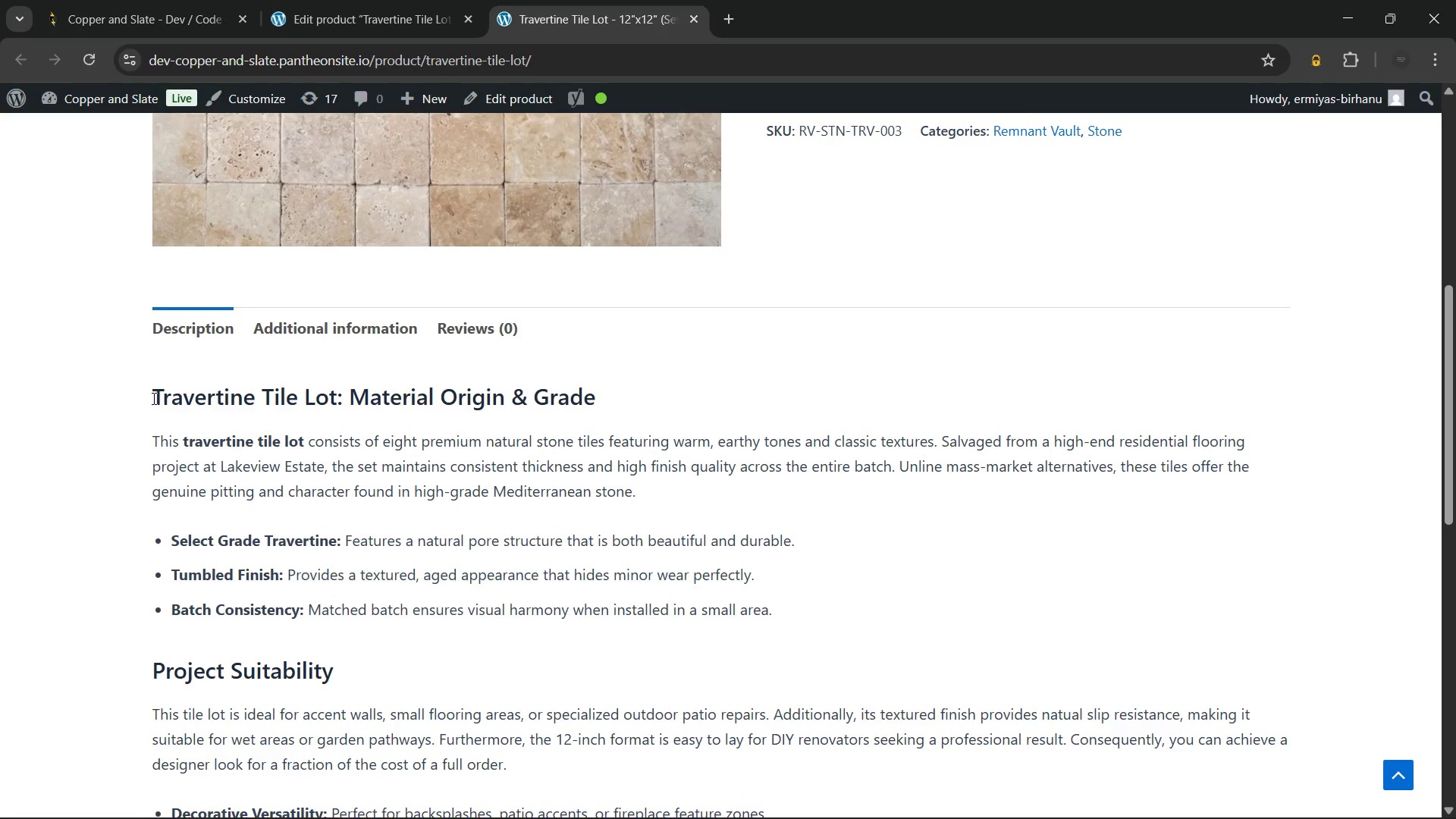 
left_click_drag(start_coordinate=[152, 398], to_coordinate=[805, 598])
 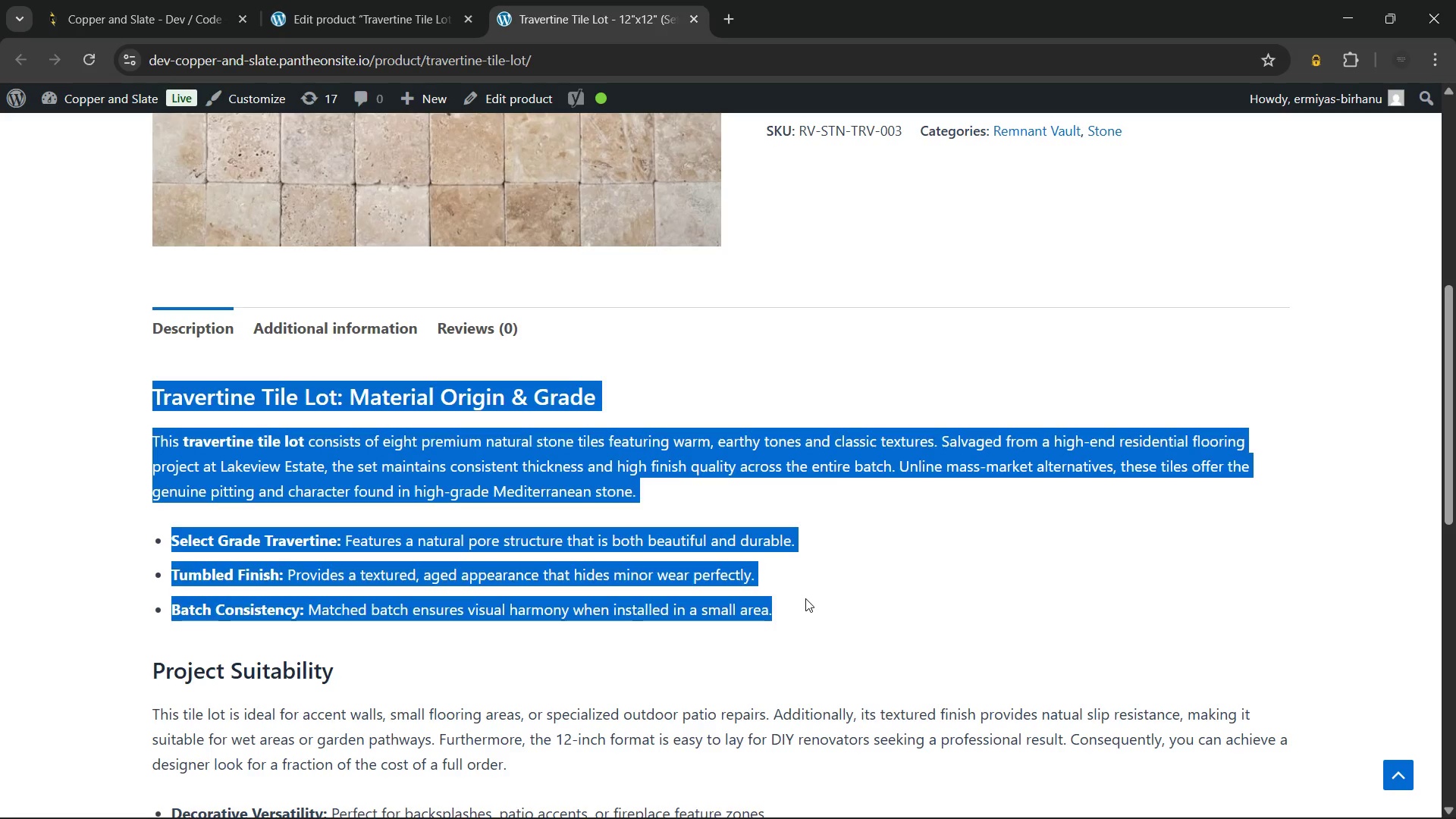 
left_click([805, 598])
 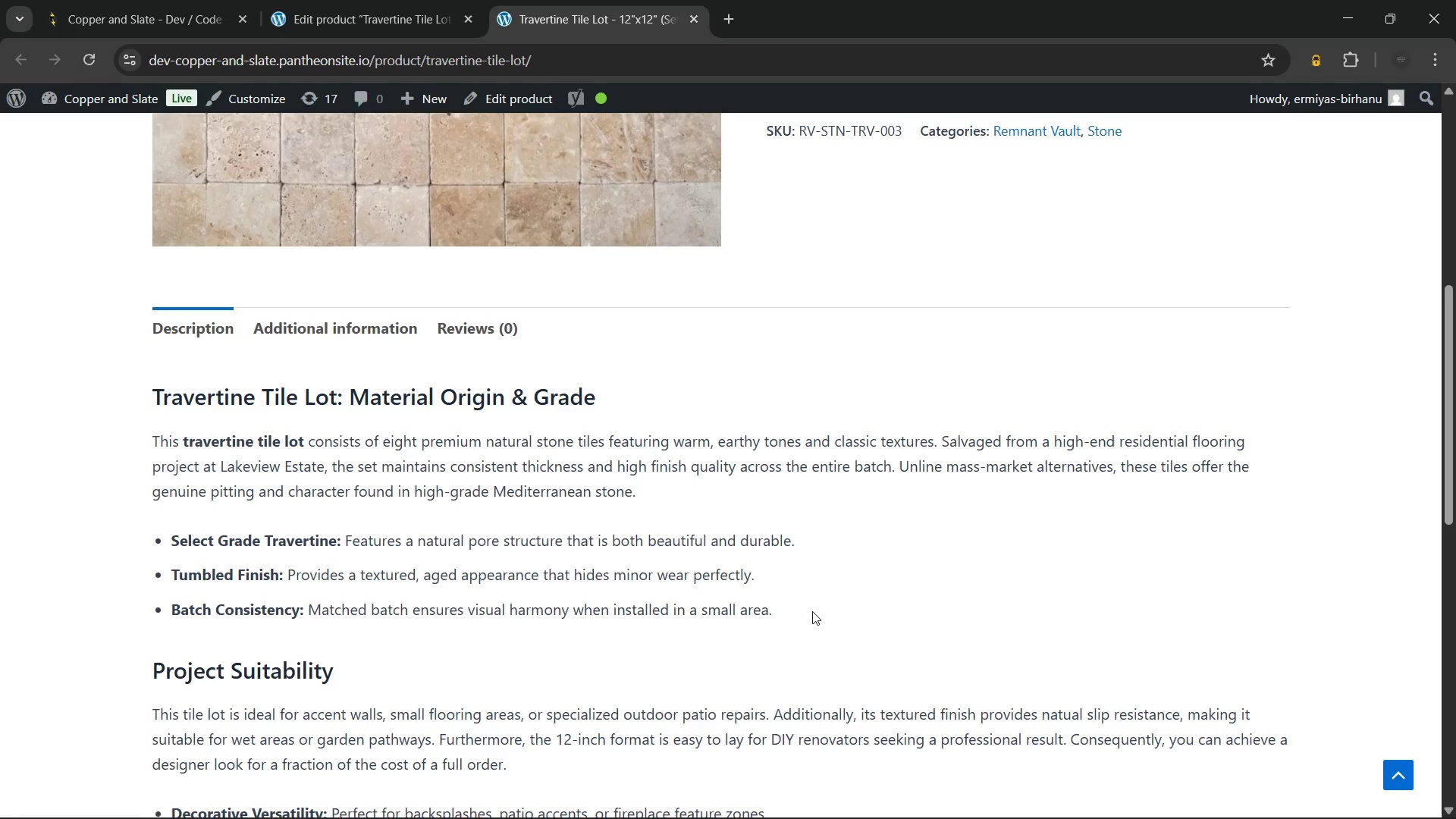 
scroll: coordinate [739, 547], scroll_direction: down, amount: 14.0
 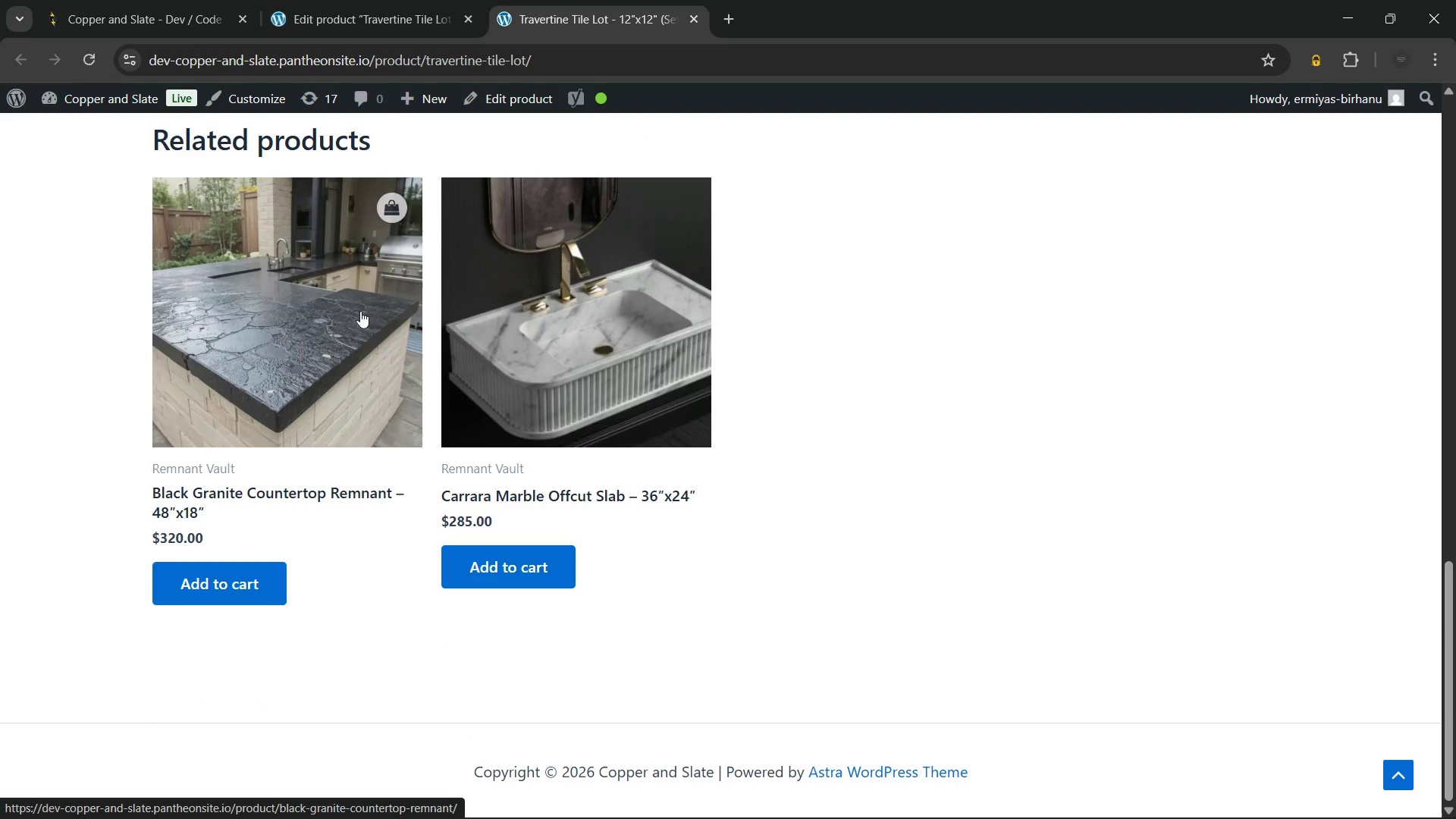 
scroll: coordinate [897, 475], scroll_direction: up, amount: 7.0
 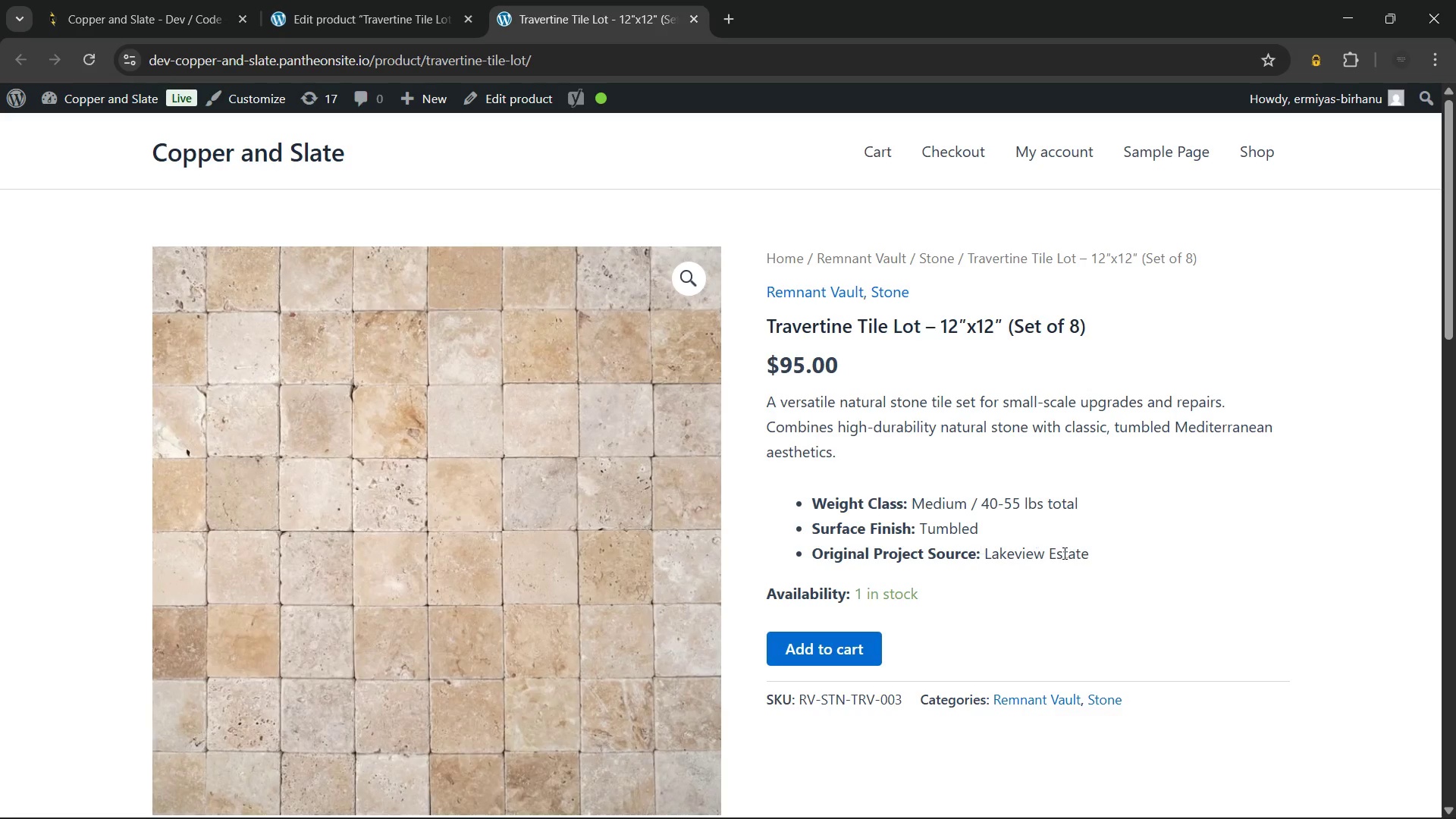 
left_click_drag(start_coordinate=[1090, 555], to_coordinate=[767, 400])
 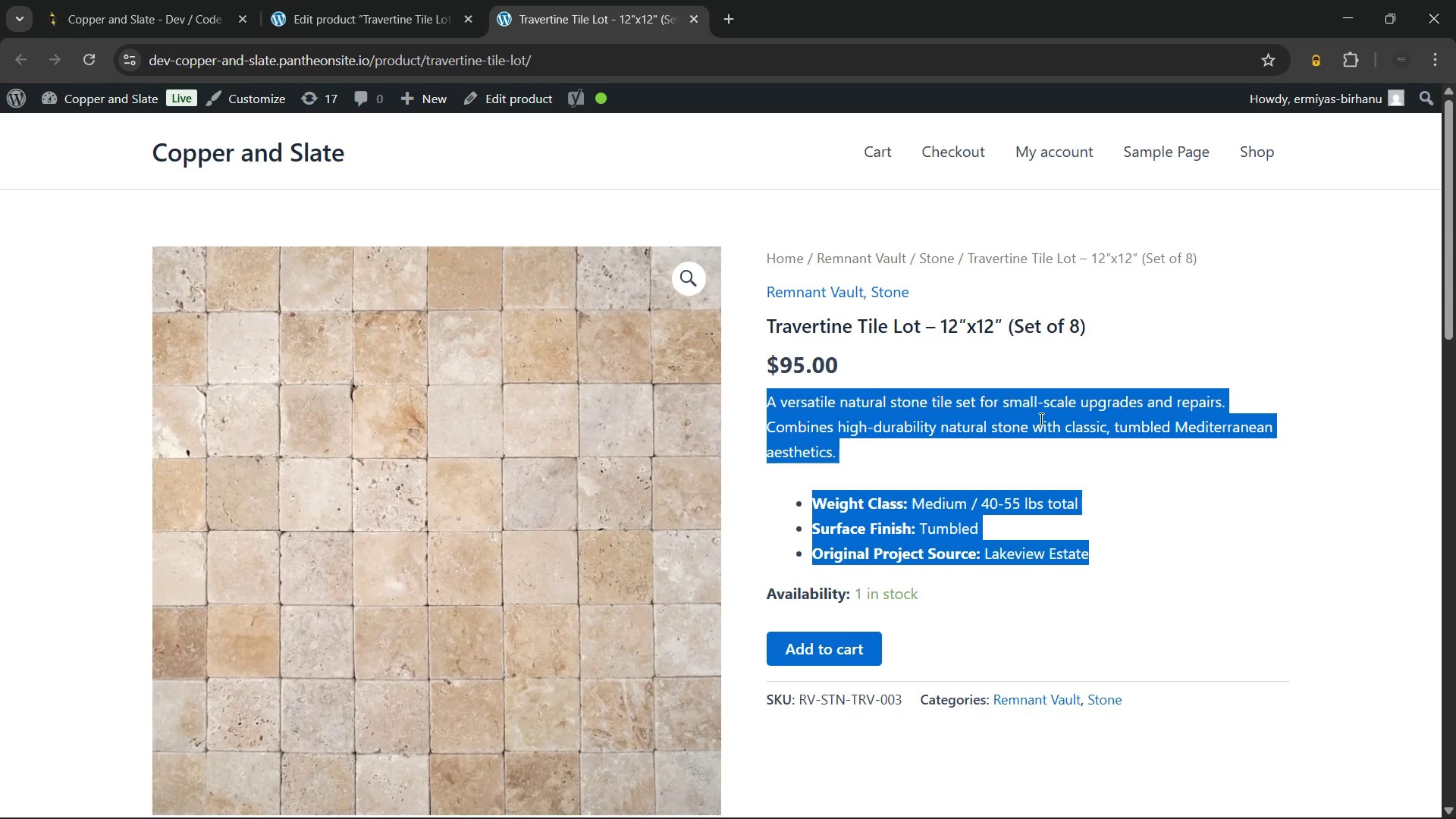 
left_click([1040, 419])
 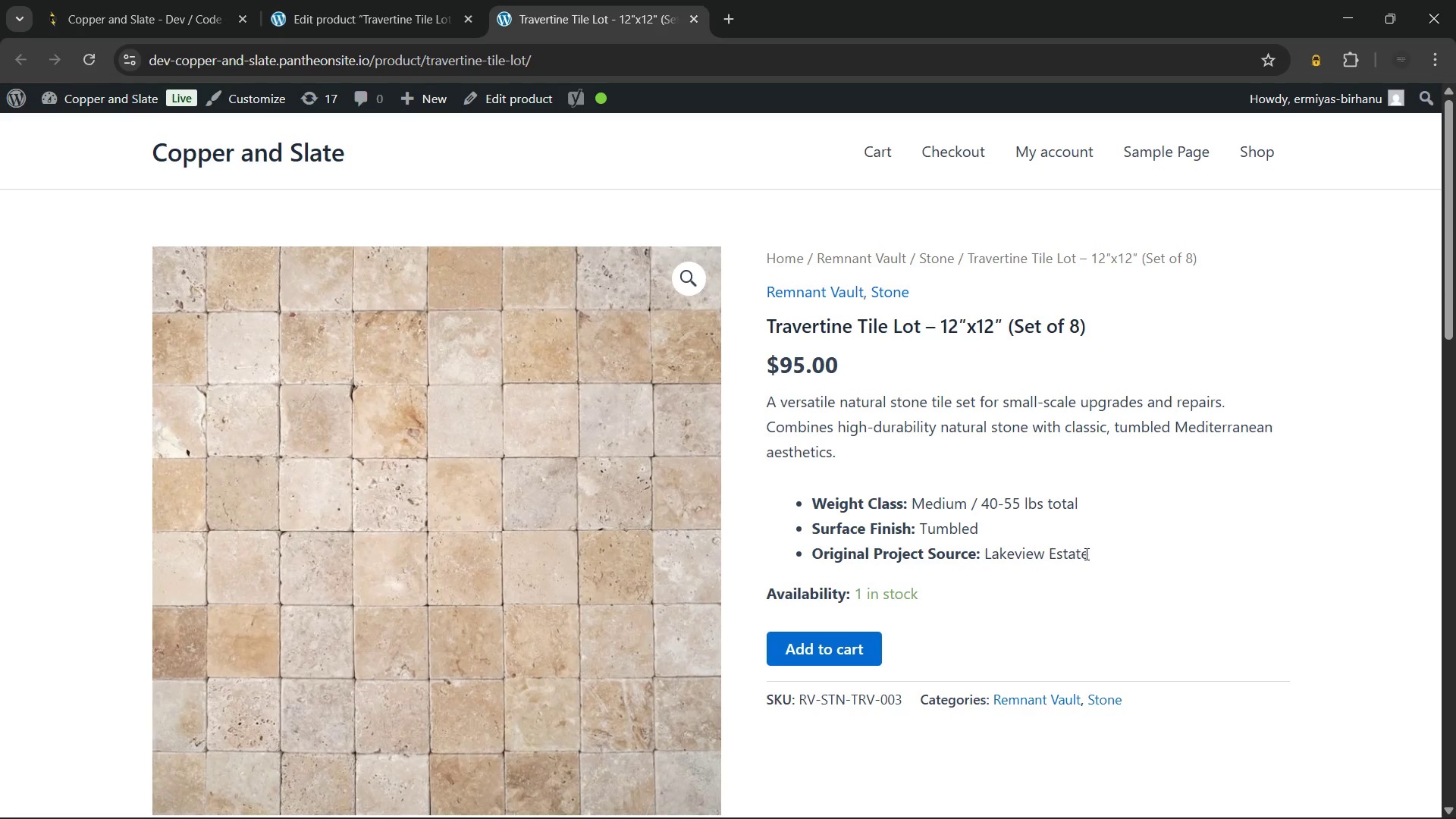 
left_click_drag(start_coordinate=[1087, 553], to_coordinate=[768, 406])
 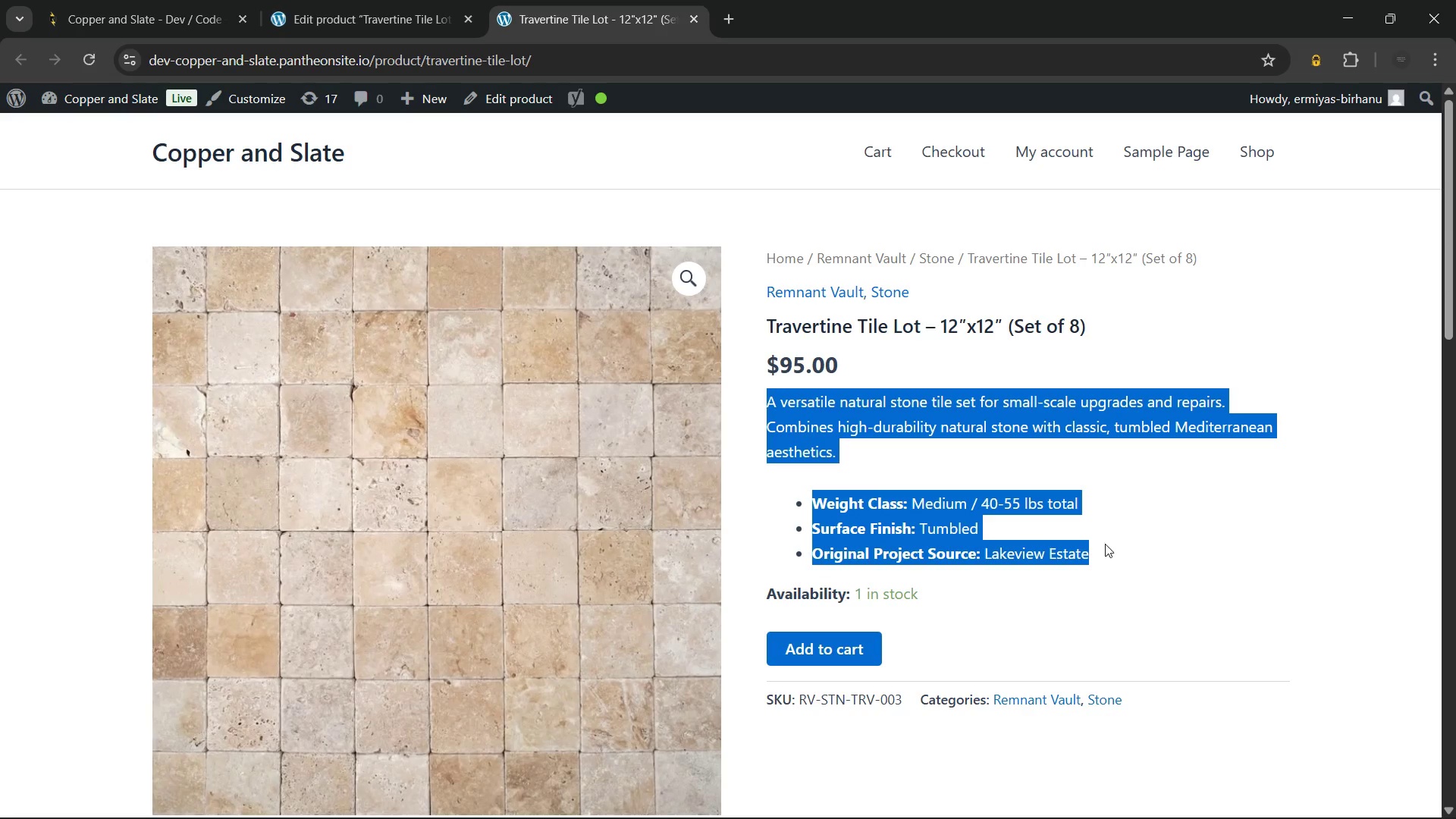 
left_click([1105, 544])
 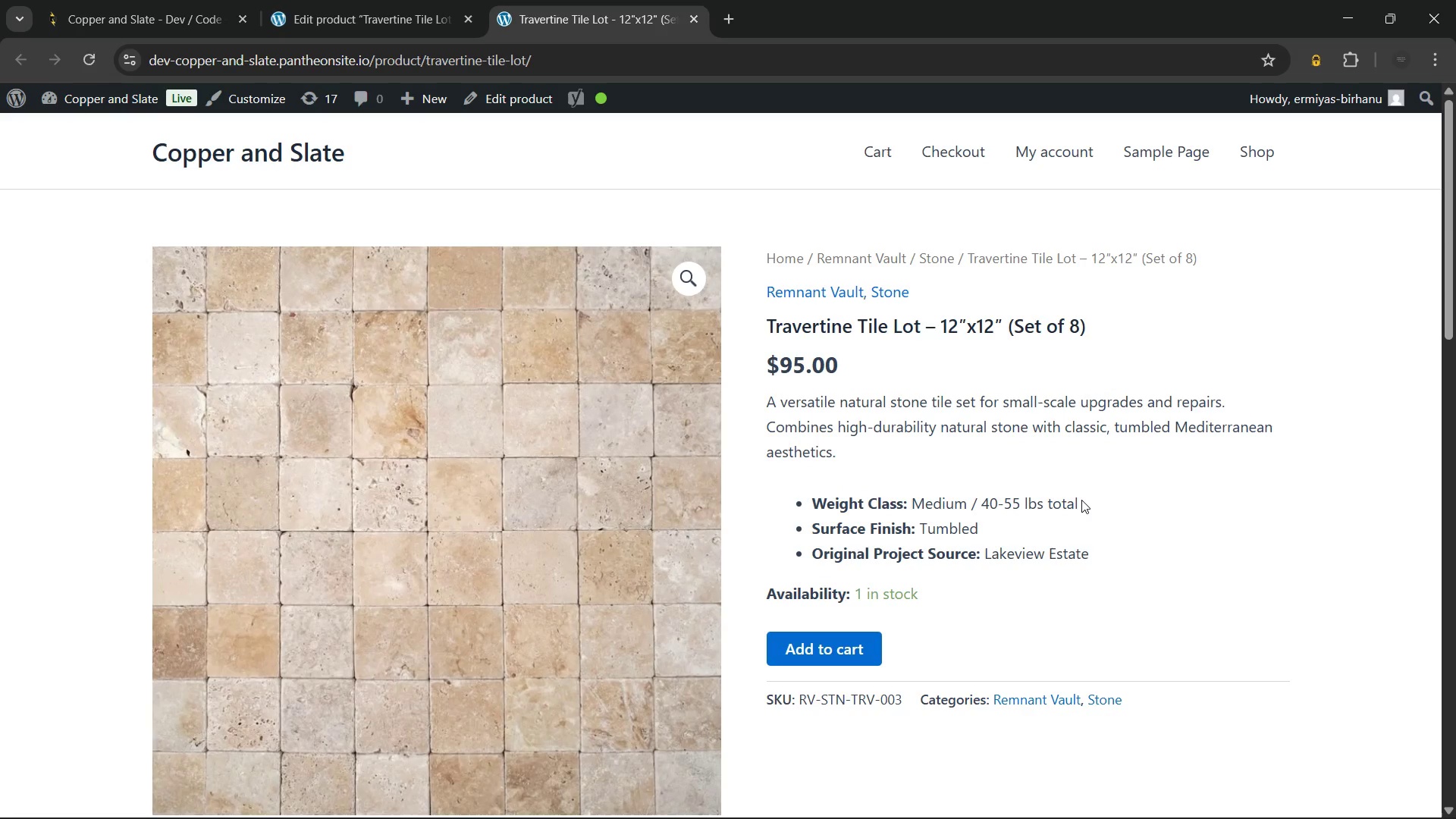 
scroll: coordinate [1081, 500], scroll_direction: up, amount: 4.0
 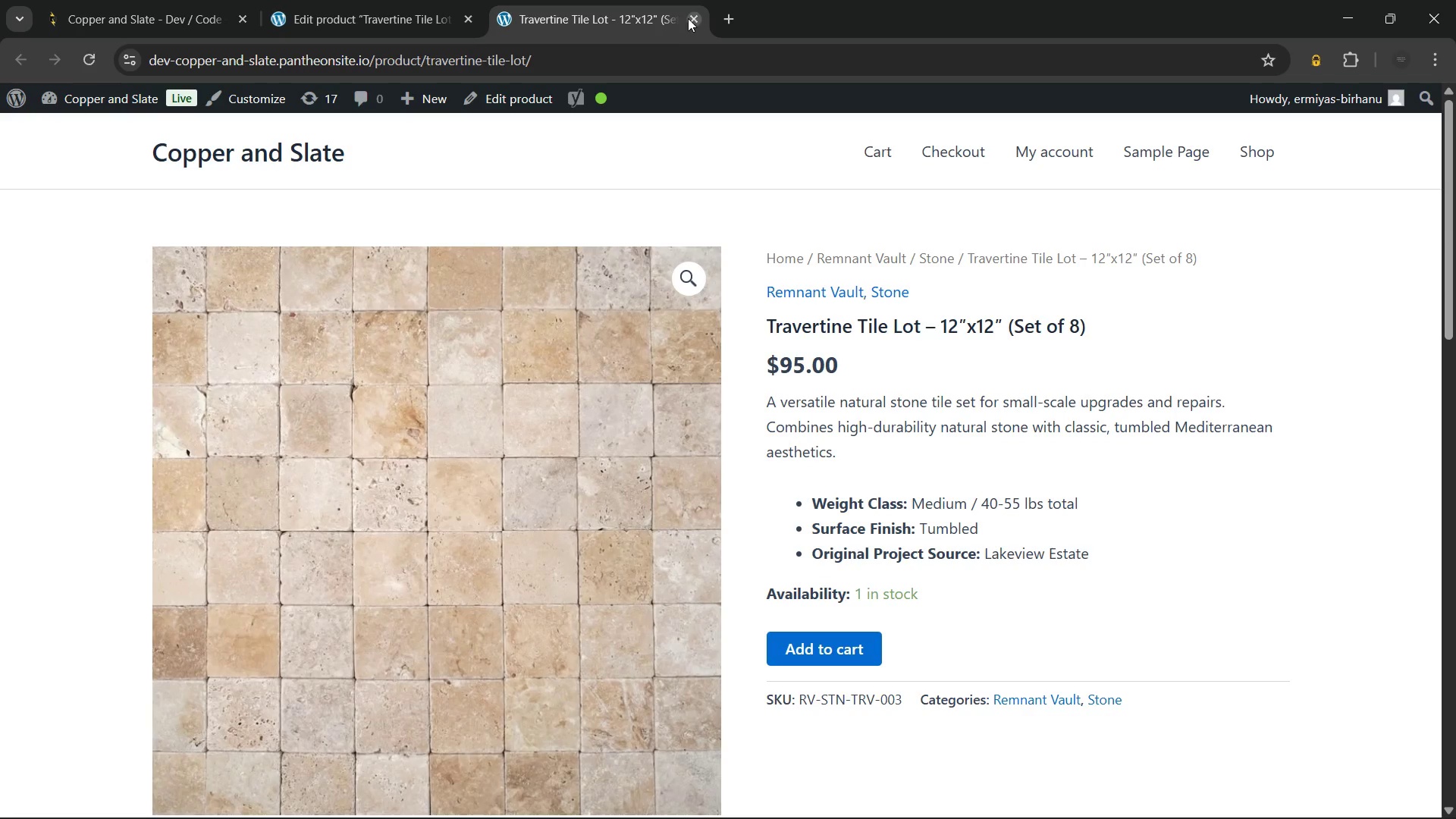 
left_click([689, 17])
 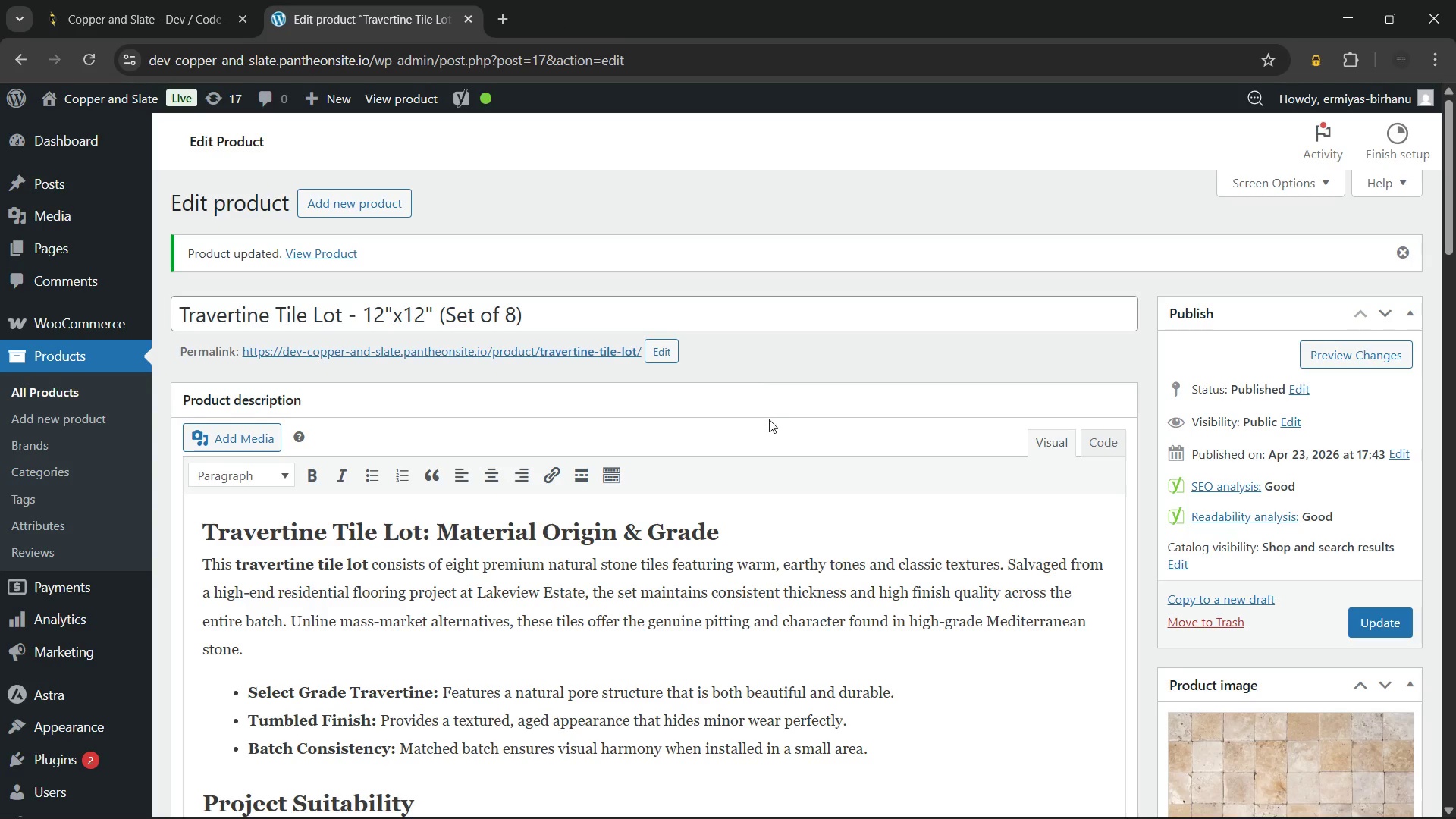 
scroll: coordinate [769, 419], scroll_direction: up, amount: 3.0
 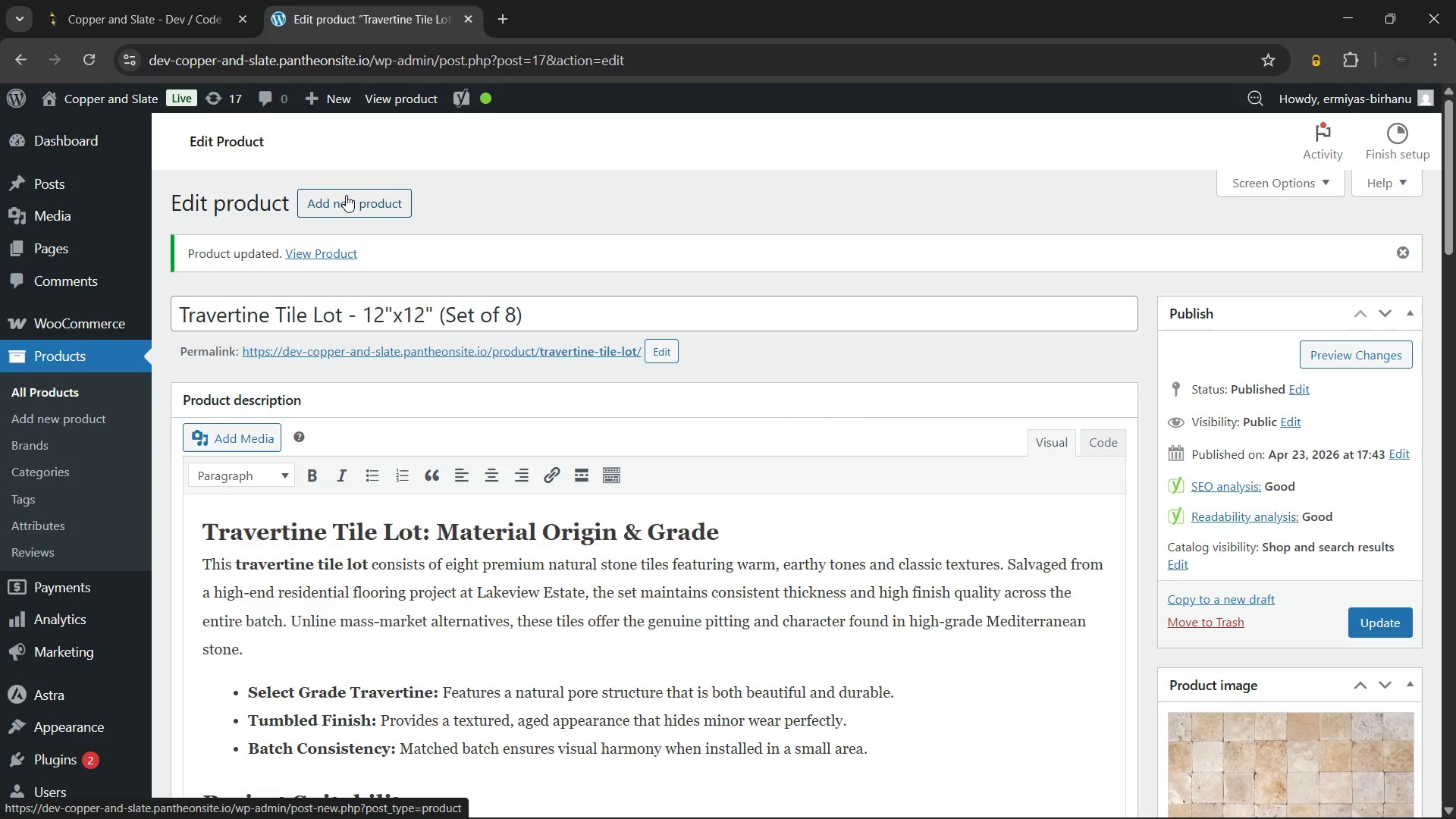 
left_click([346, 195])
 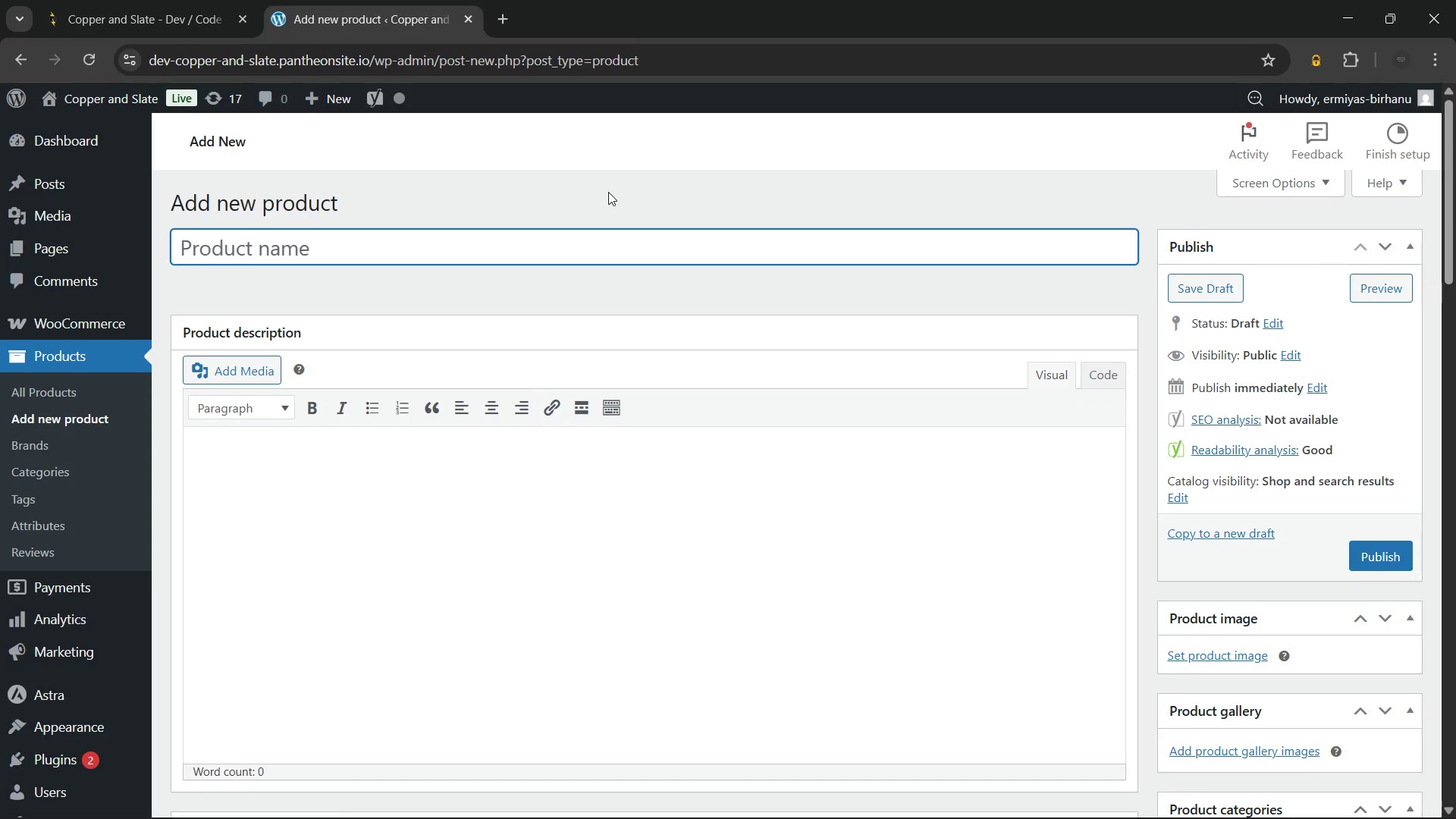 
wait(19.19)
 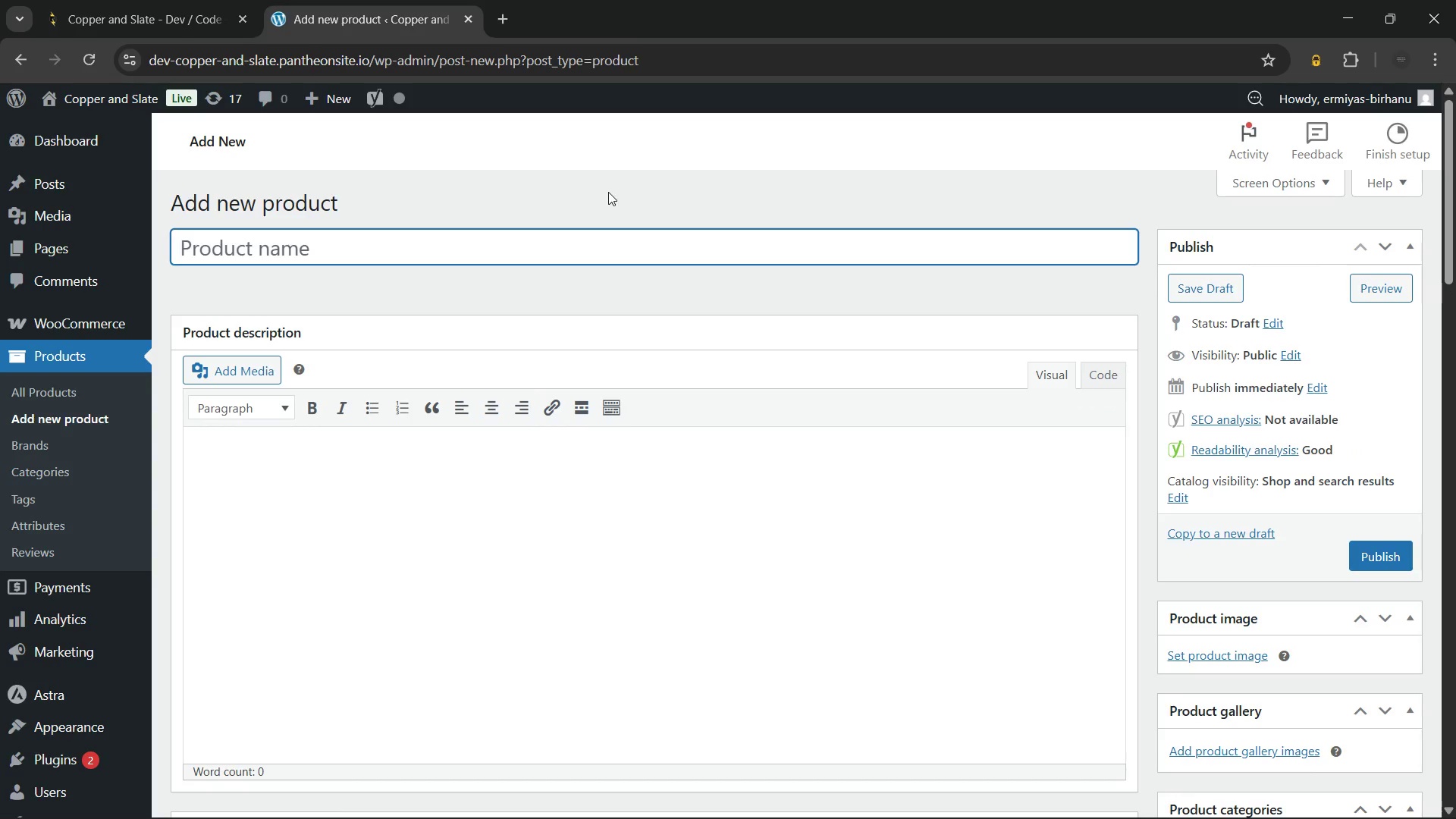 
type(Engineered Walnut Plank Bundle - 18 Sq Ft)
 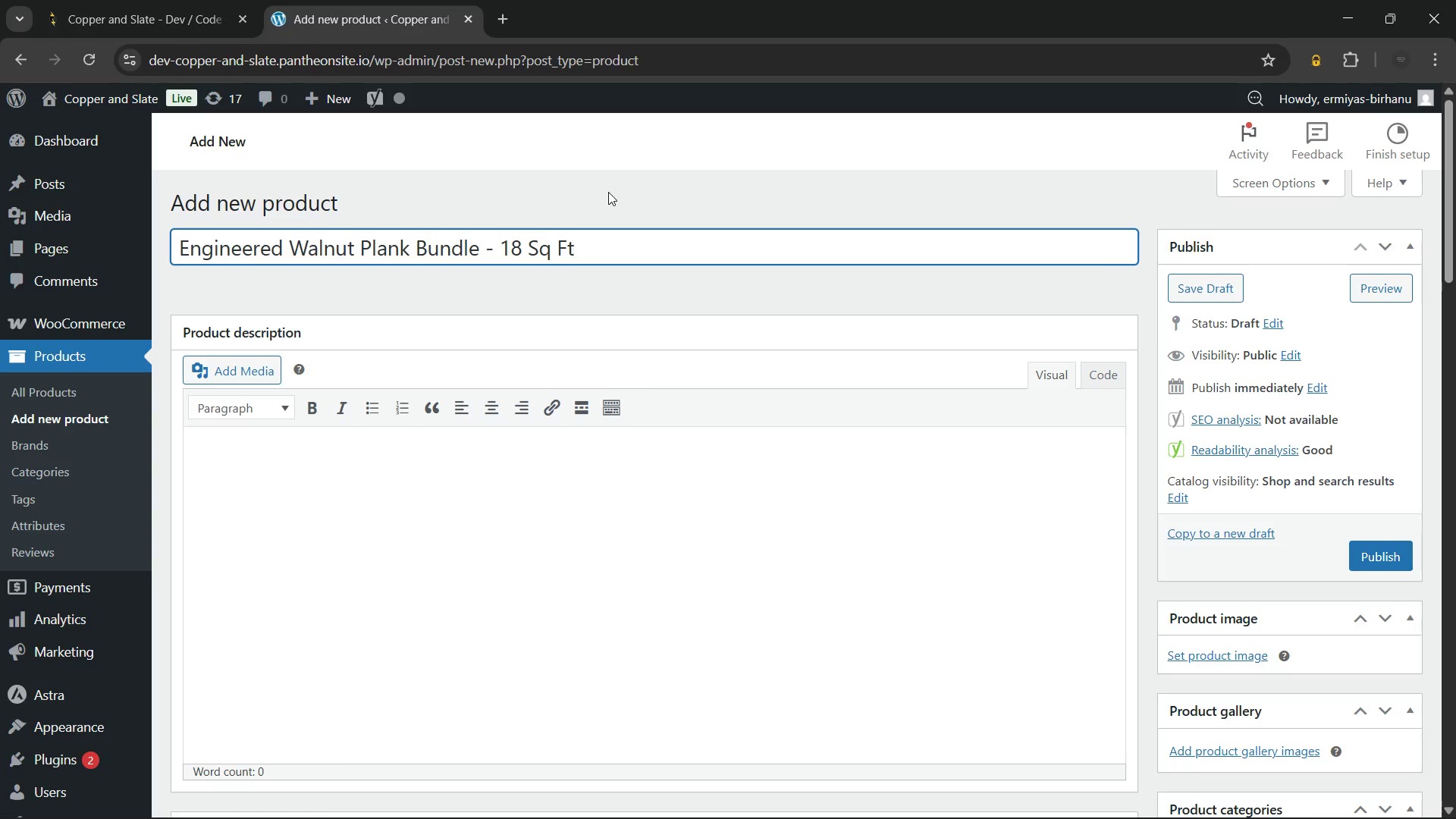 
left_click([405, 450])
 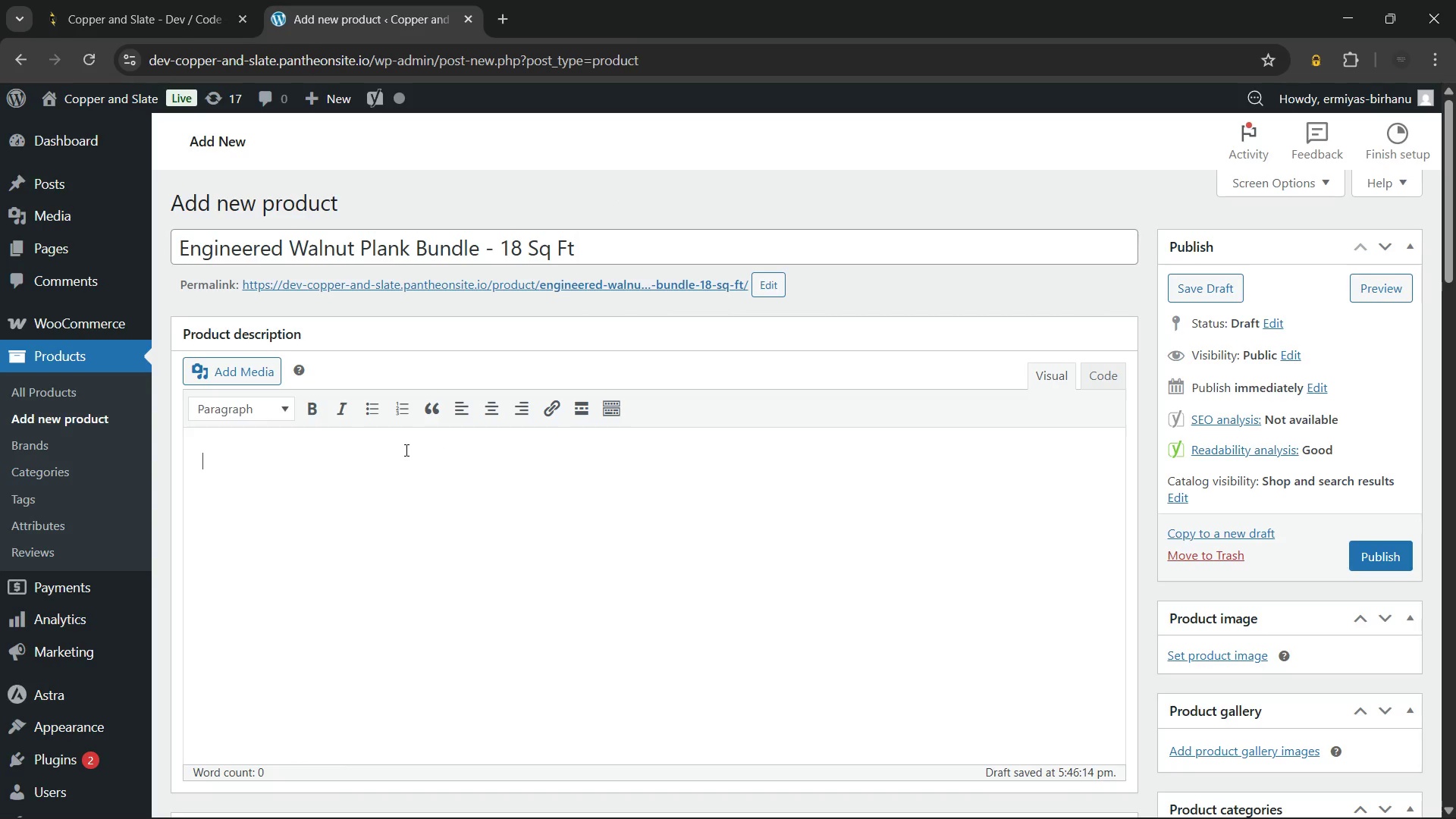 
type(Engineered Walnut Plank Bundle)
 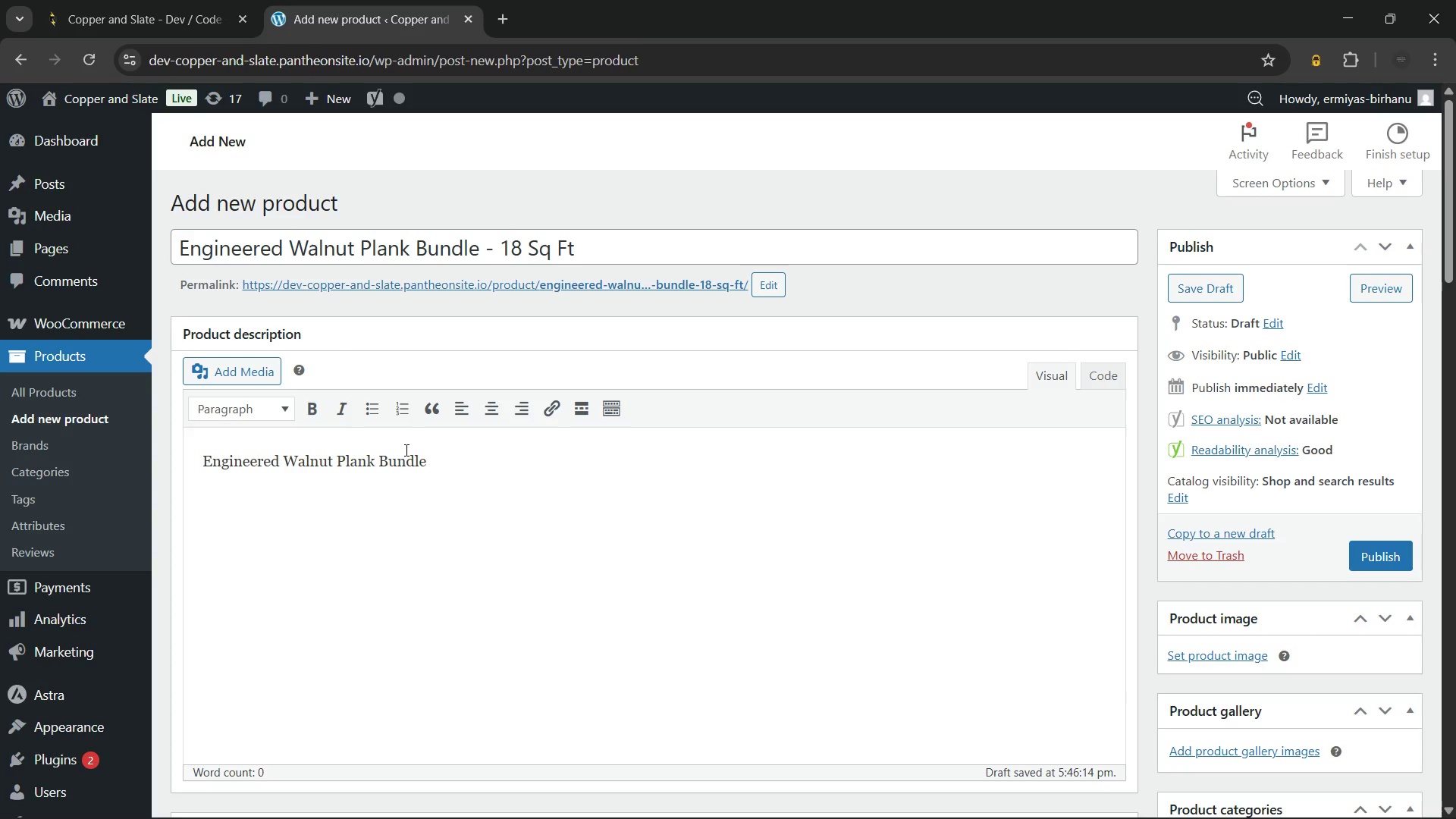 
wait(5.86)
 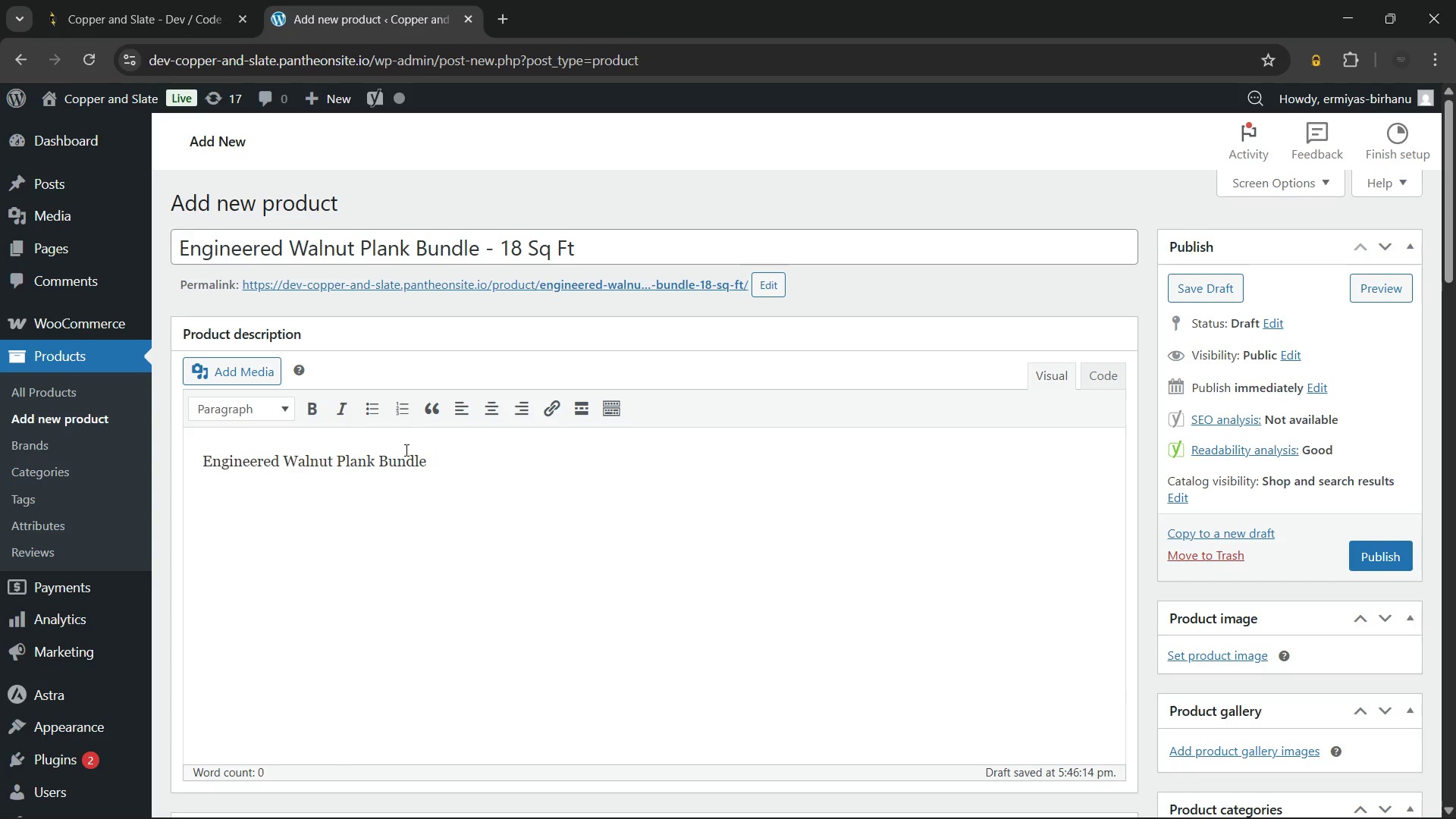 
type(: Material Origin & Grade)
 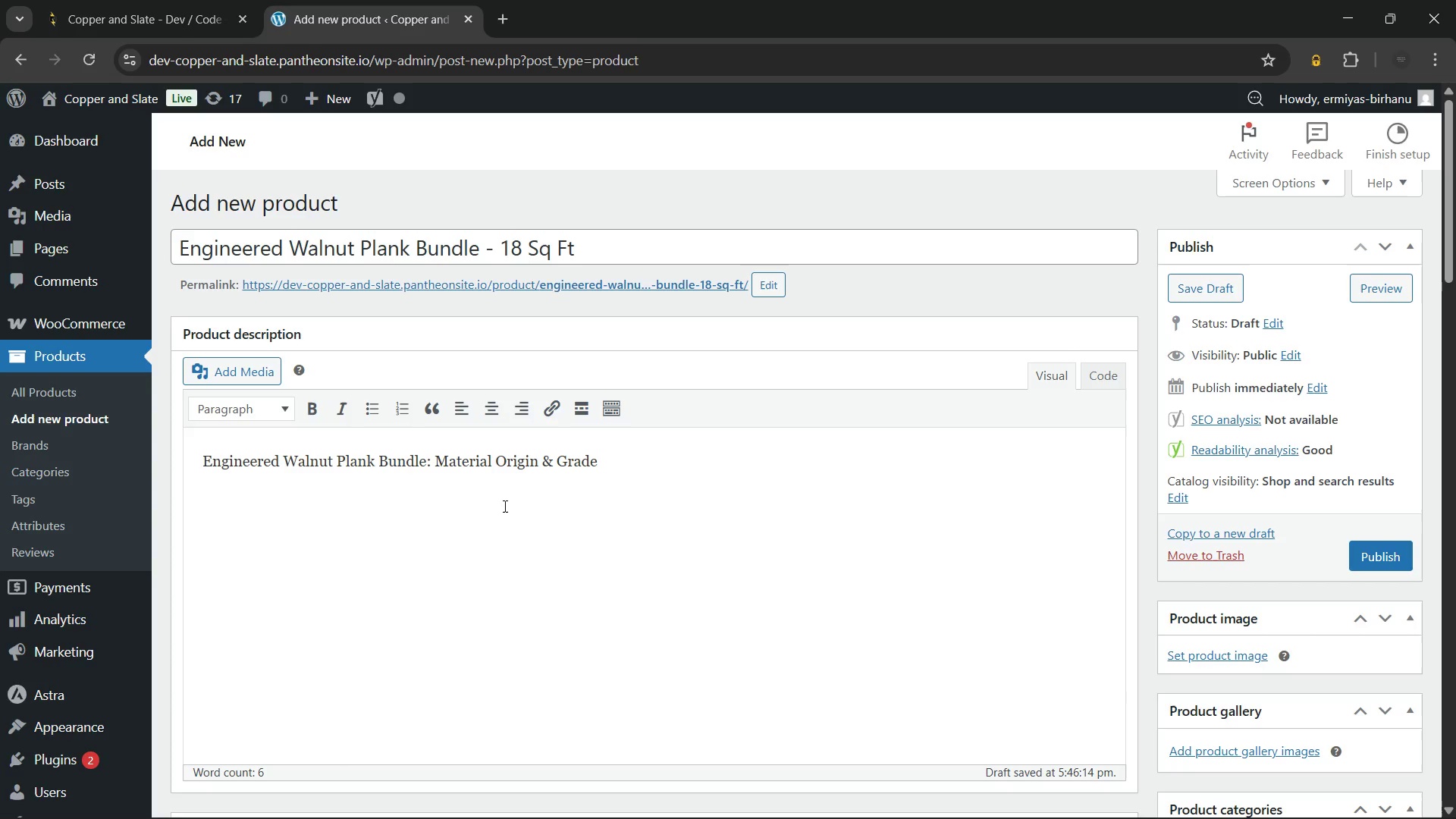 
double_click([461, 466])
 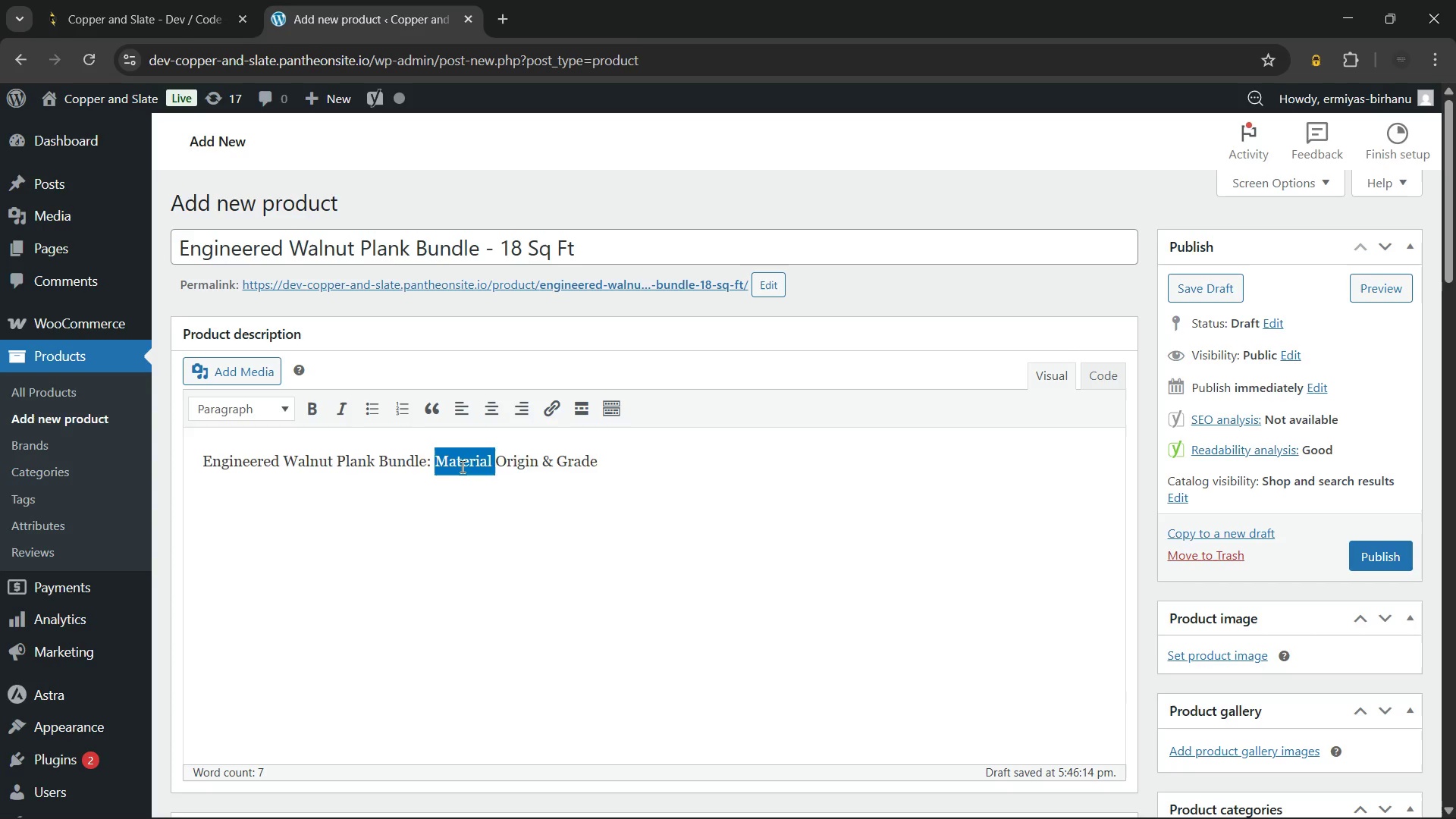 
triple_click([461, 466])
 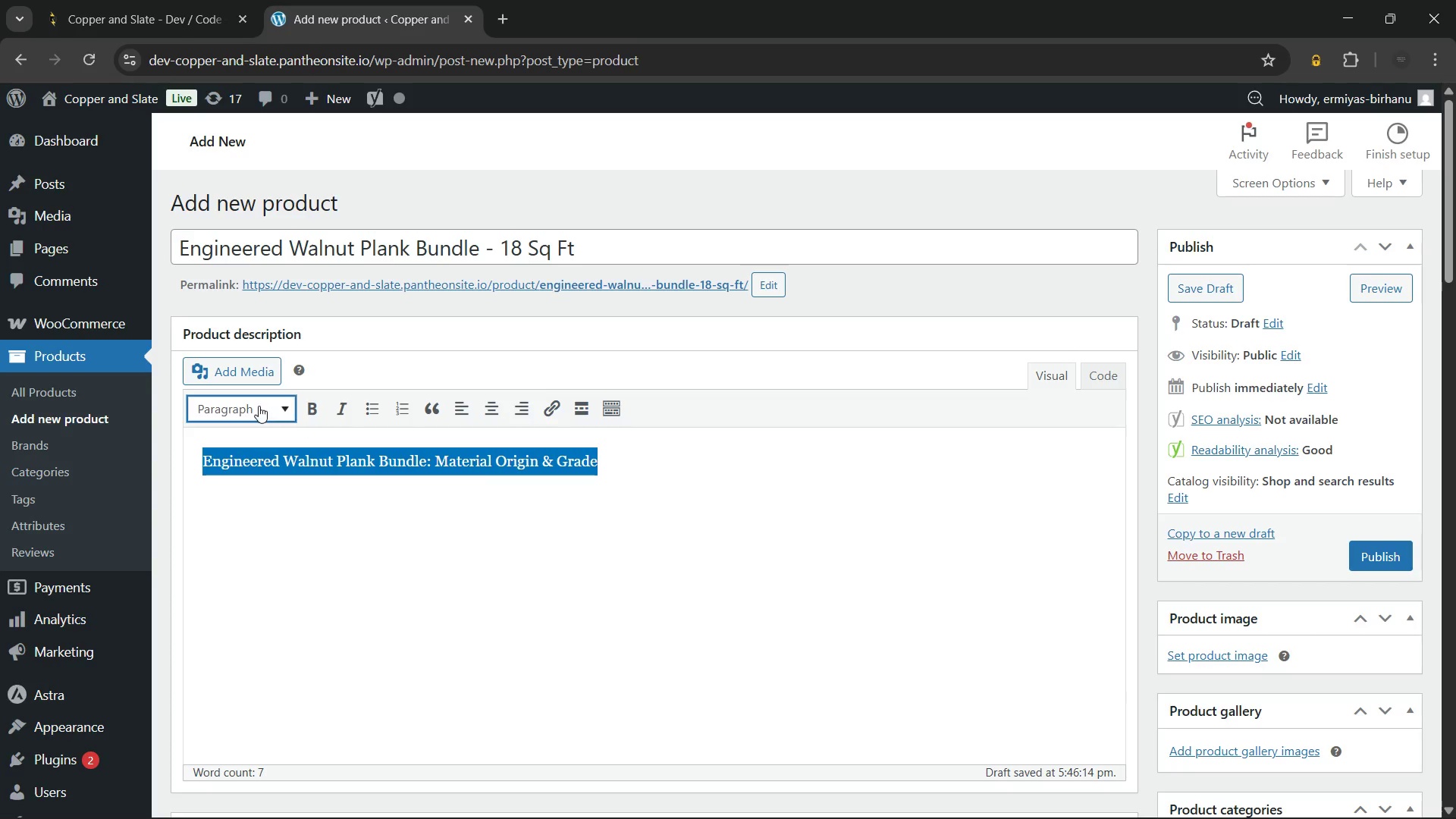 
left_click([255, 406])
 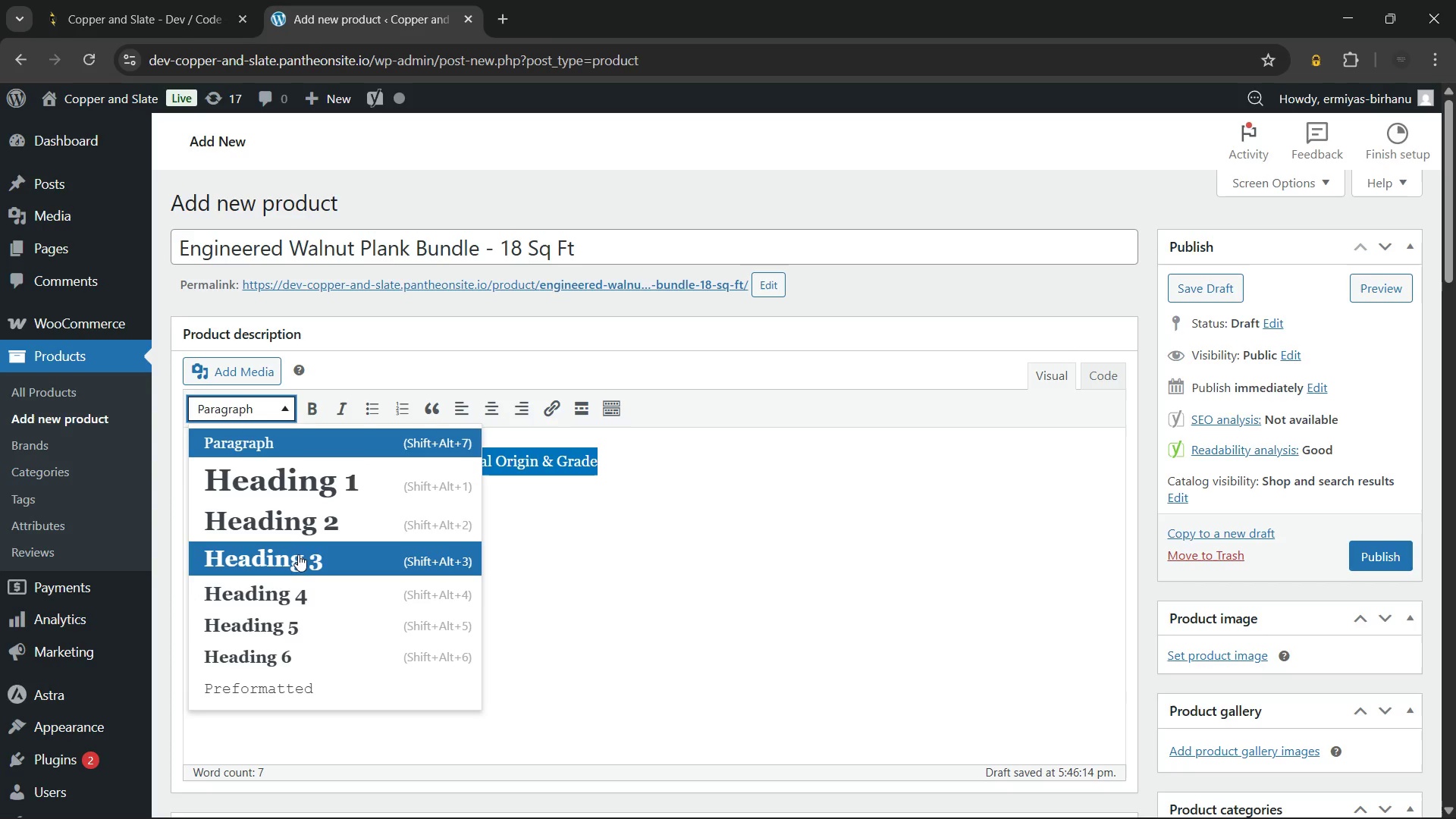 
left_click([298, 560])
 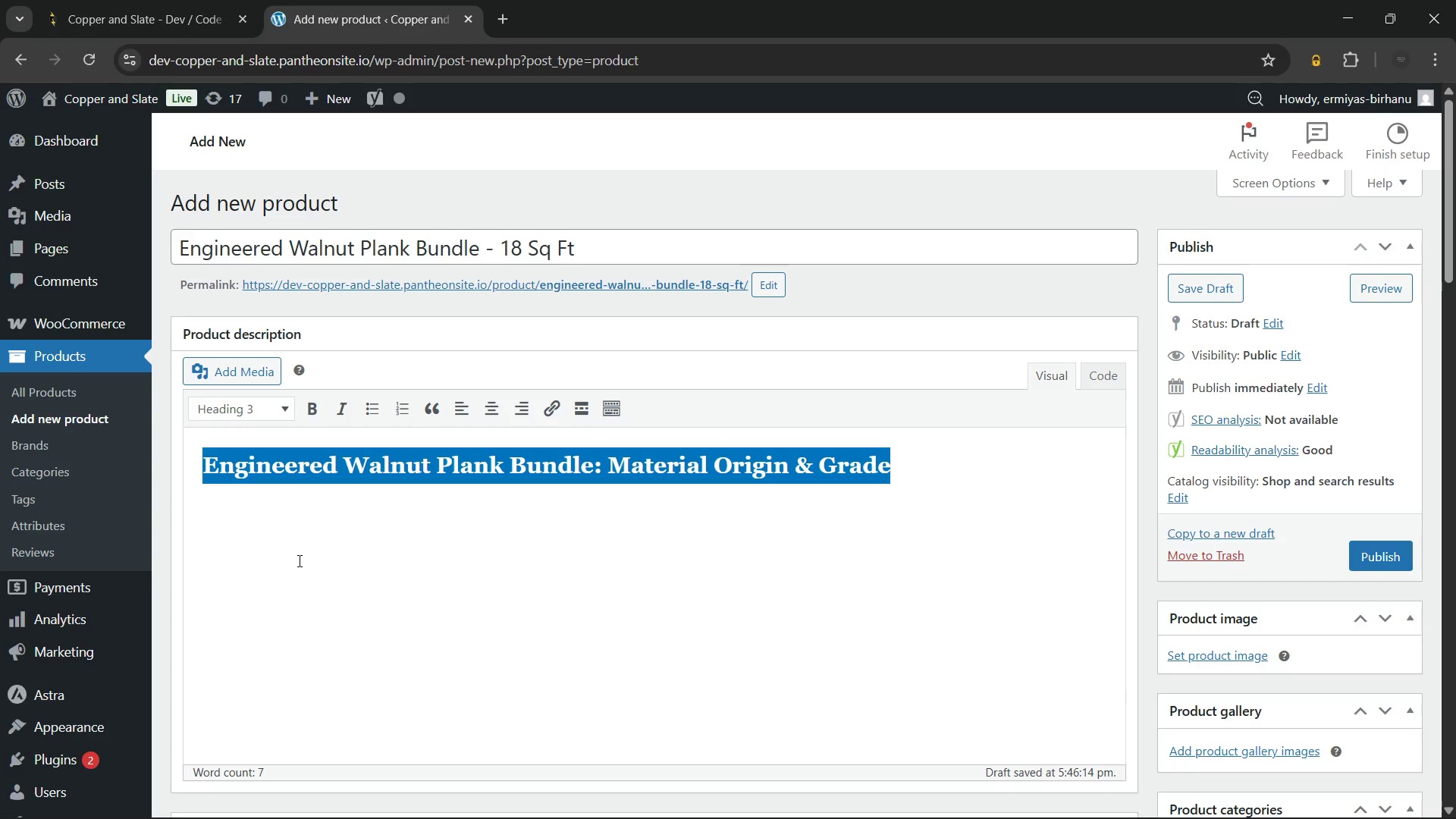 
key(ArrowRight)
 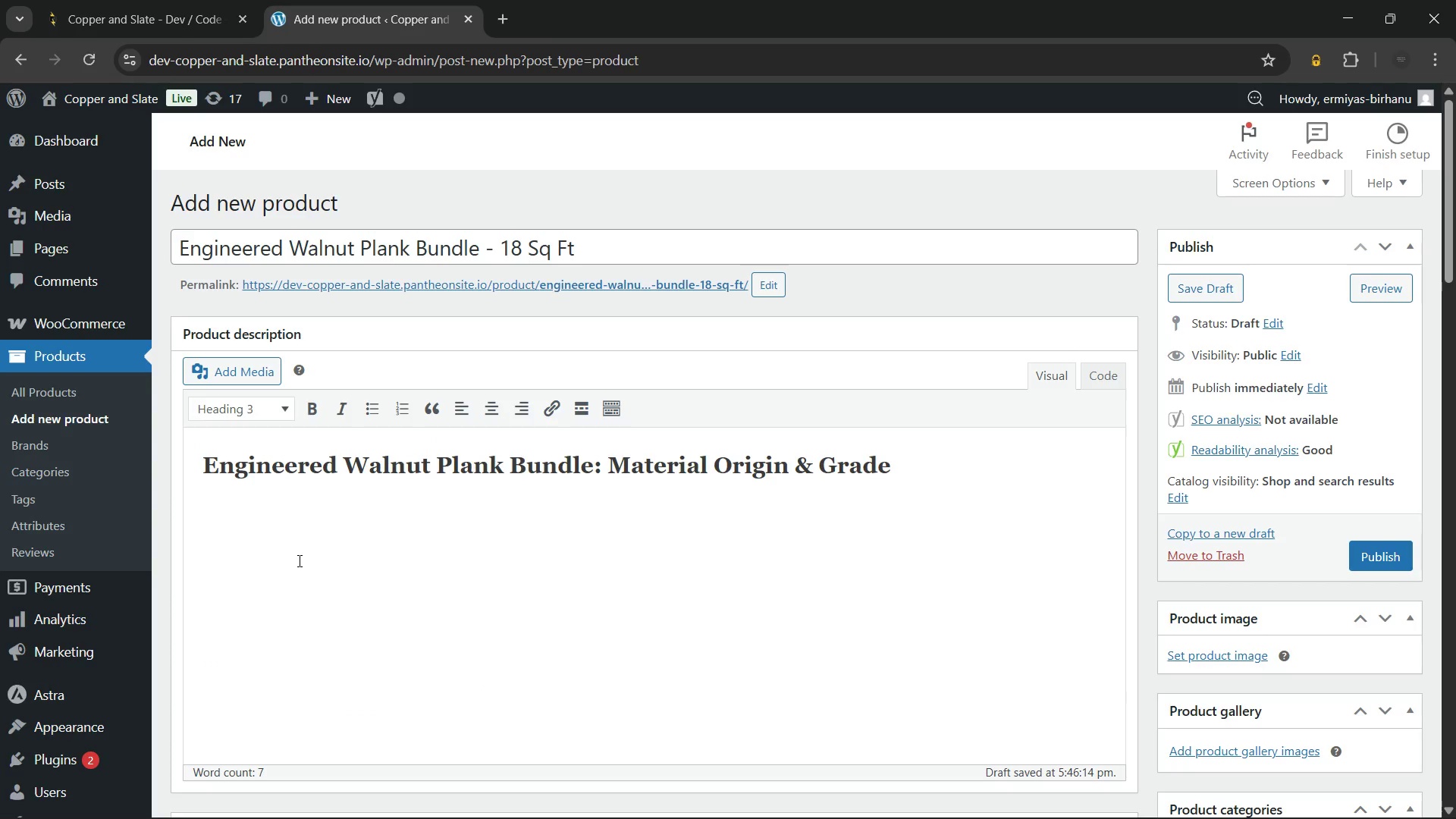 
key(Enter)
 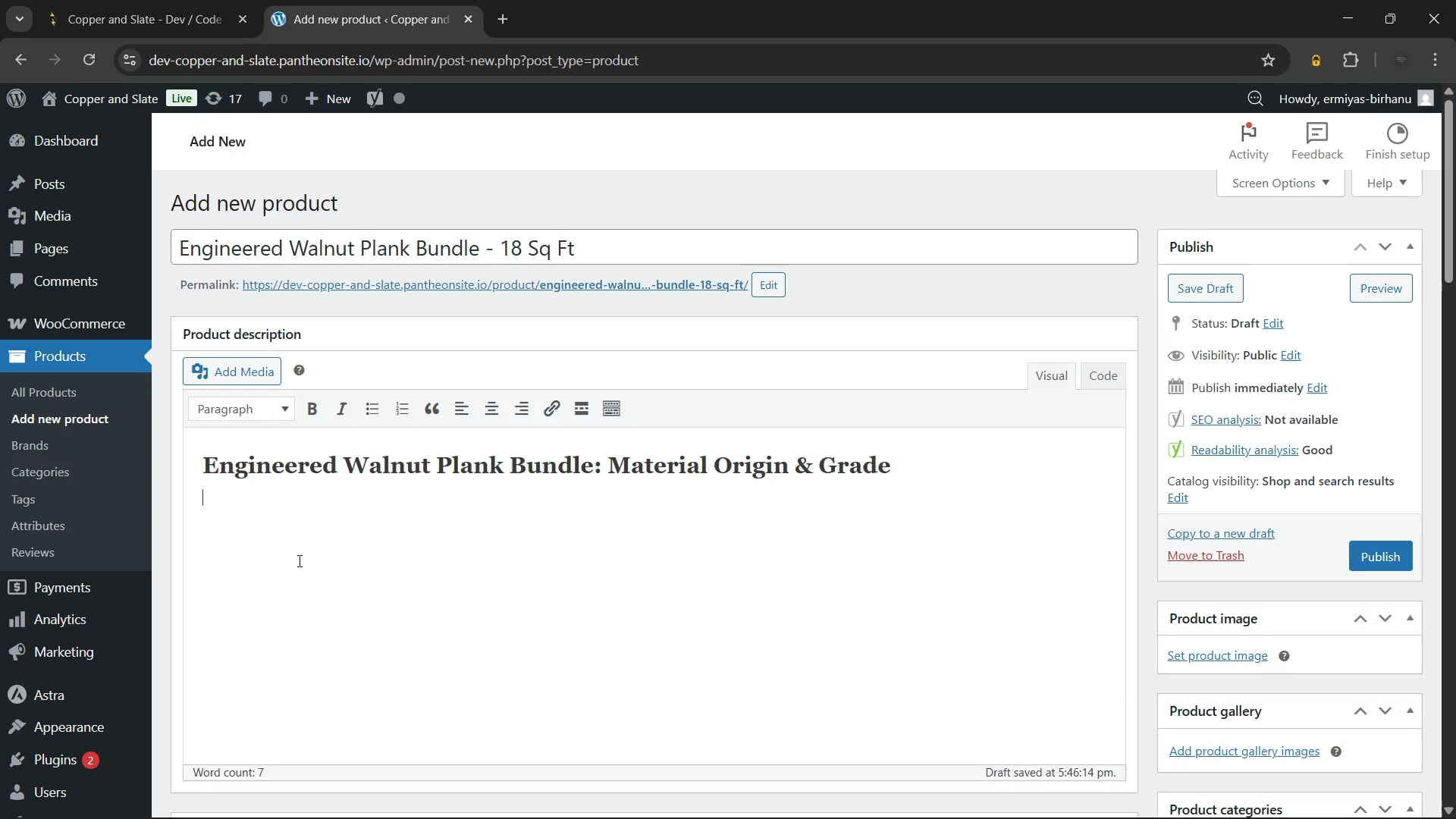 
type(This engineered)
 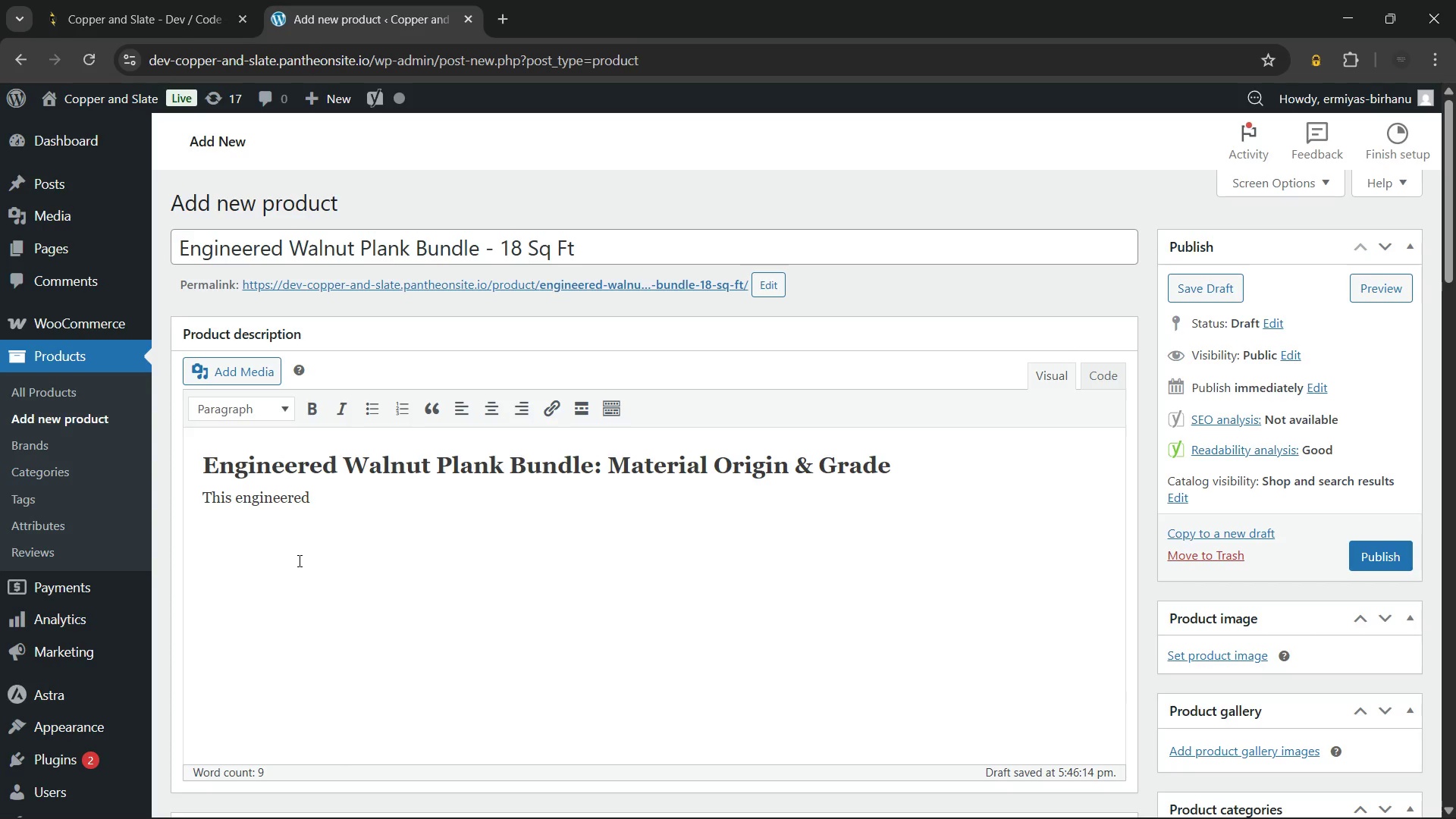 
type( walnut plank bundle features premium hardwood layered construction, originally)
 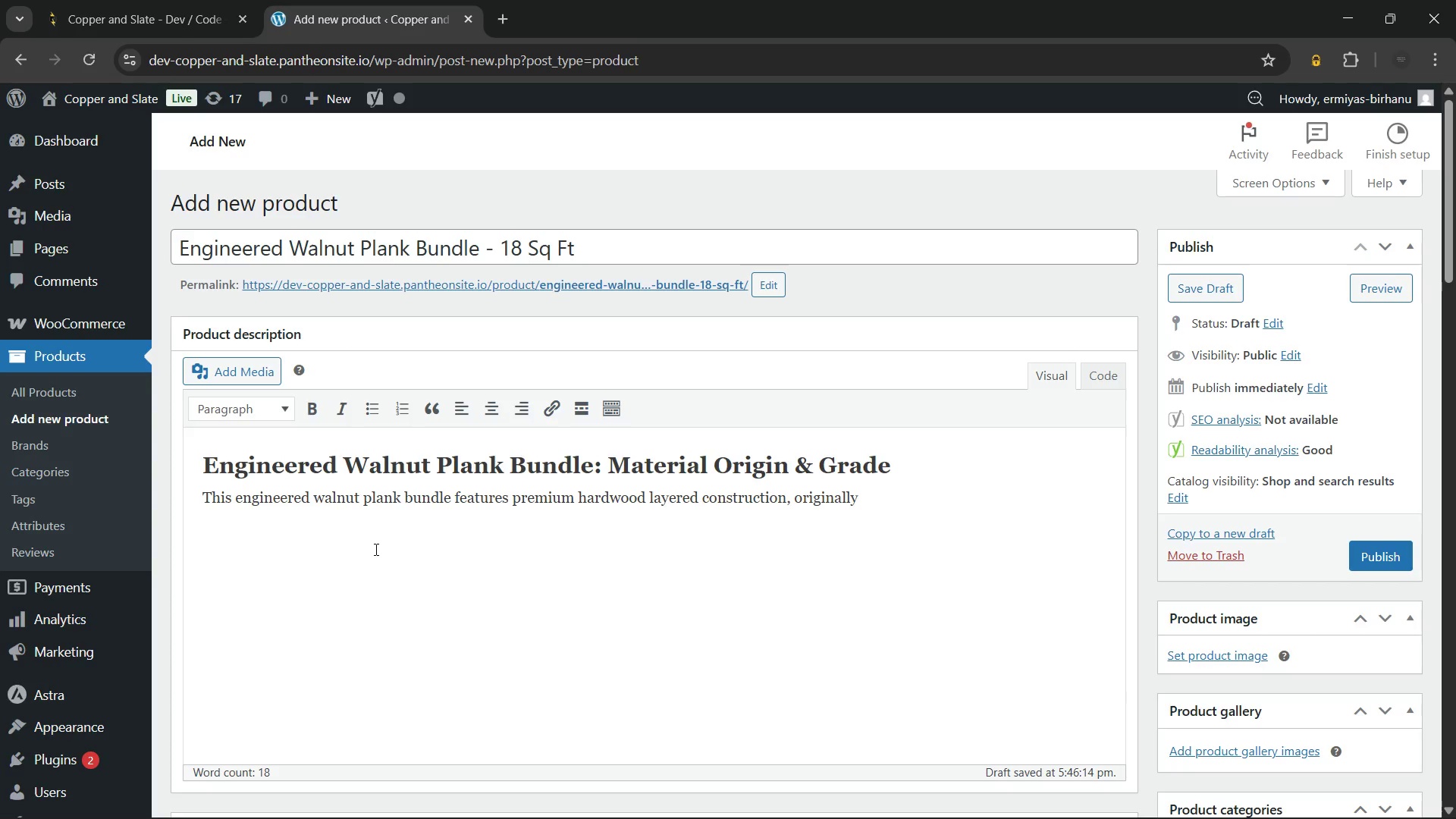 
wait(19.22)
 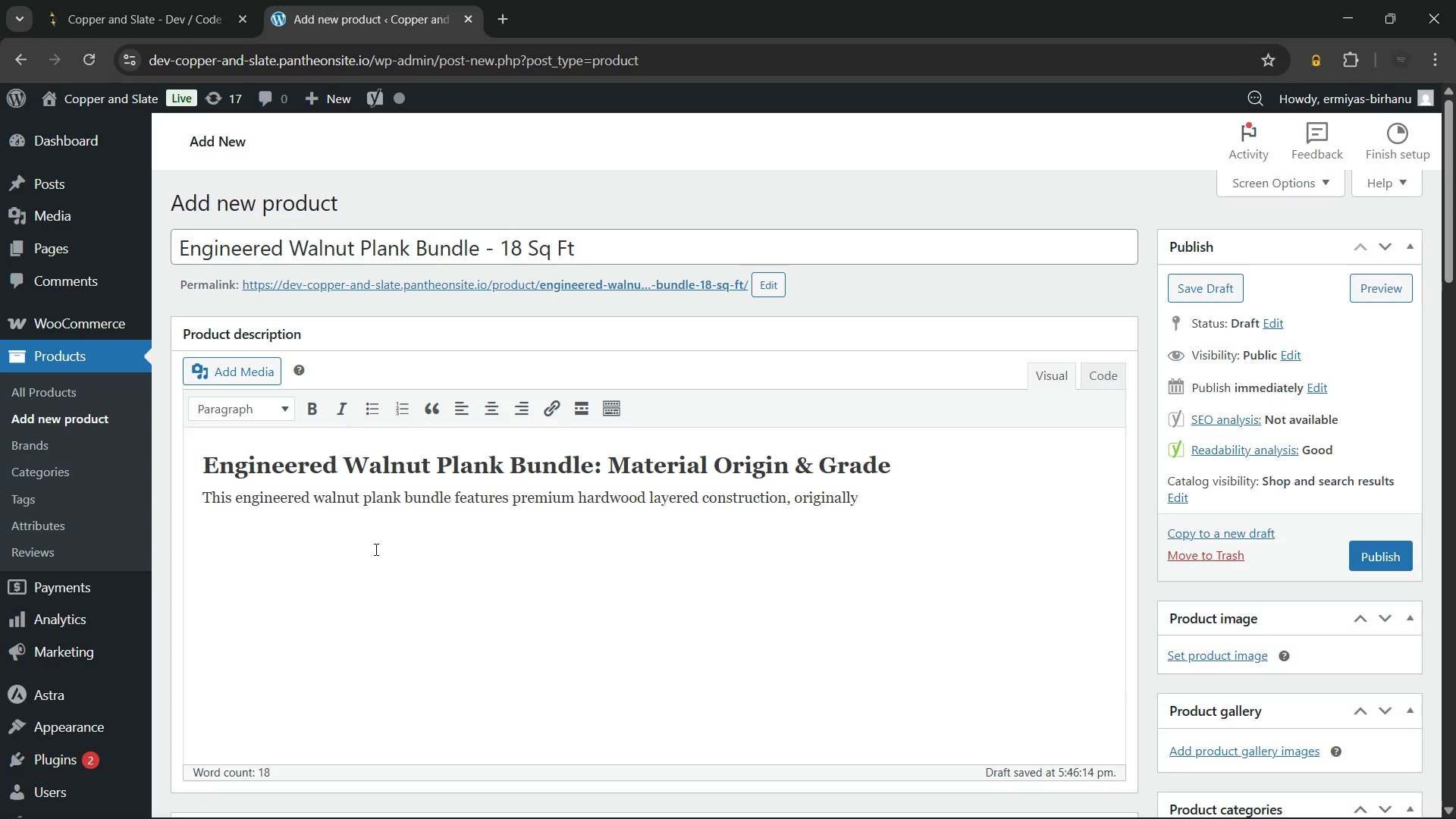 
type( salvaged from a high-end resideni)
key(Backspace)
type(tial)
 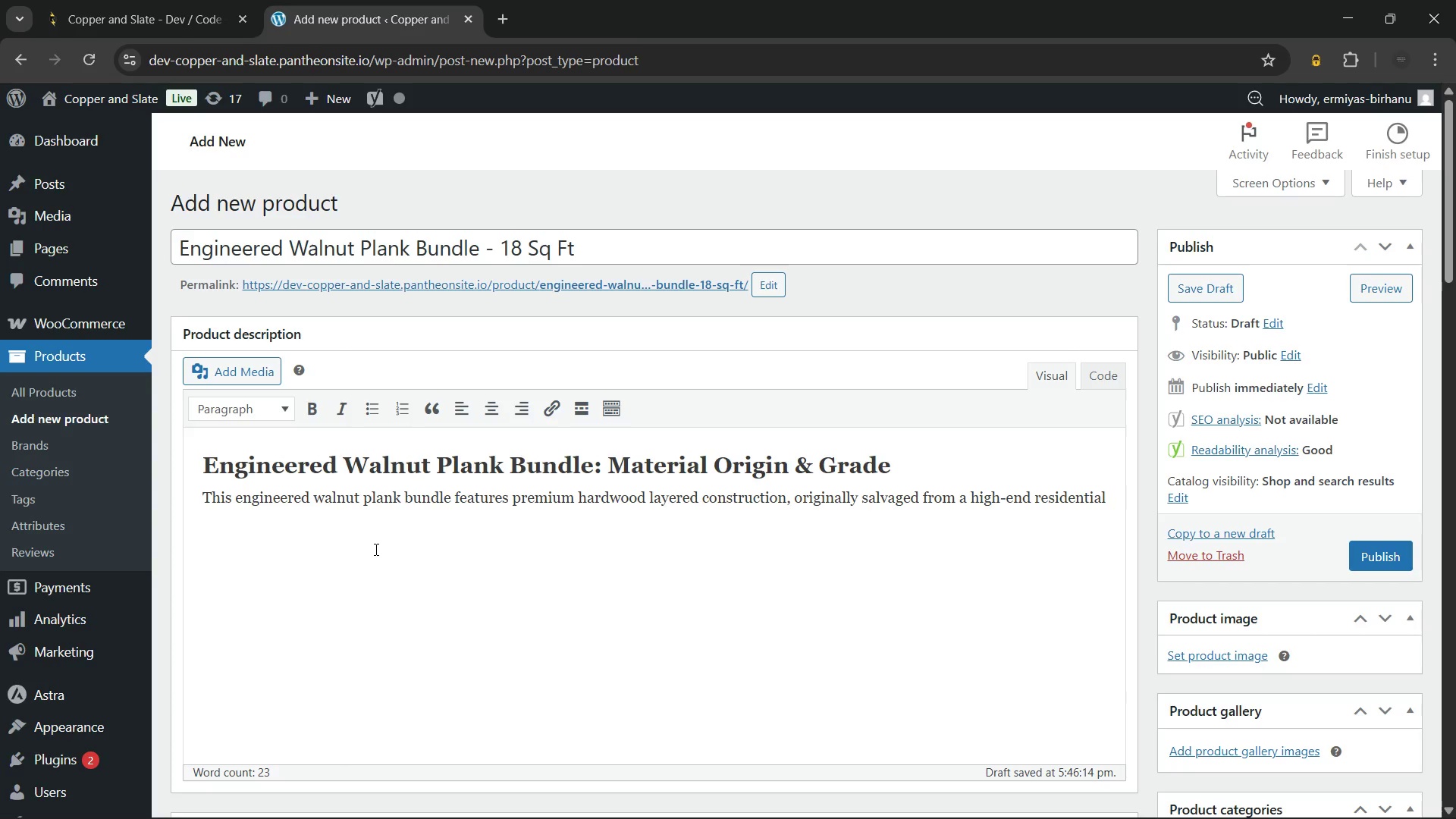 
wait(5.19)
 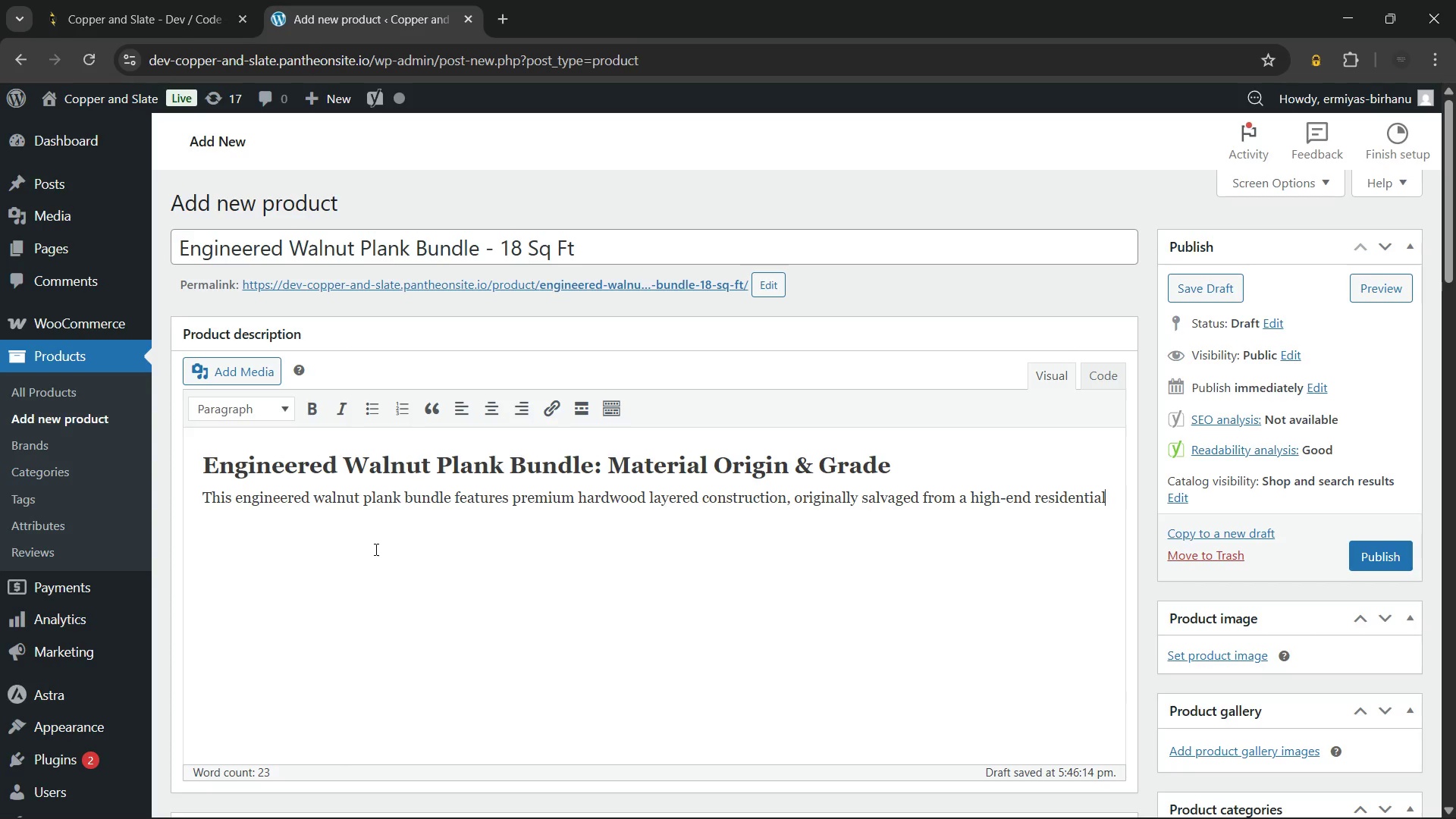 
type( installation at The Heights)
 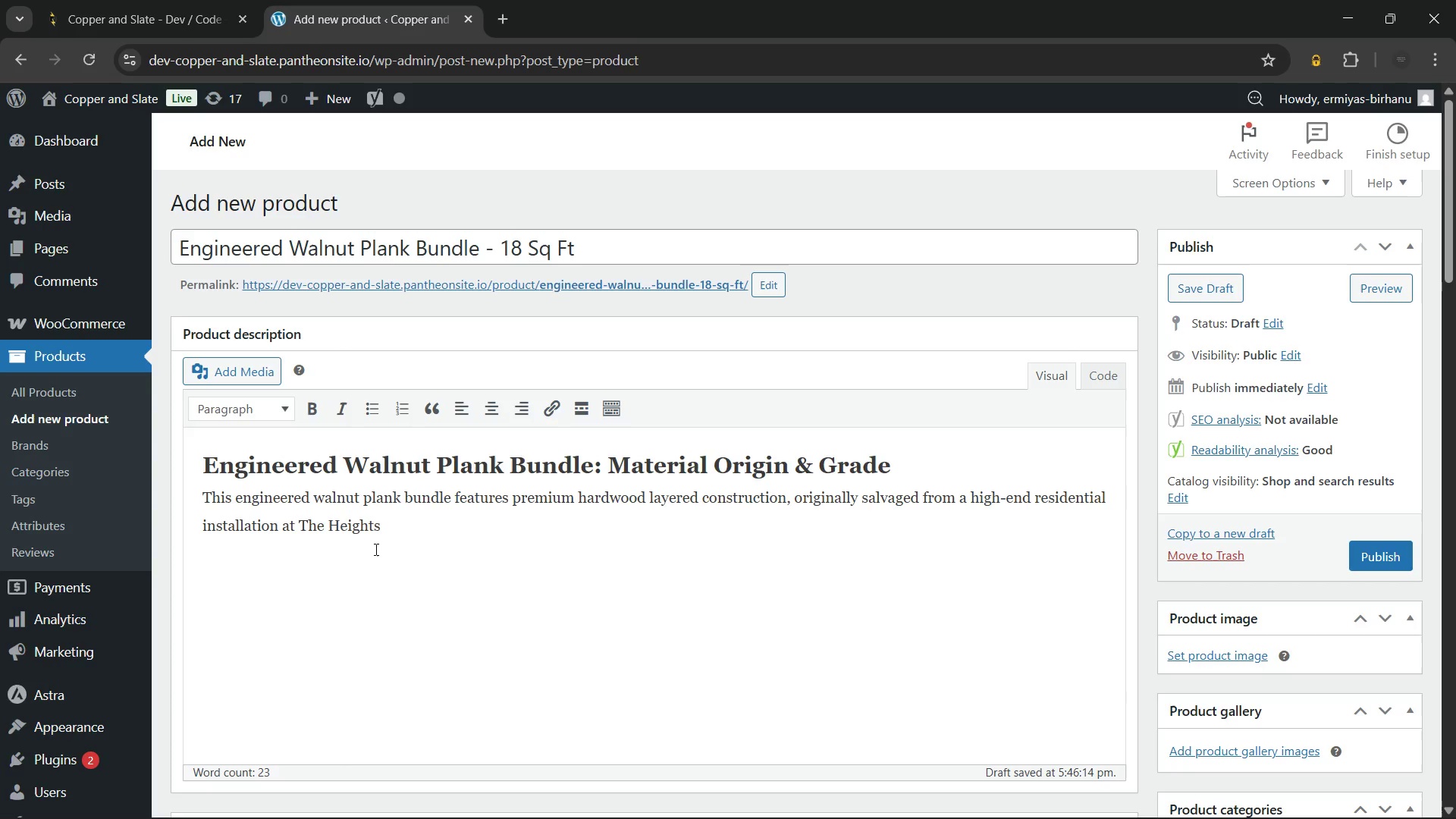 
type( Penthouse. The planks retain)
 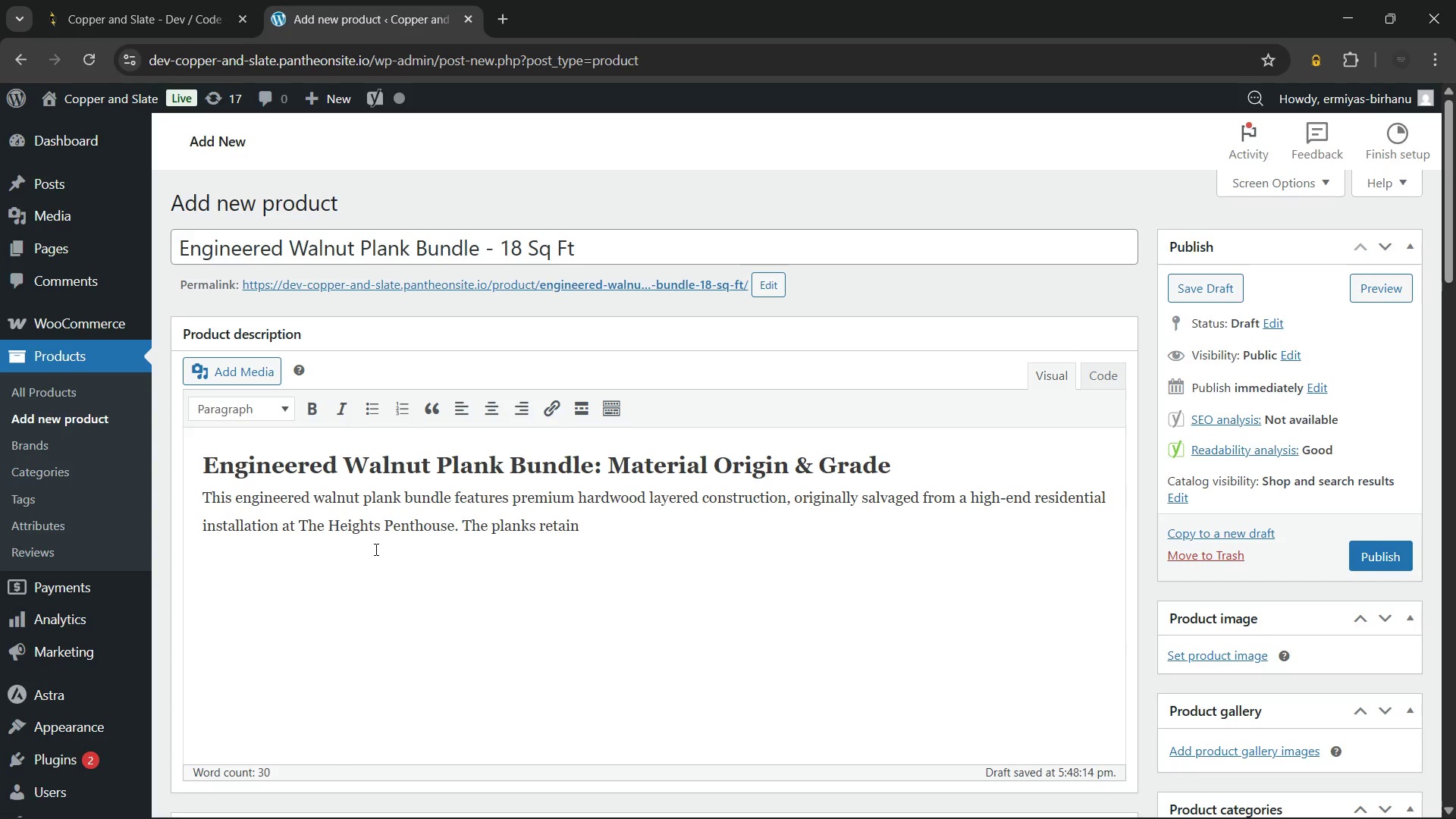 
wait(13.83)
 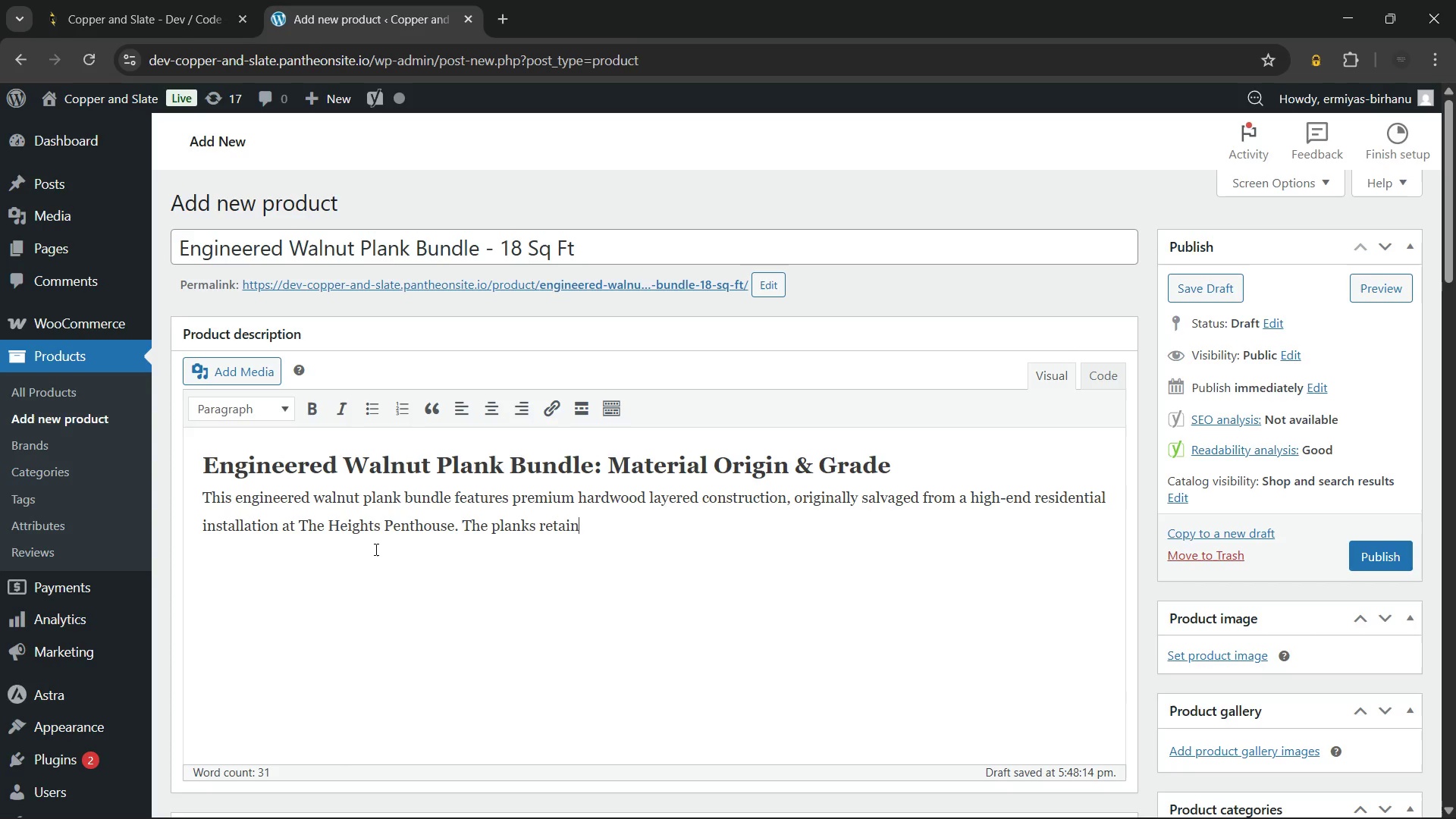 
type( their full structure)
key(Backspace)
type(al)
 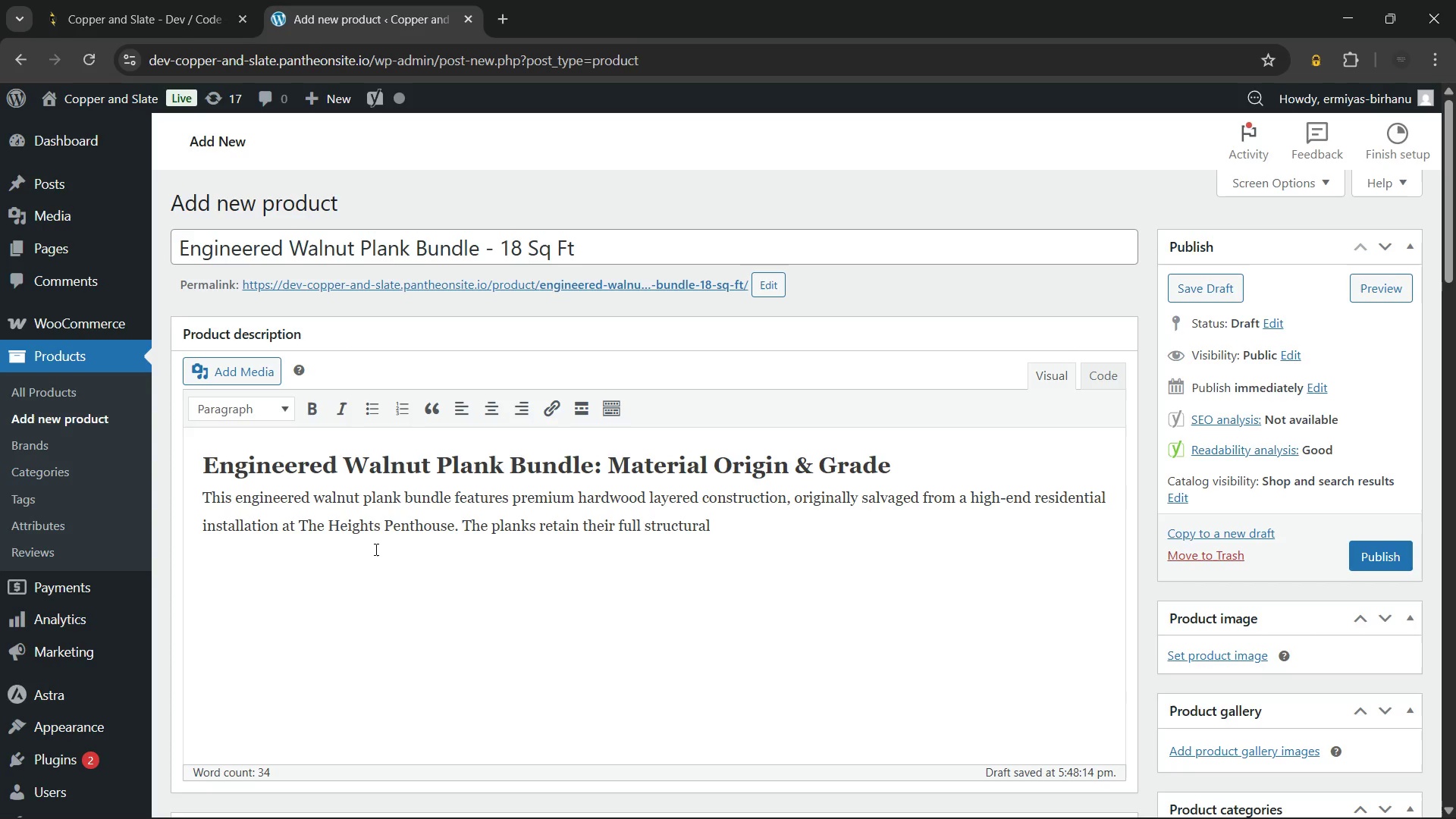 
type( integrity and visual consistency)
 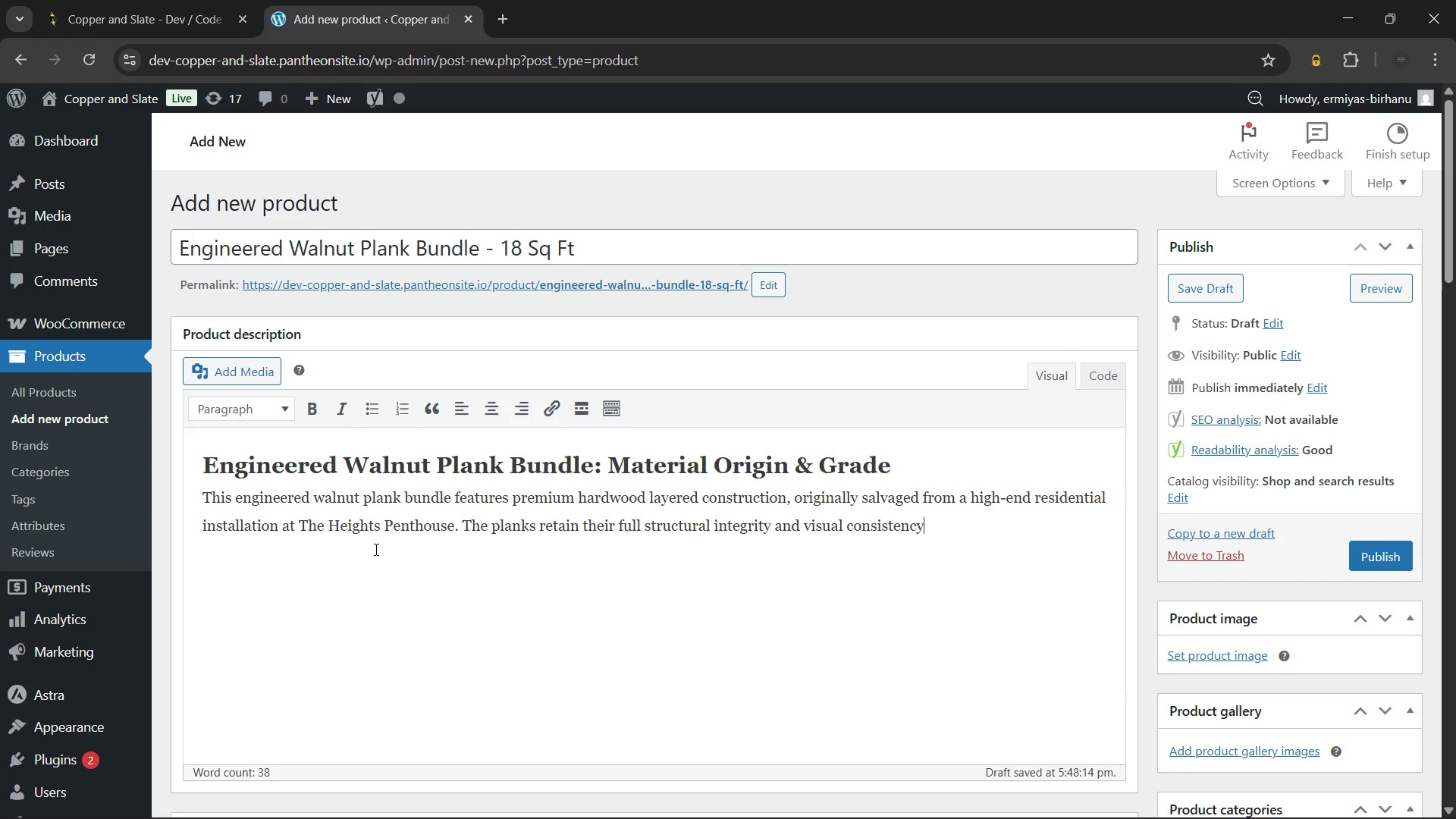 
wait(5.86)
 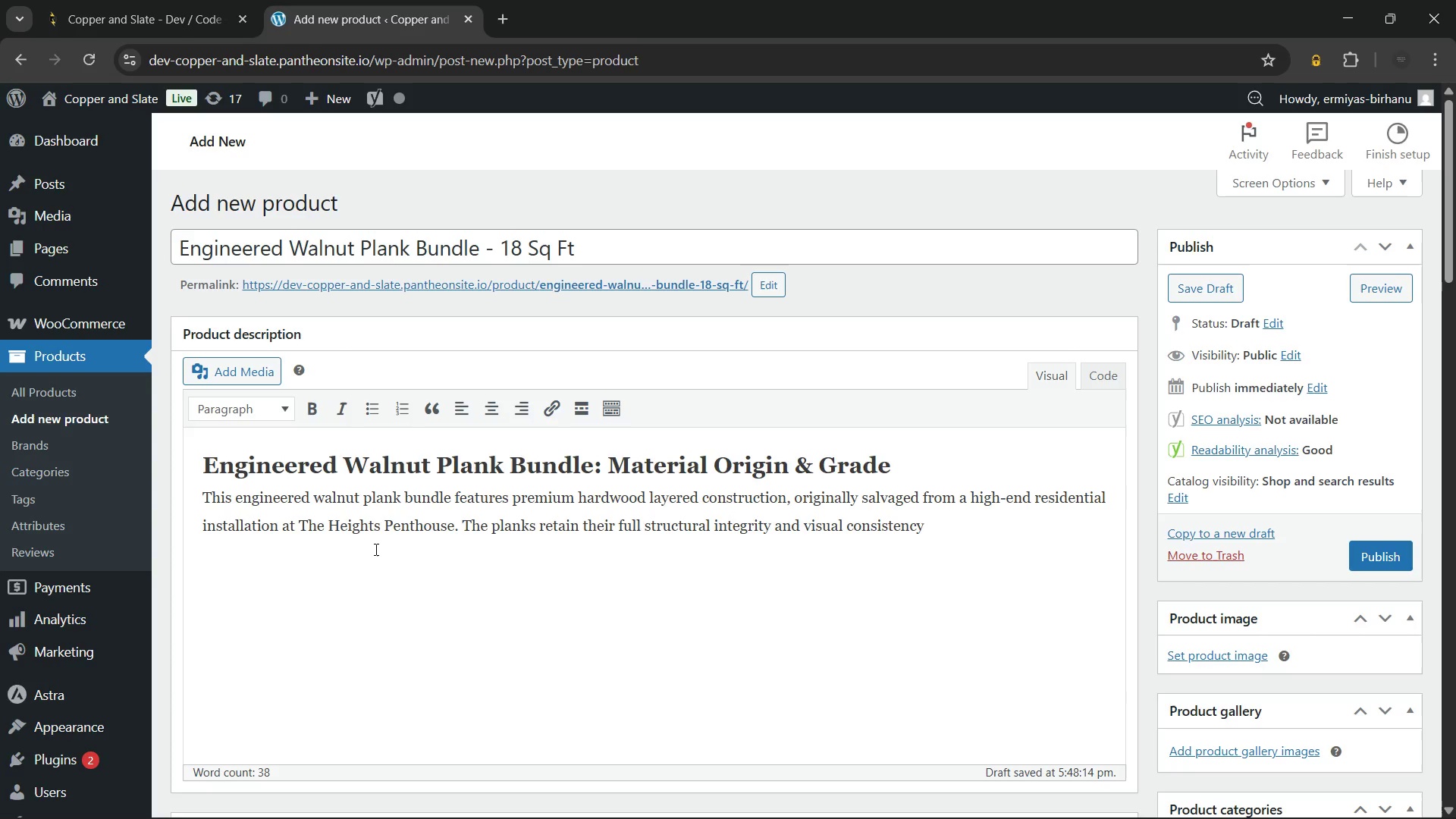 
type(, making them ideal)
 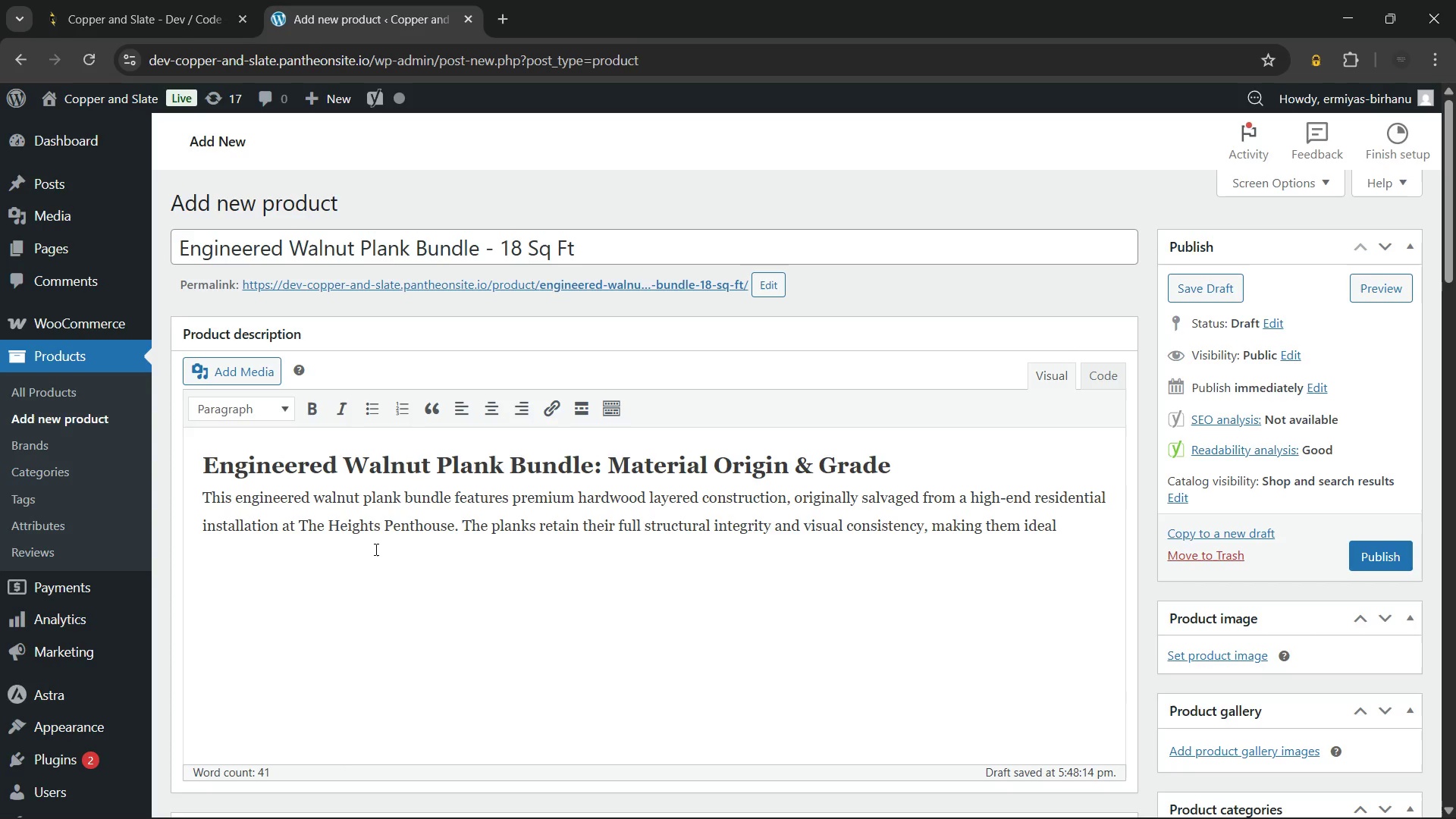 
type( for refined flooring applications)
 